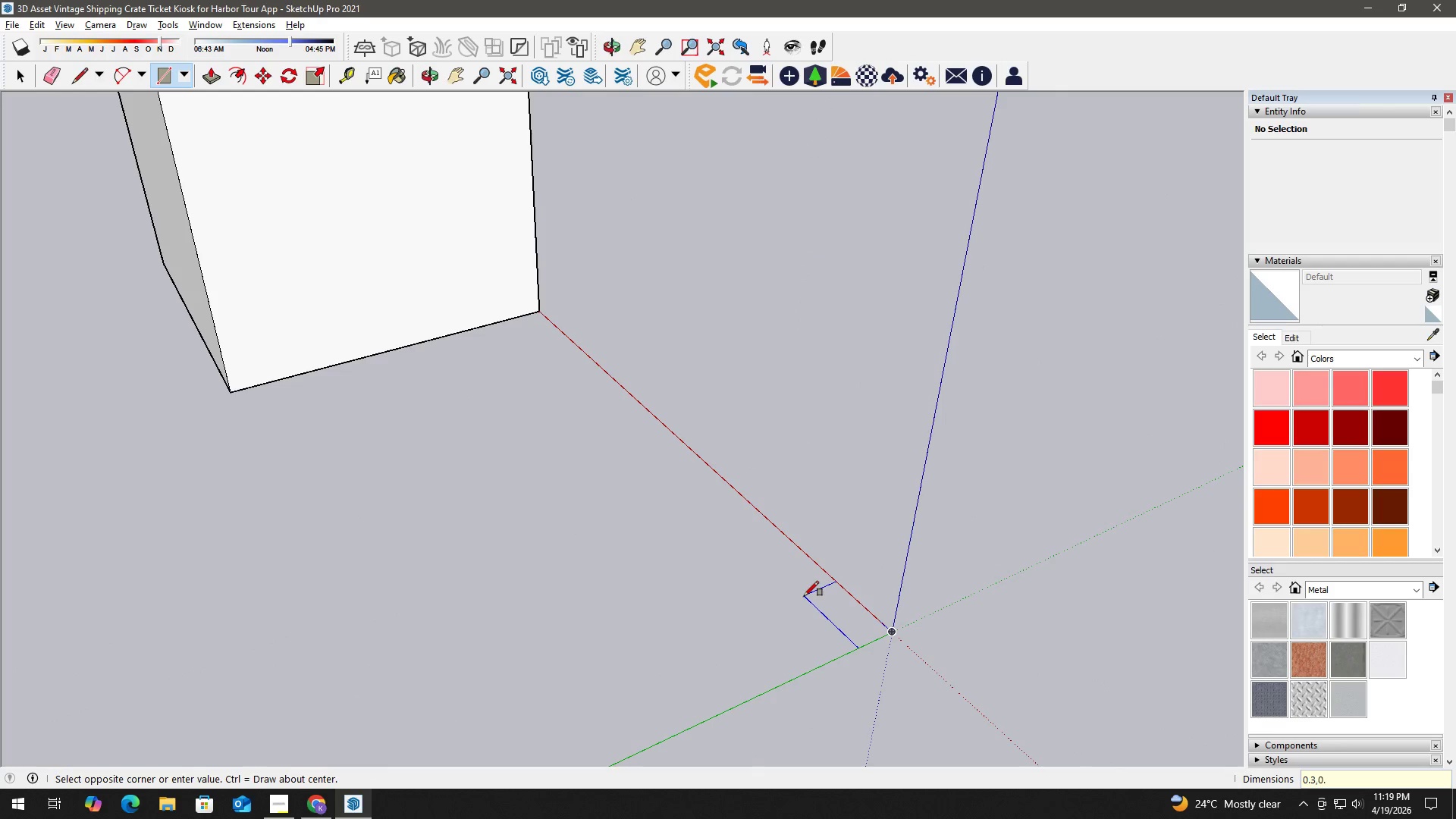 
key(Numpad3)
 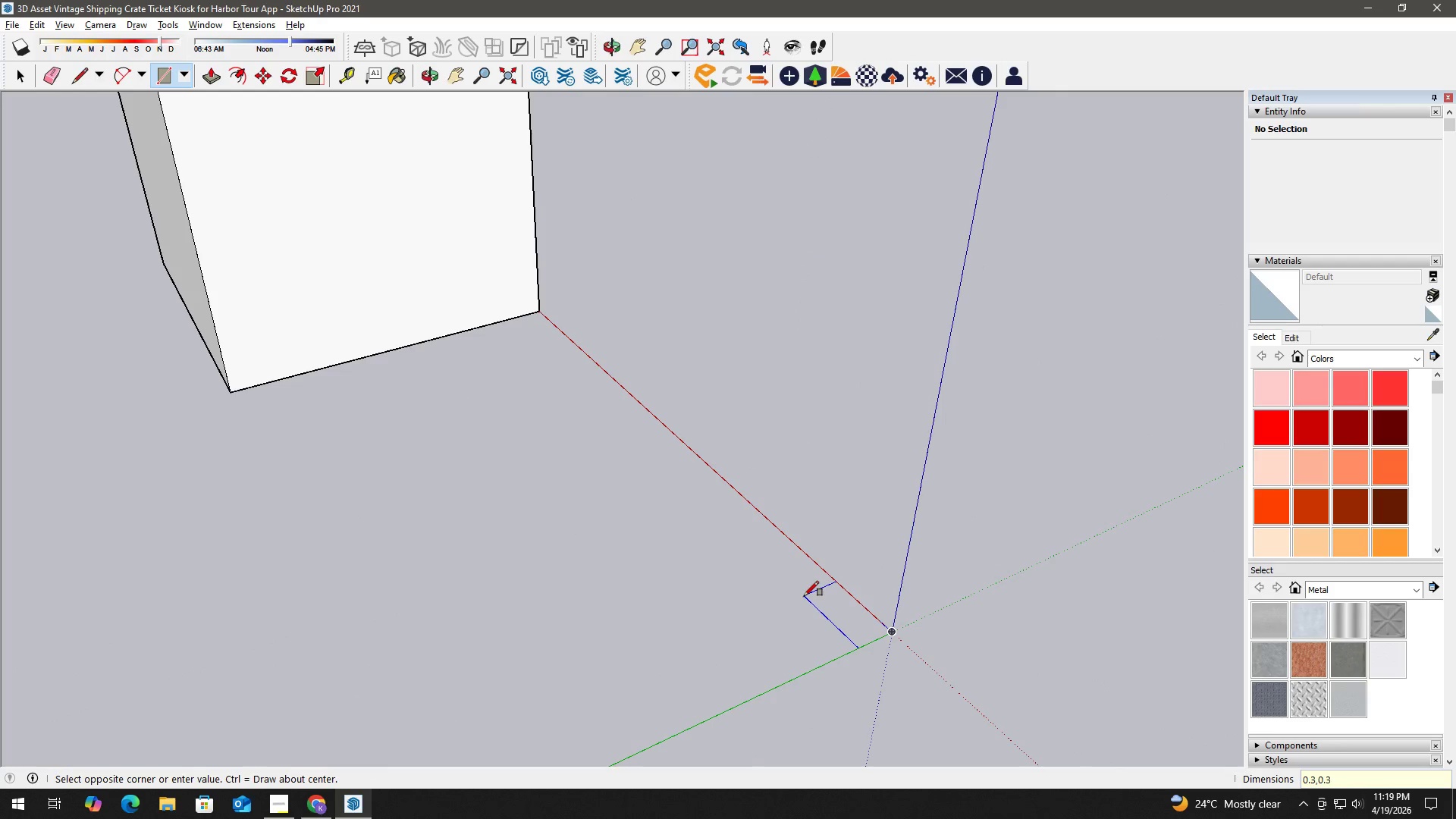 
key(NumpadEnter)
 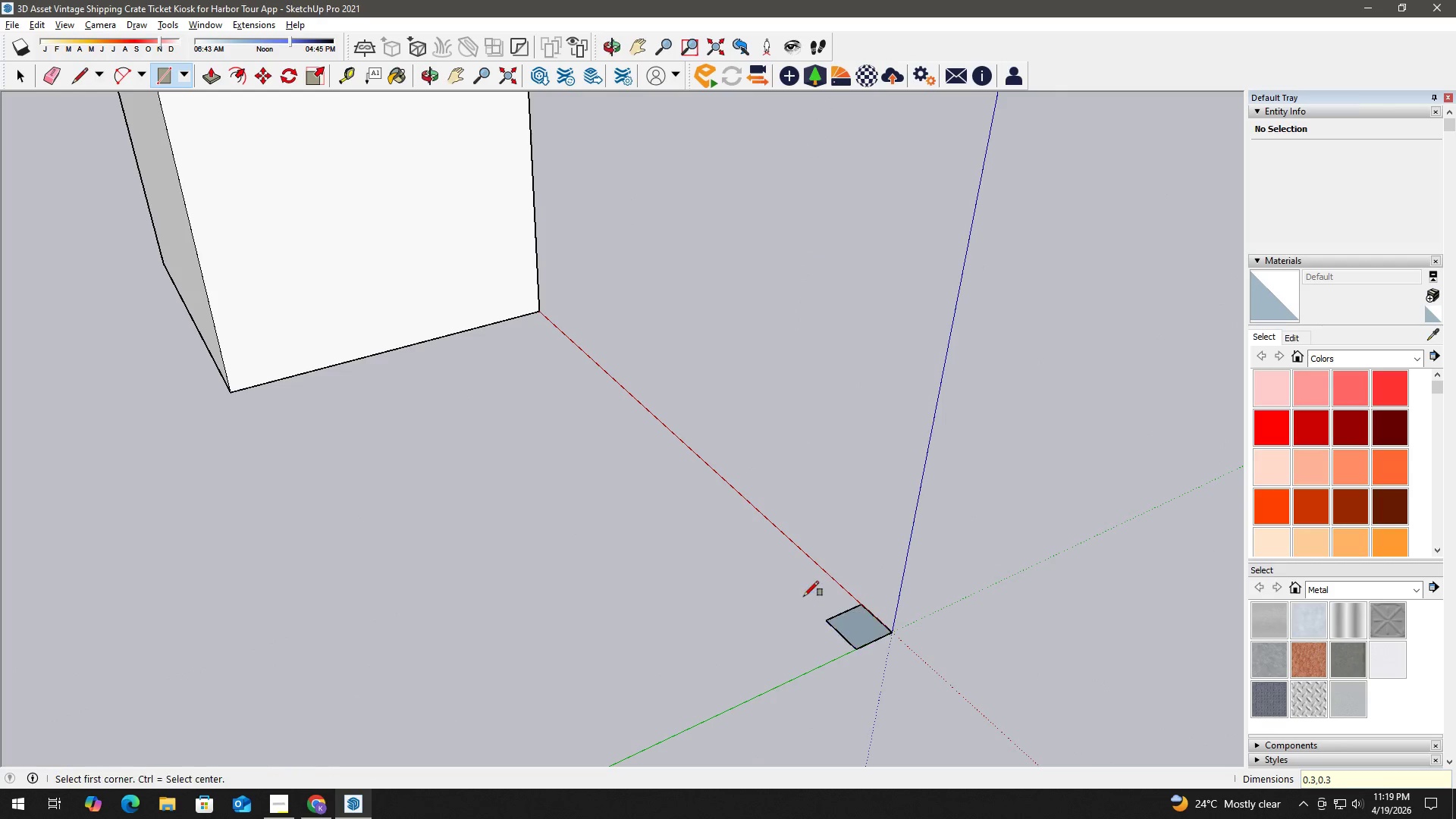 
key(Space)
 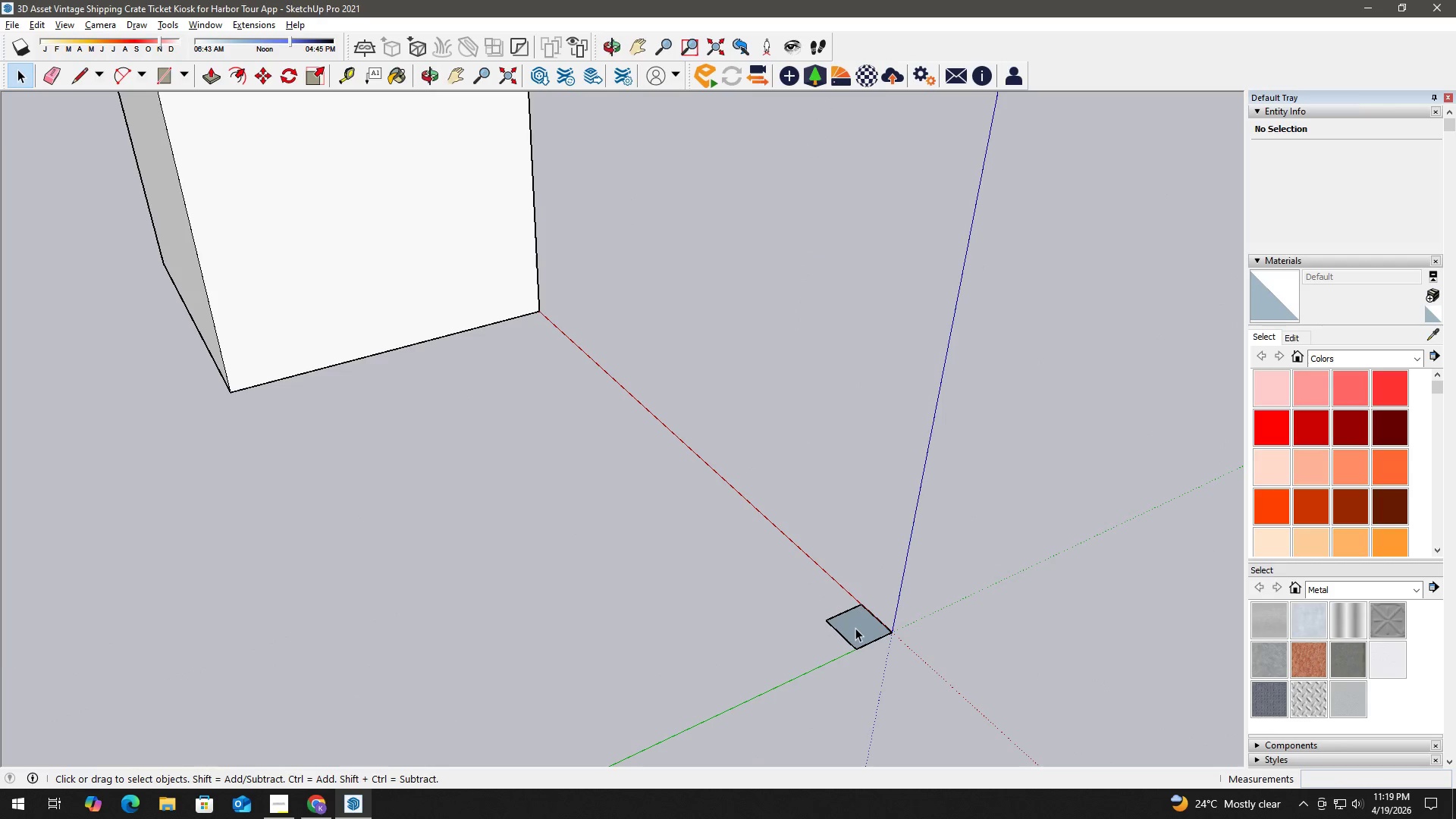 
left_click([857, 632])
 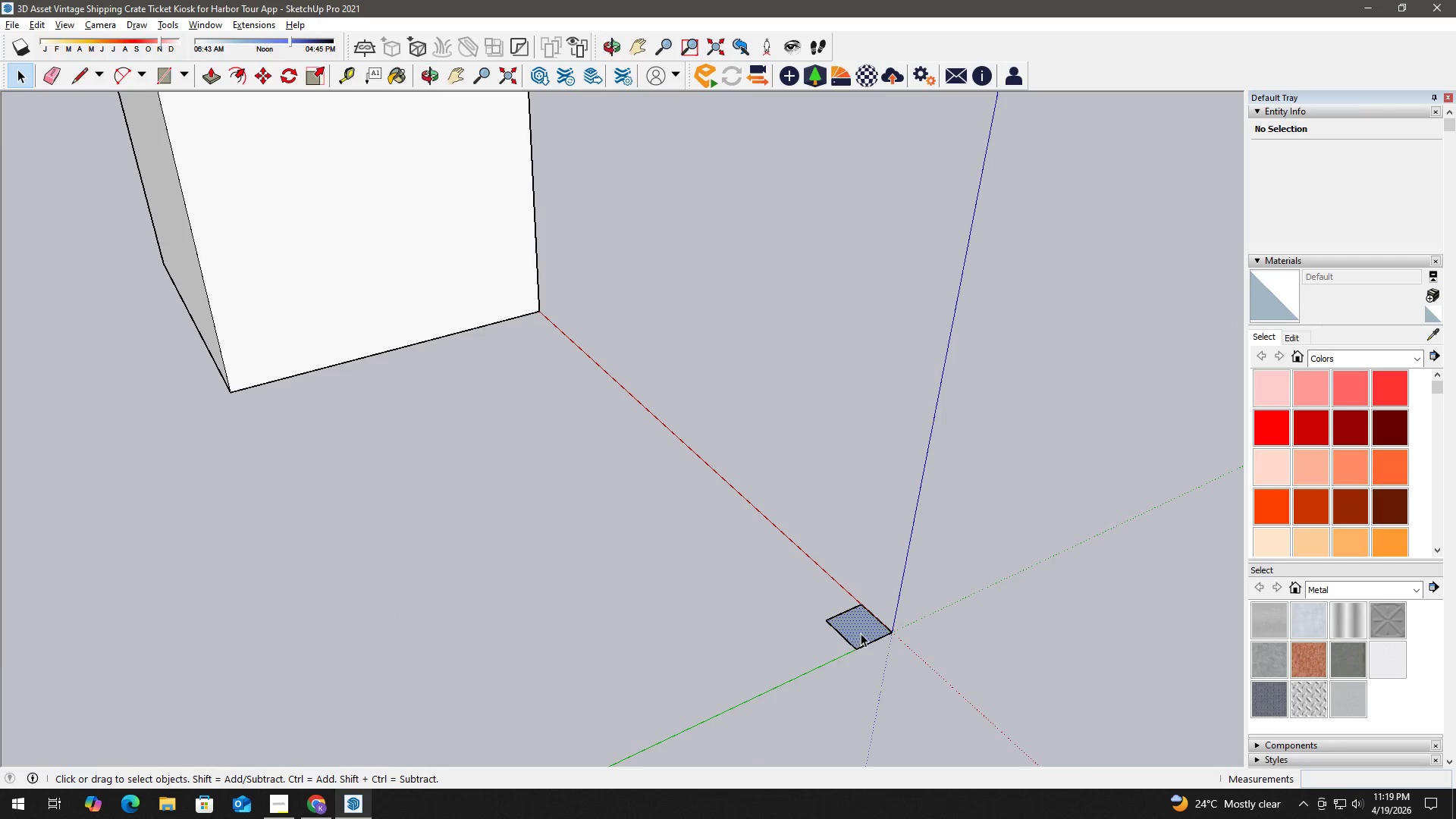 
key(P)
 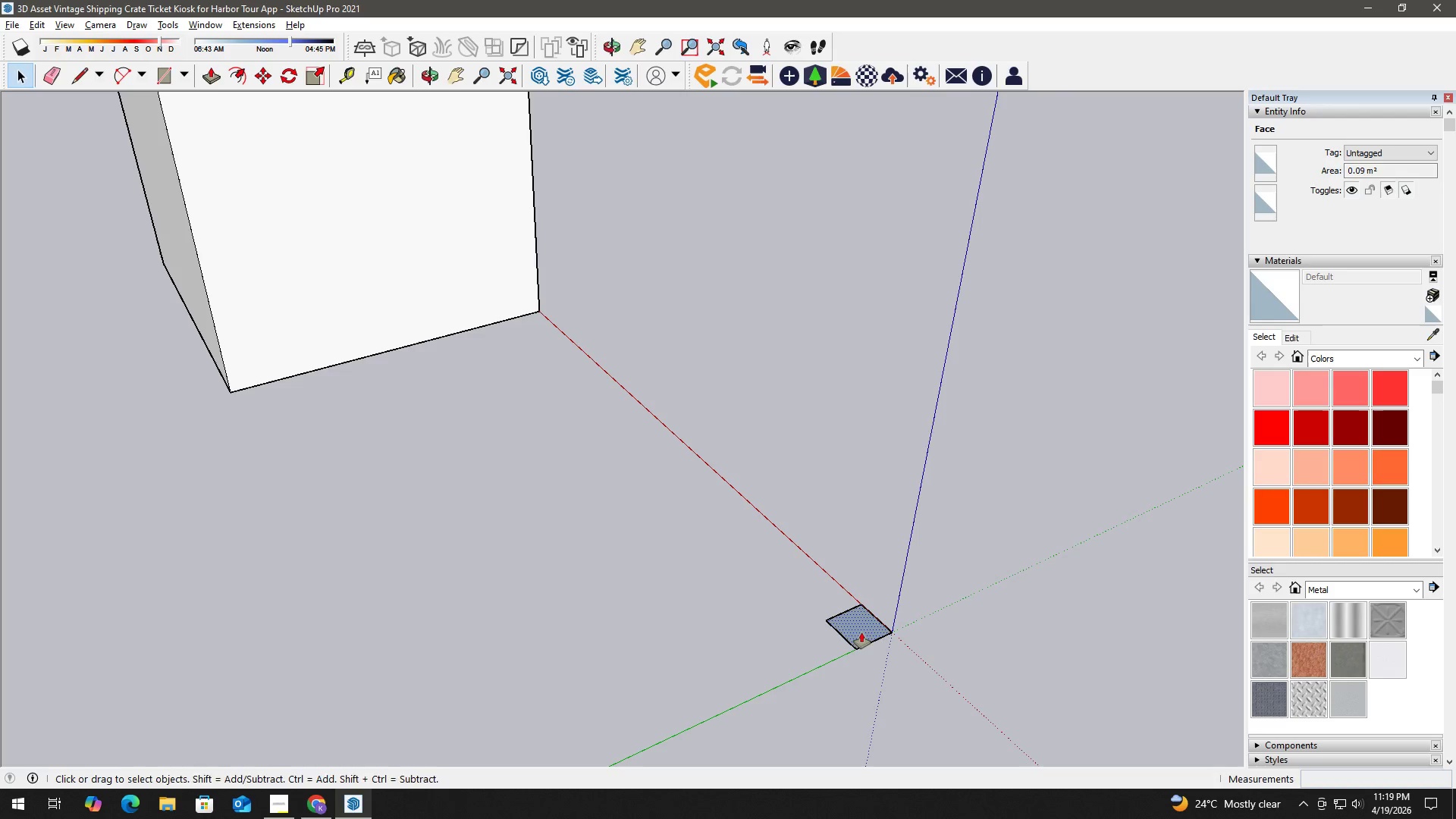 
left_click([861, 632])
 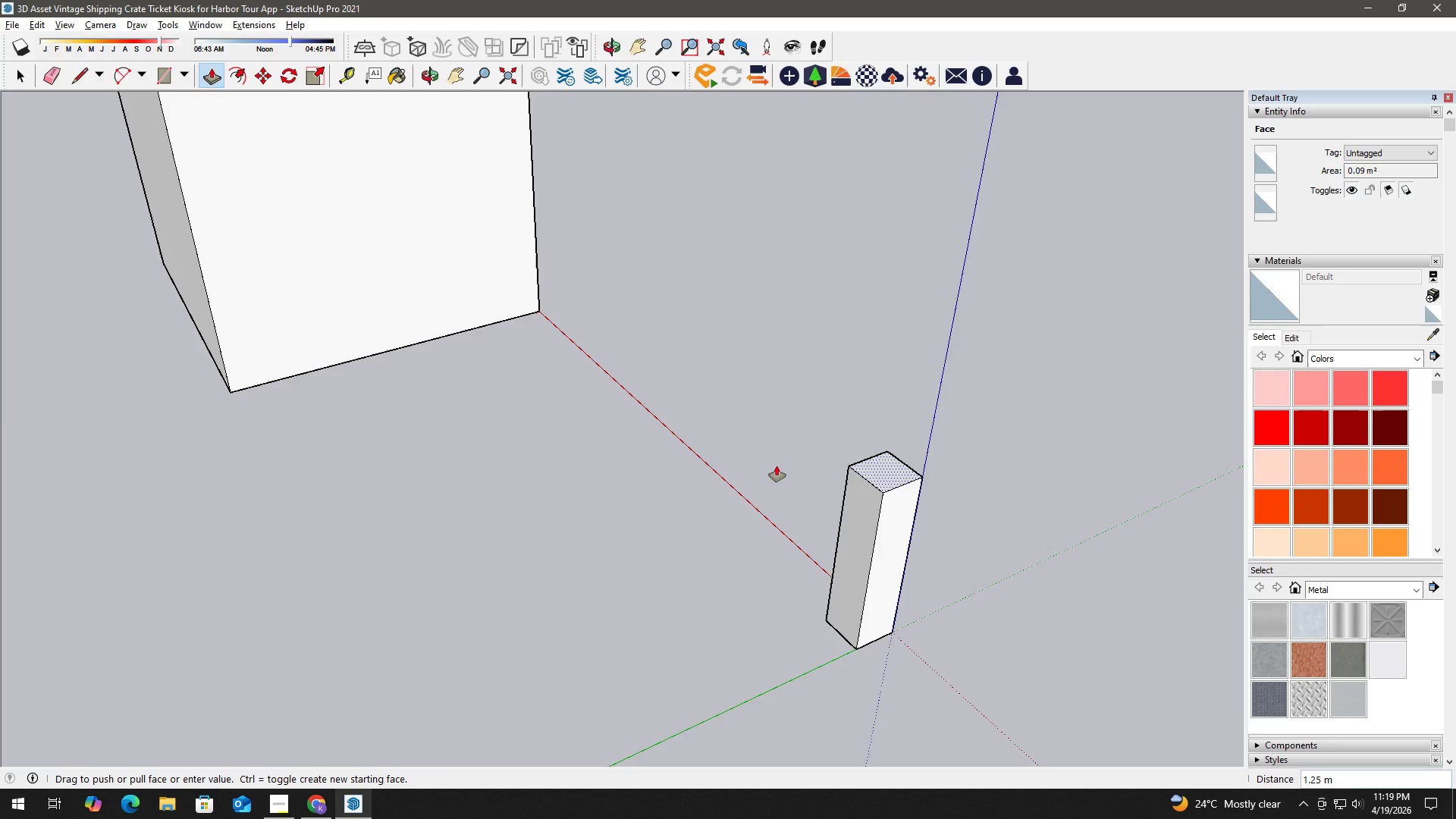 
hold_key(key=ShiftLeft, duration=0.47)
scroll: coordinate [771, 463], scroll_direction: down, amount: 3.0
 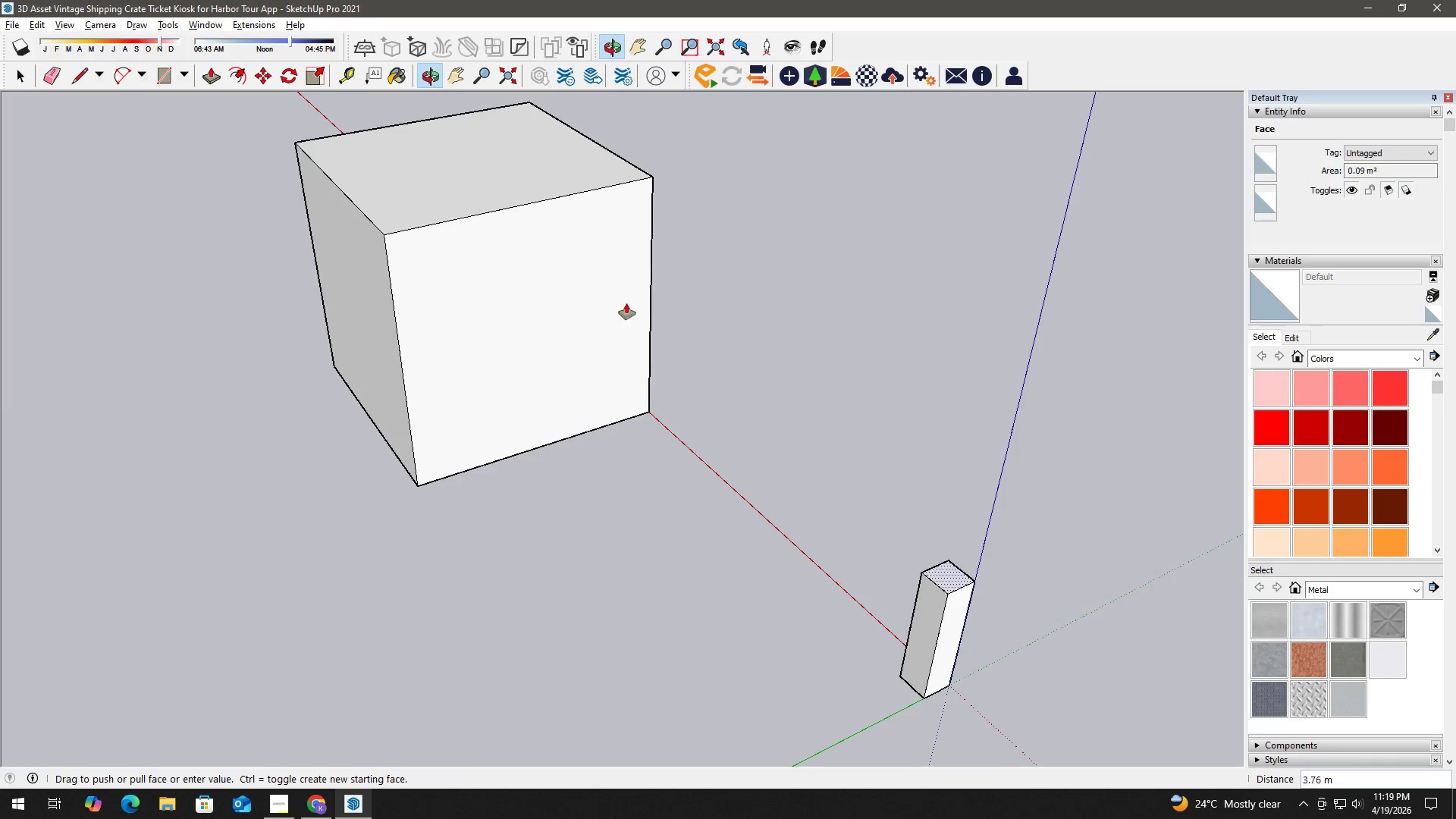 
left_click([575, 191])
 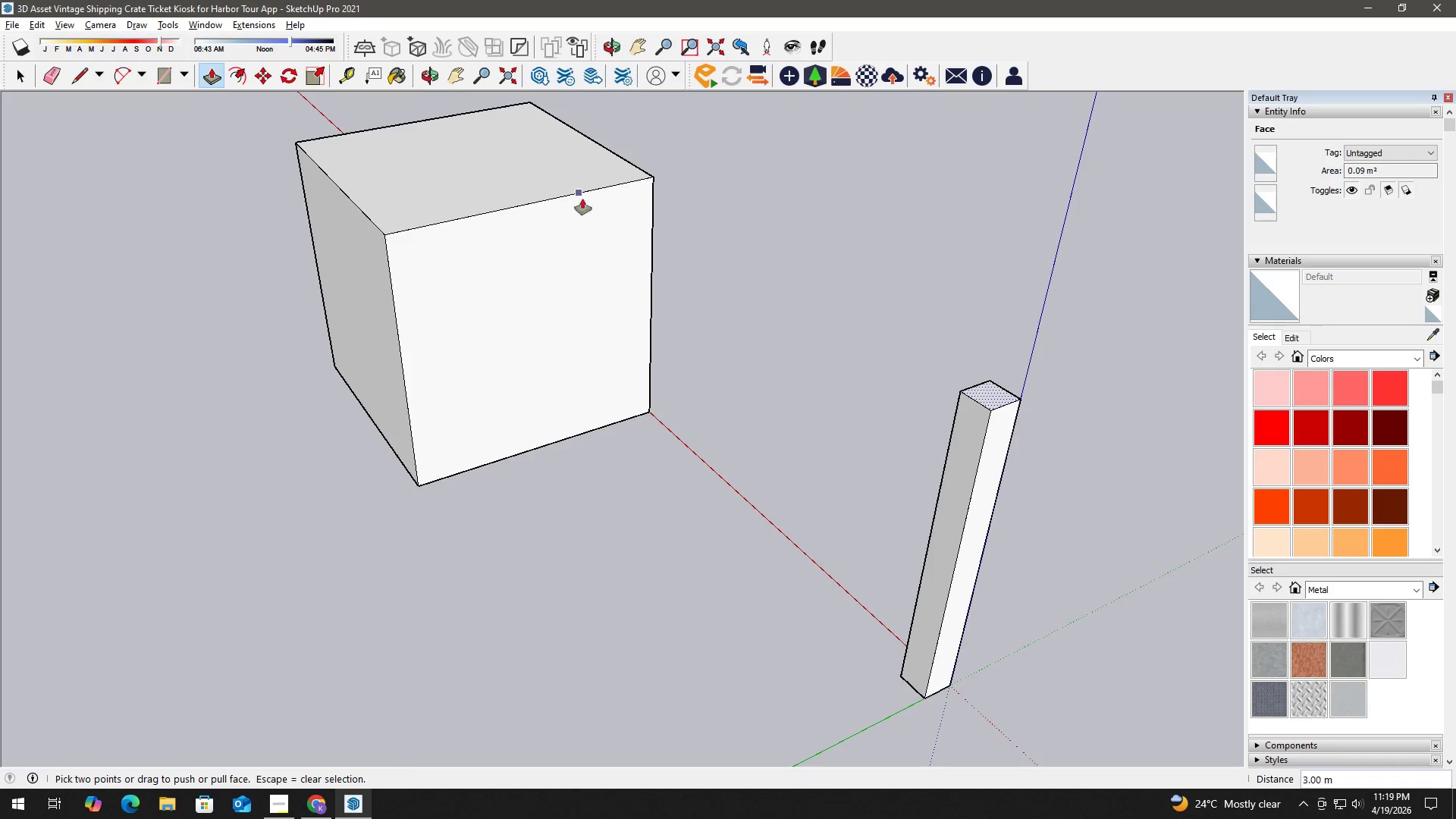 
key(Space)
 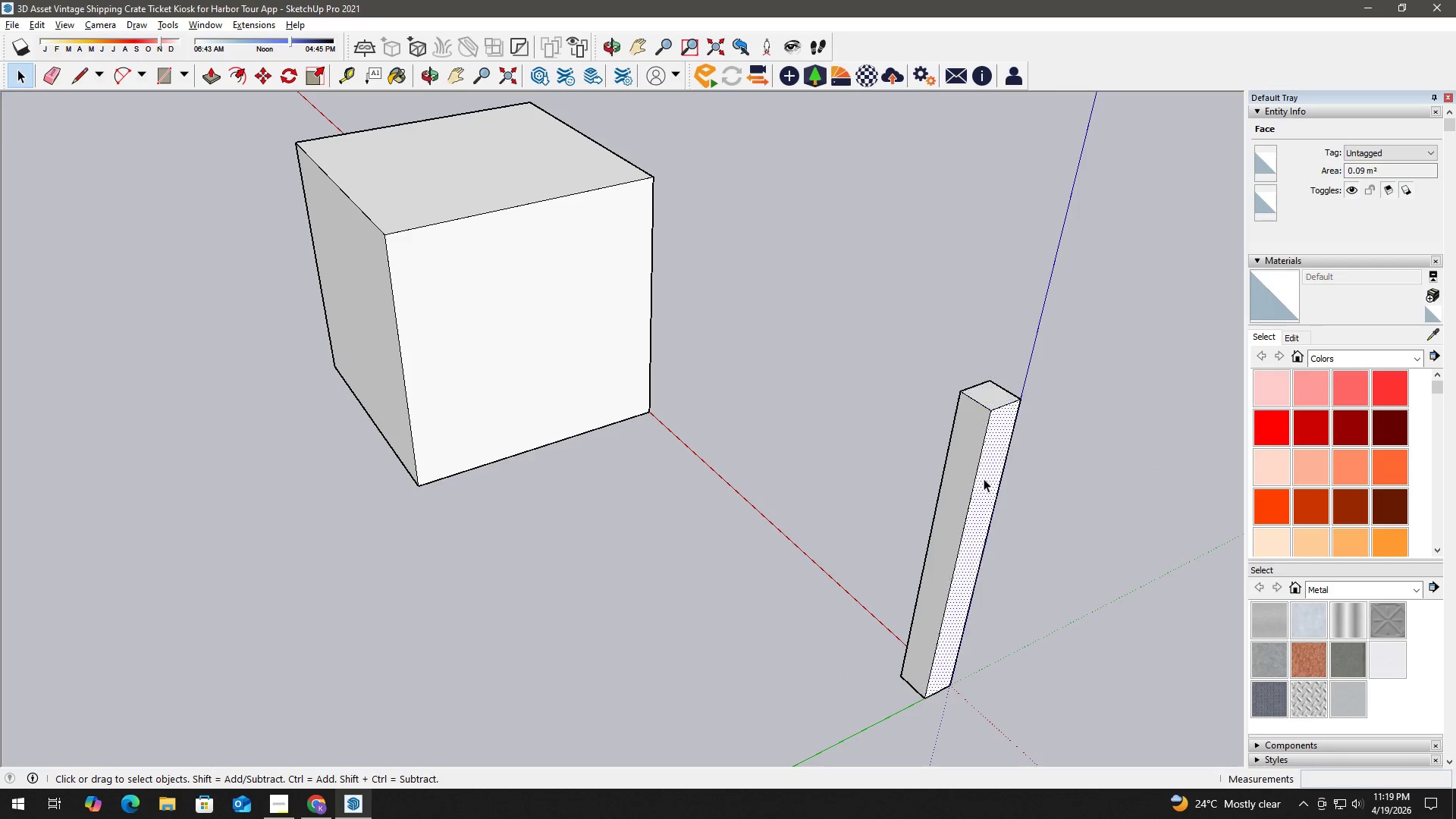 
double_click([984, 479])
 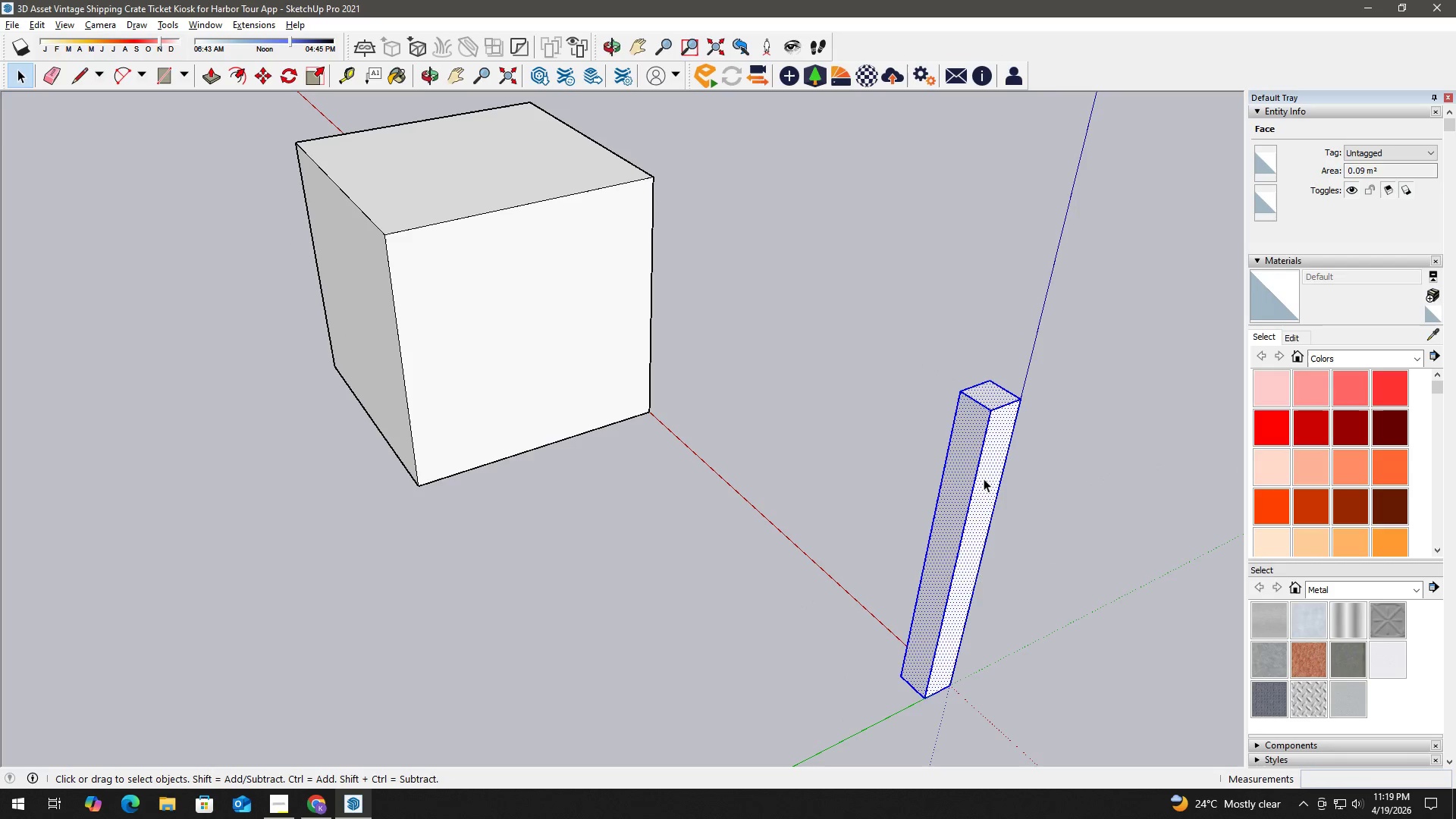 
triple_click([984, 479])
 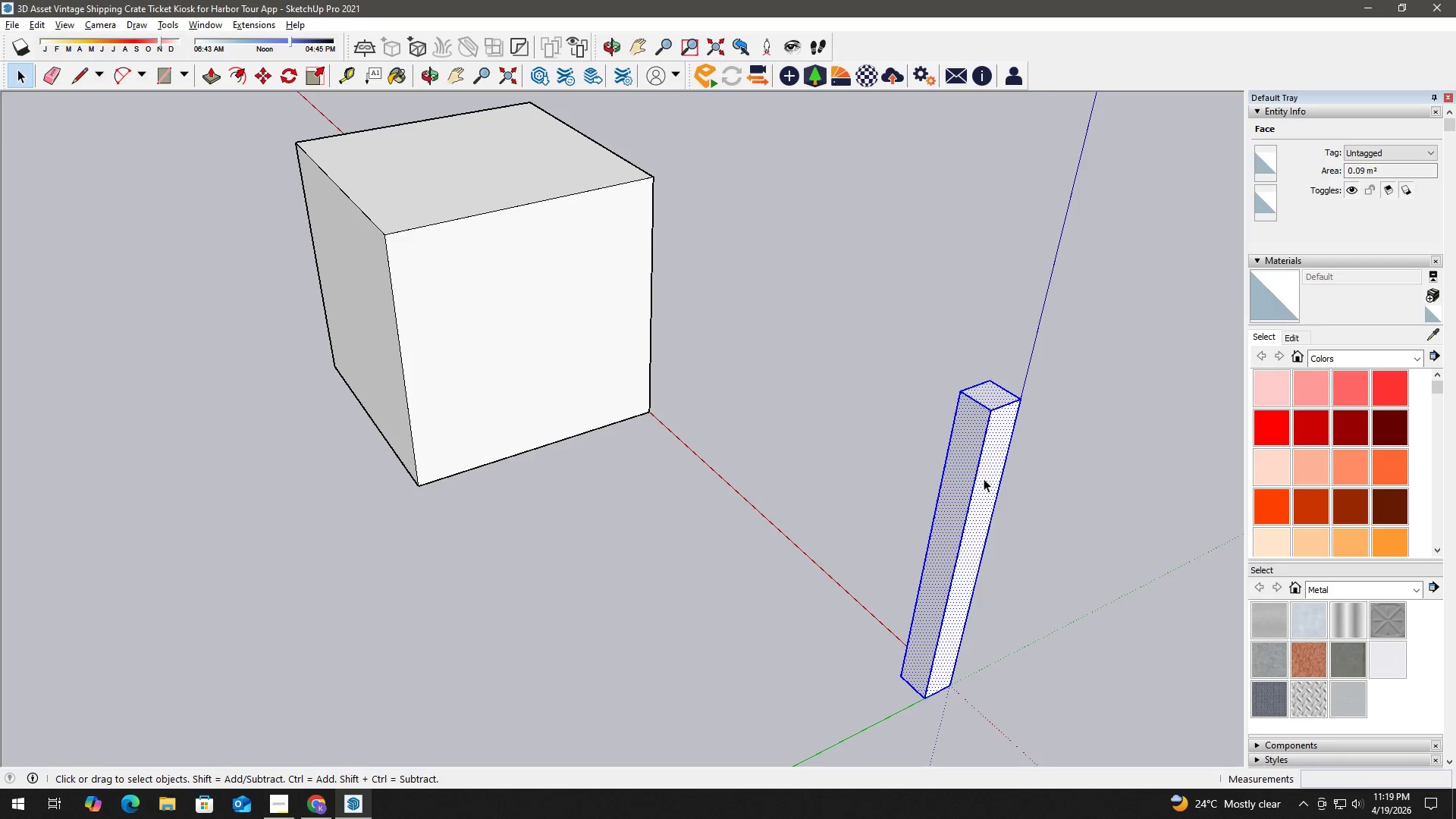 
triple_click([984, 479])
 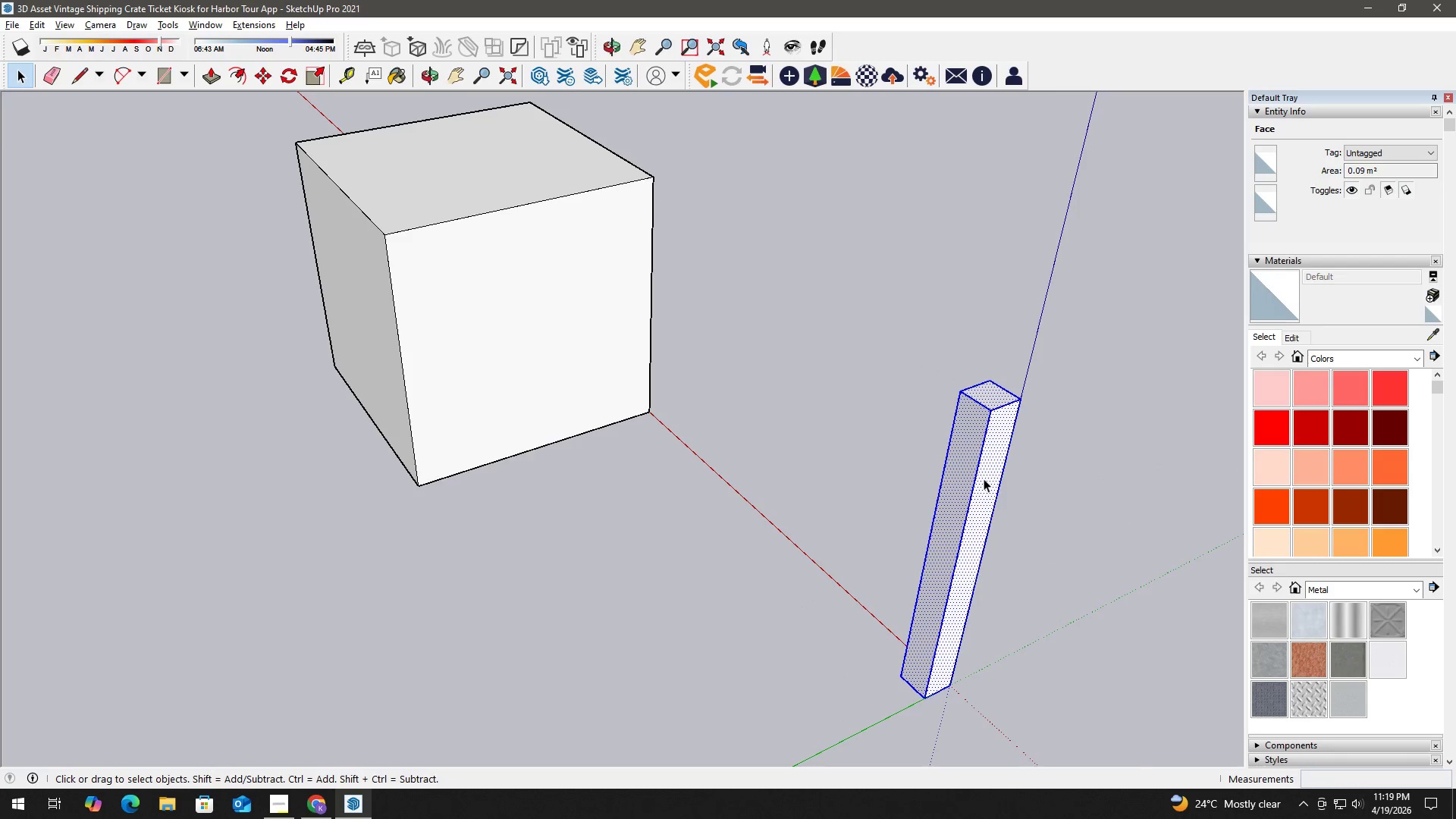 
right_click([984, 479])
 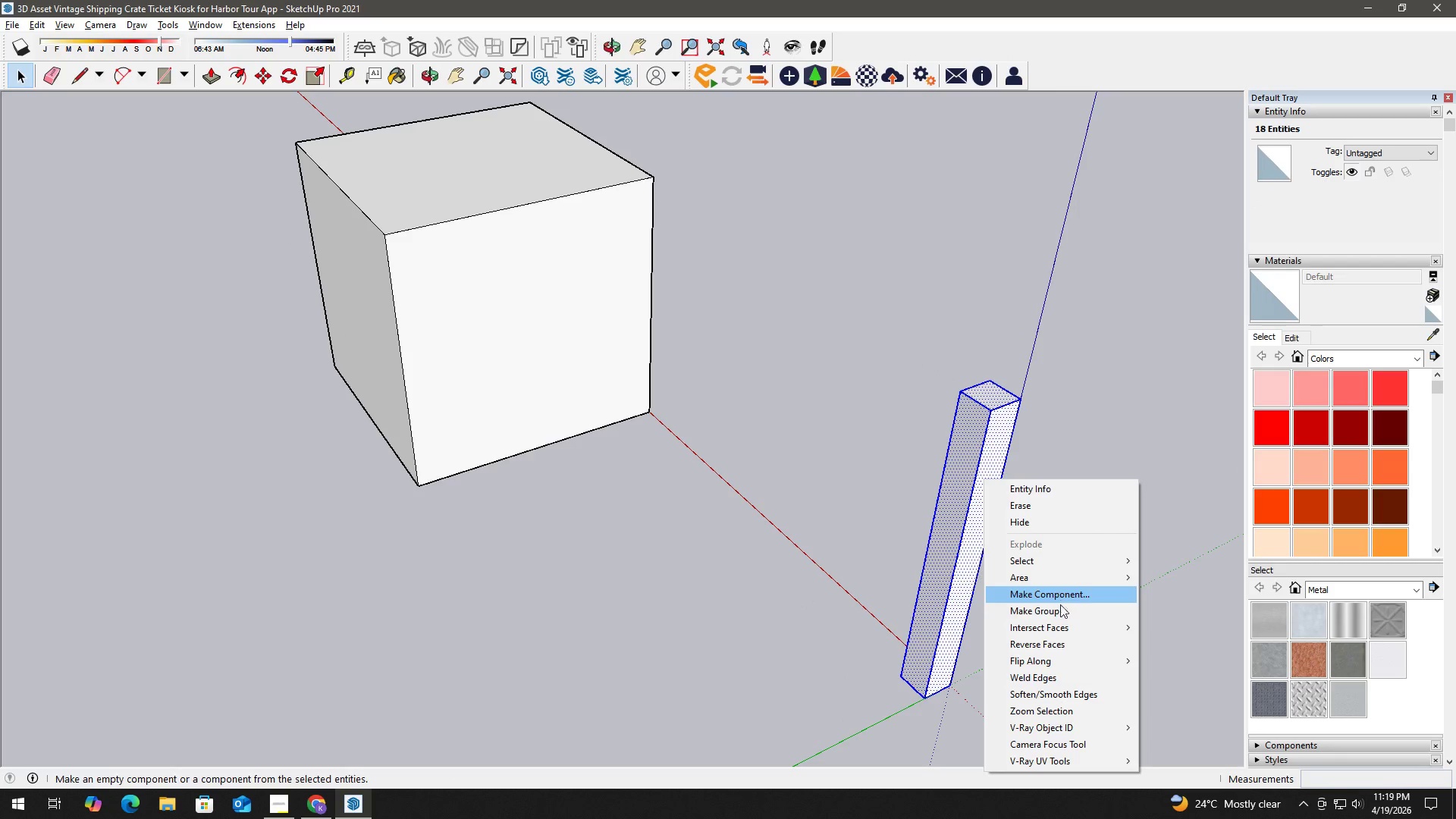 
left_click([1061, 611])
 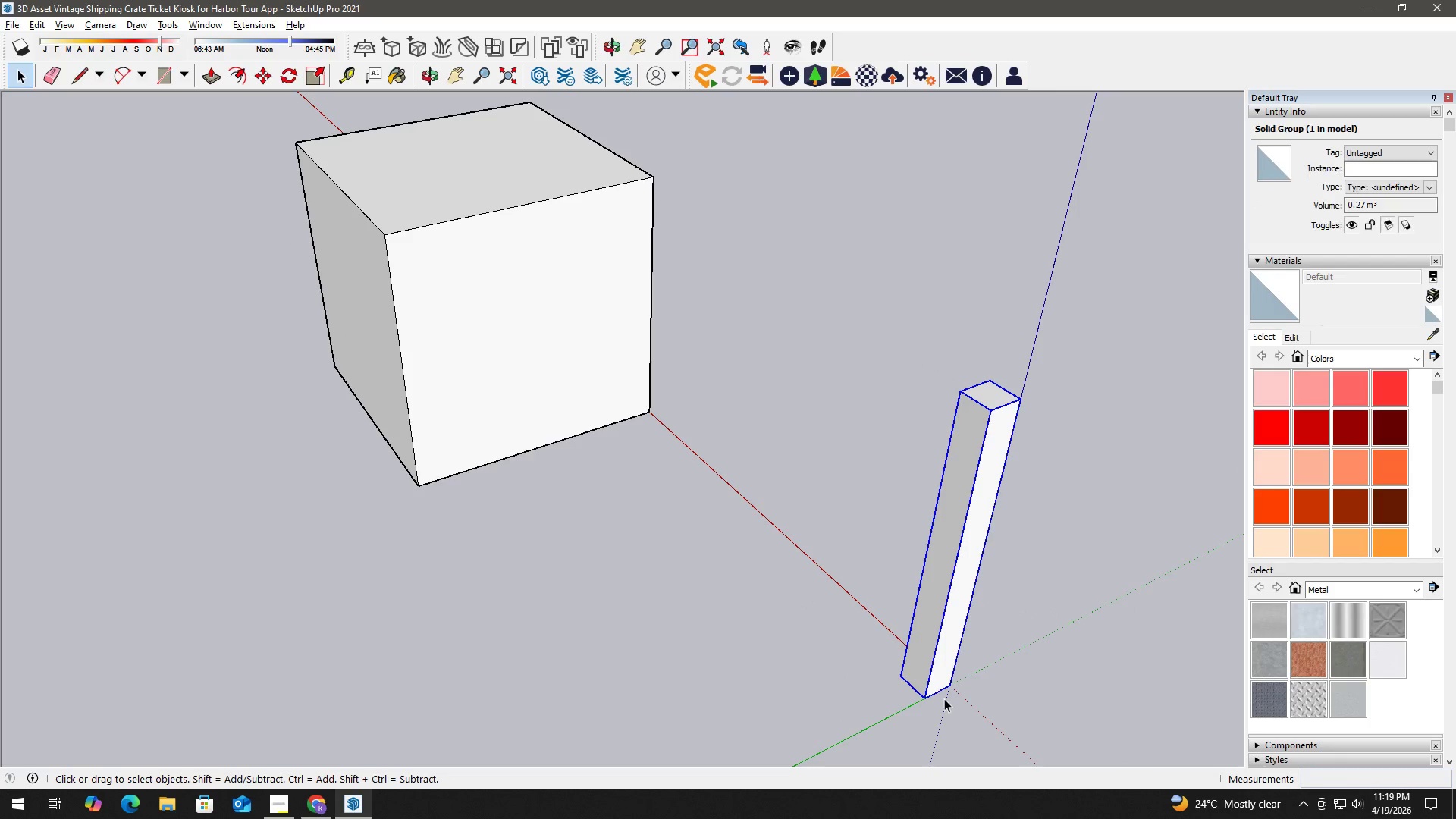 
key(M)
 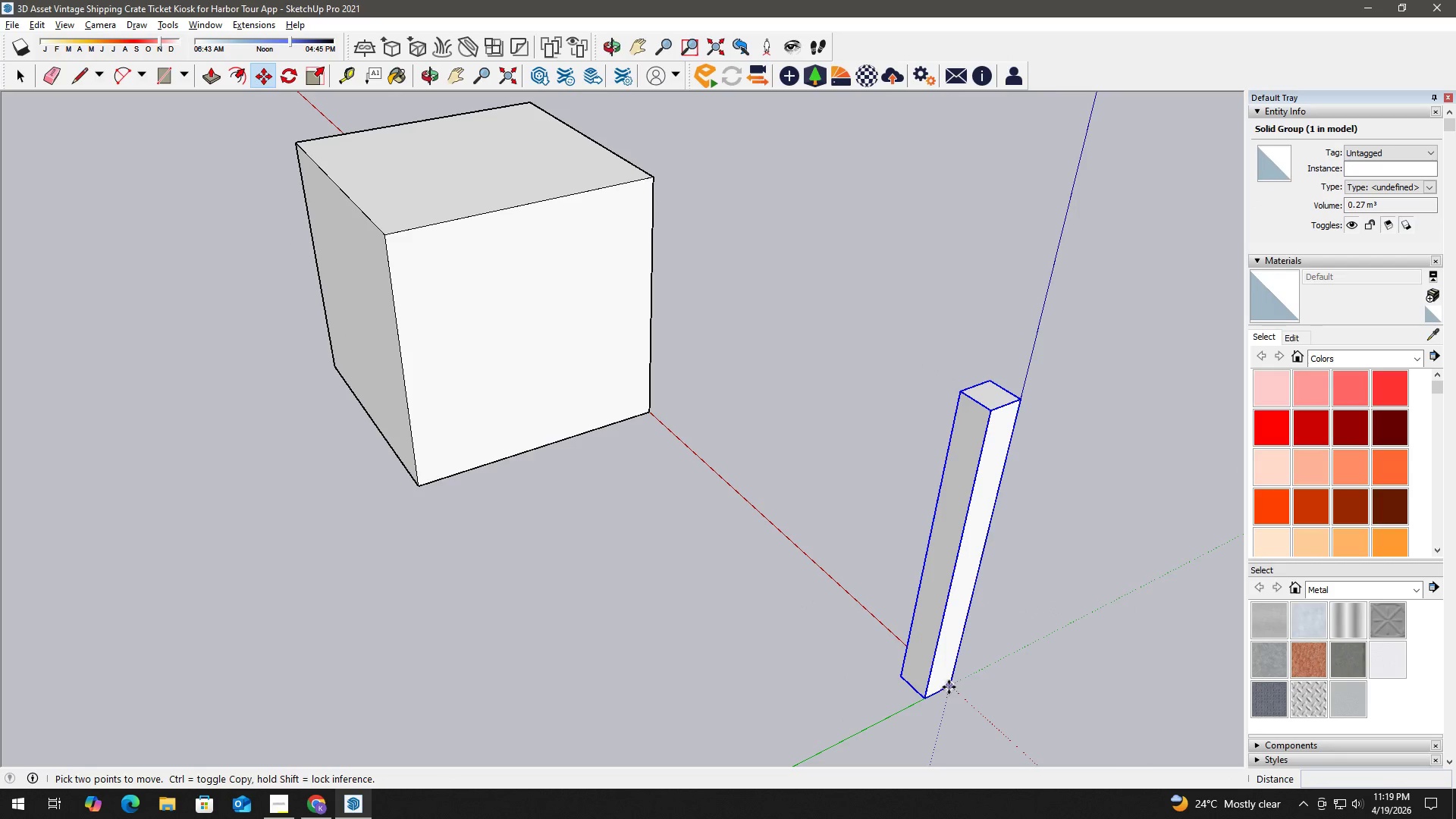 
left_click([949, 686])
 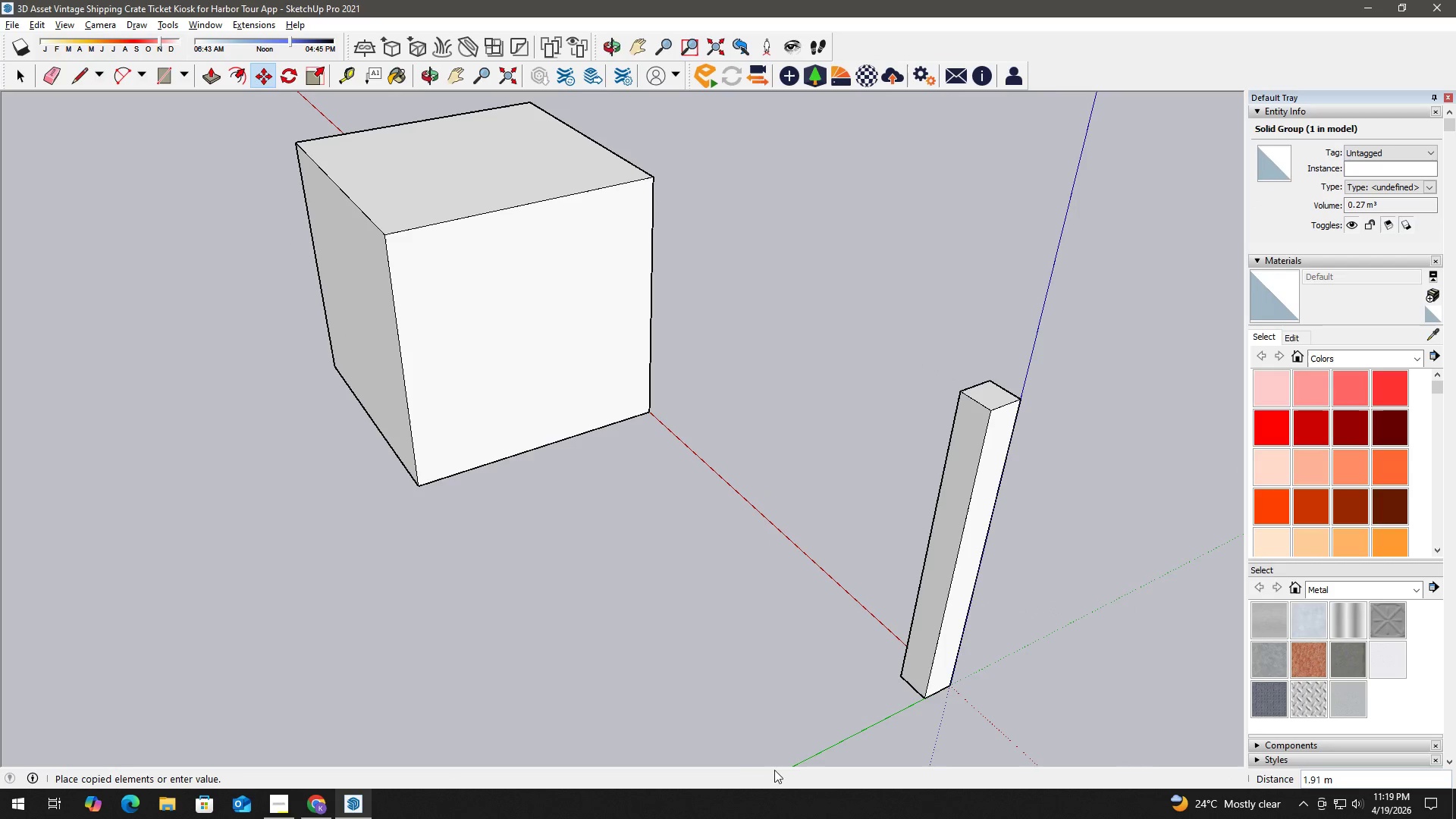 
key(Numpad3)
 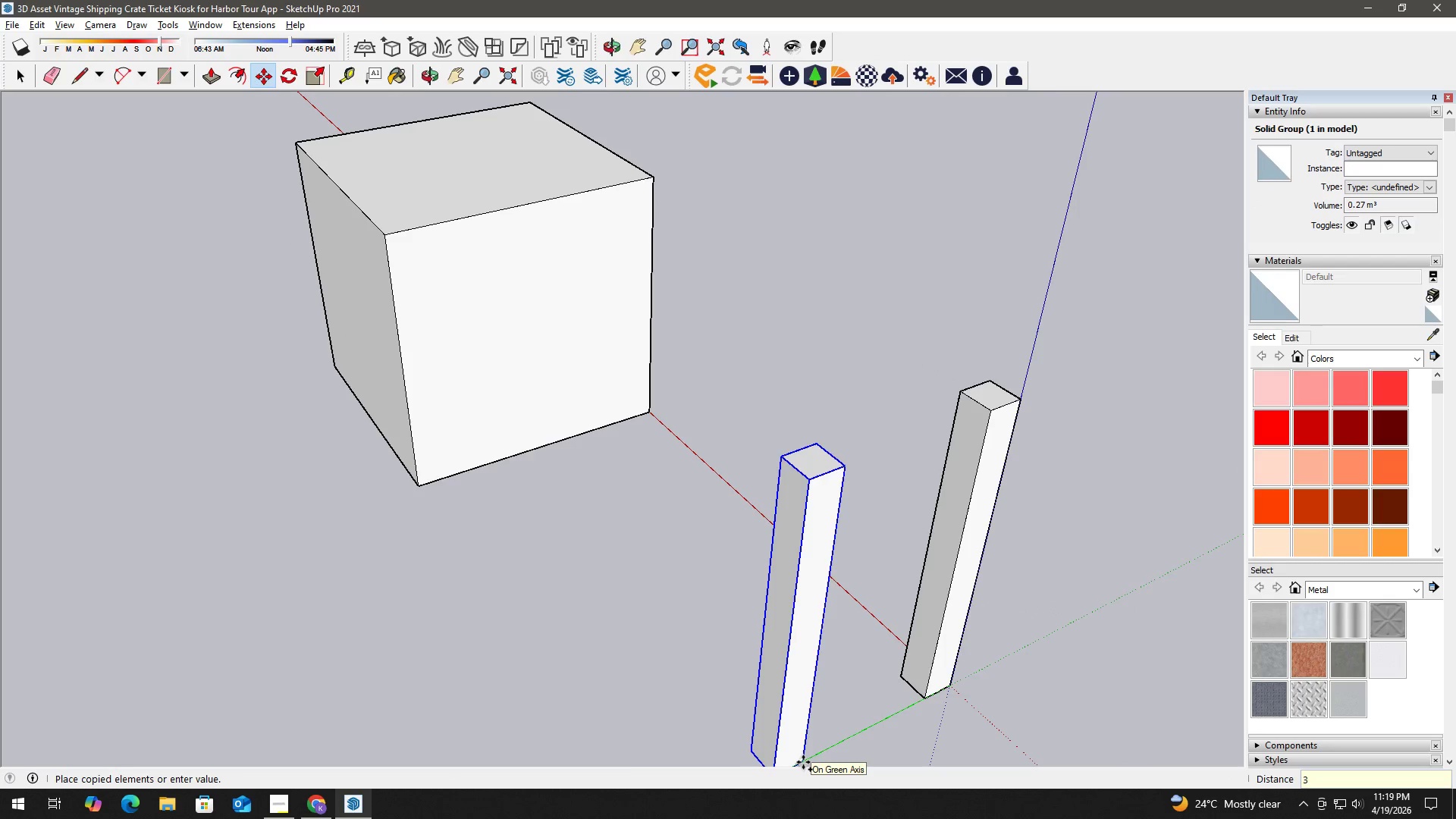 
key(NumpadEnter)
 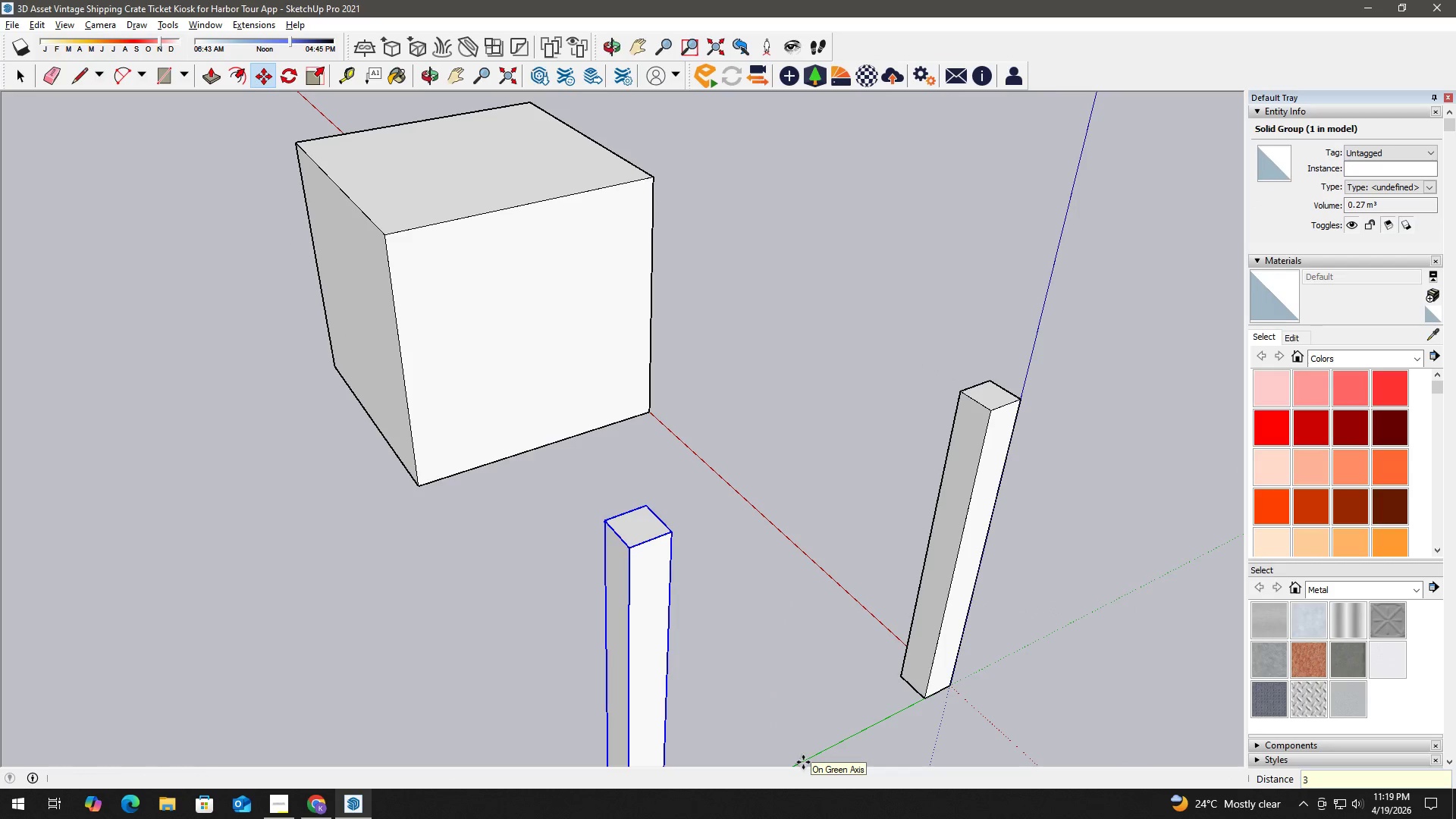 
key(Space)
 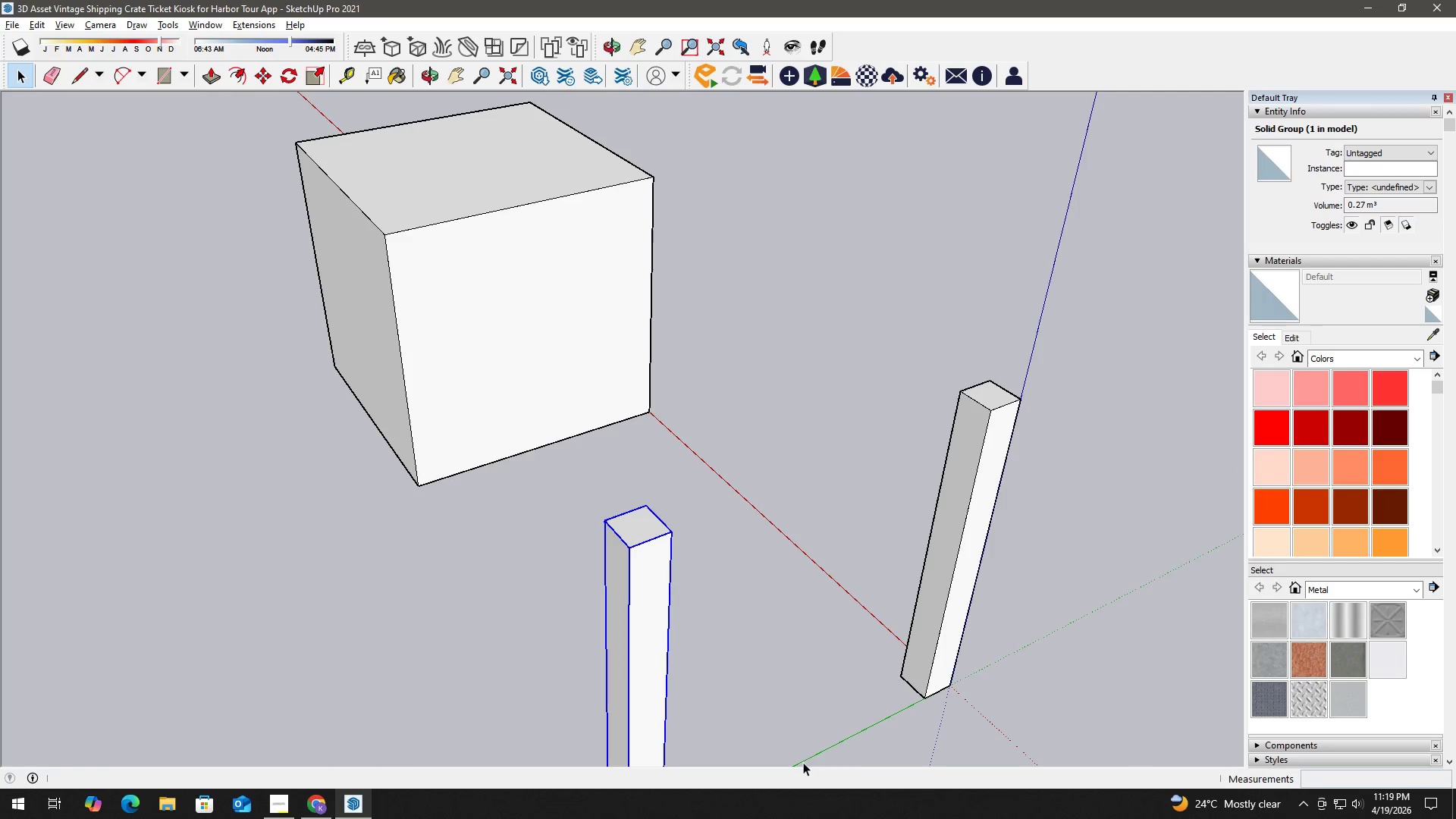 
key(H)
 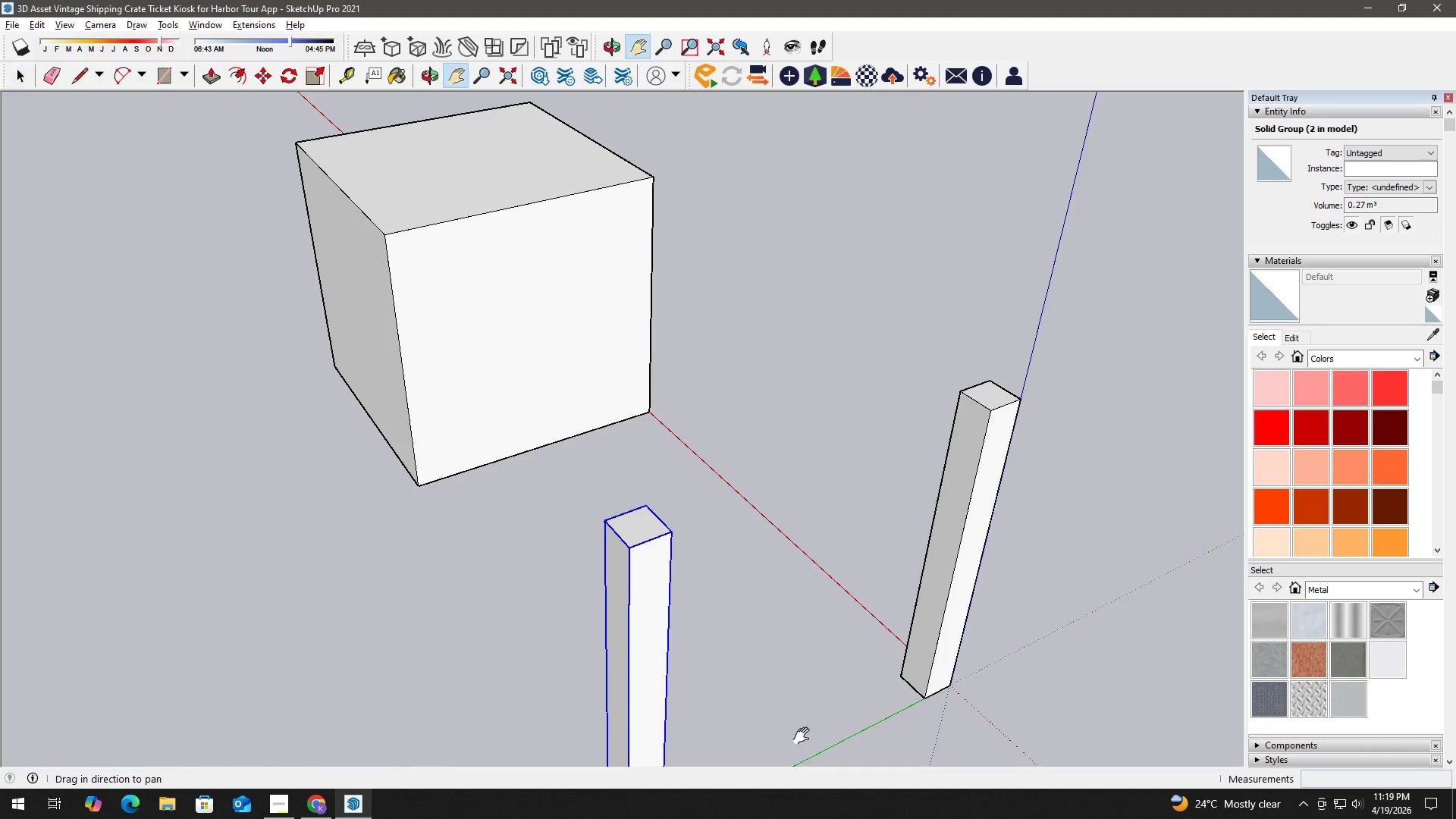 
left_click_drag(start_coordinate=[805, 737], to_coordinate=[795, 551])
 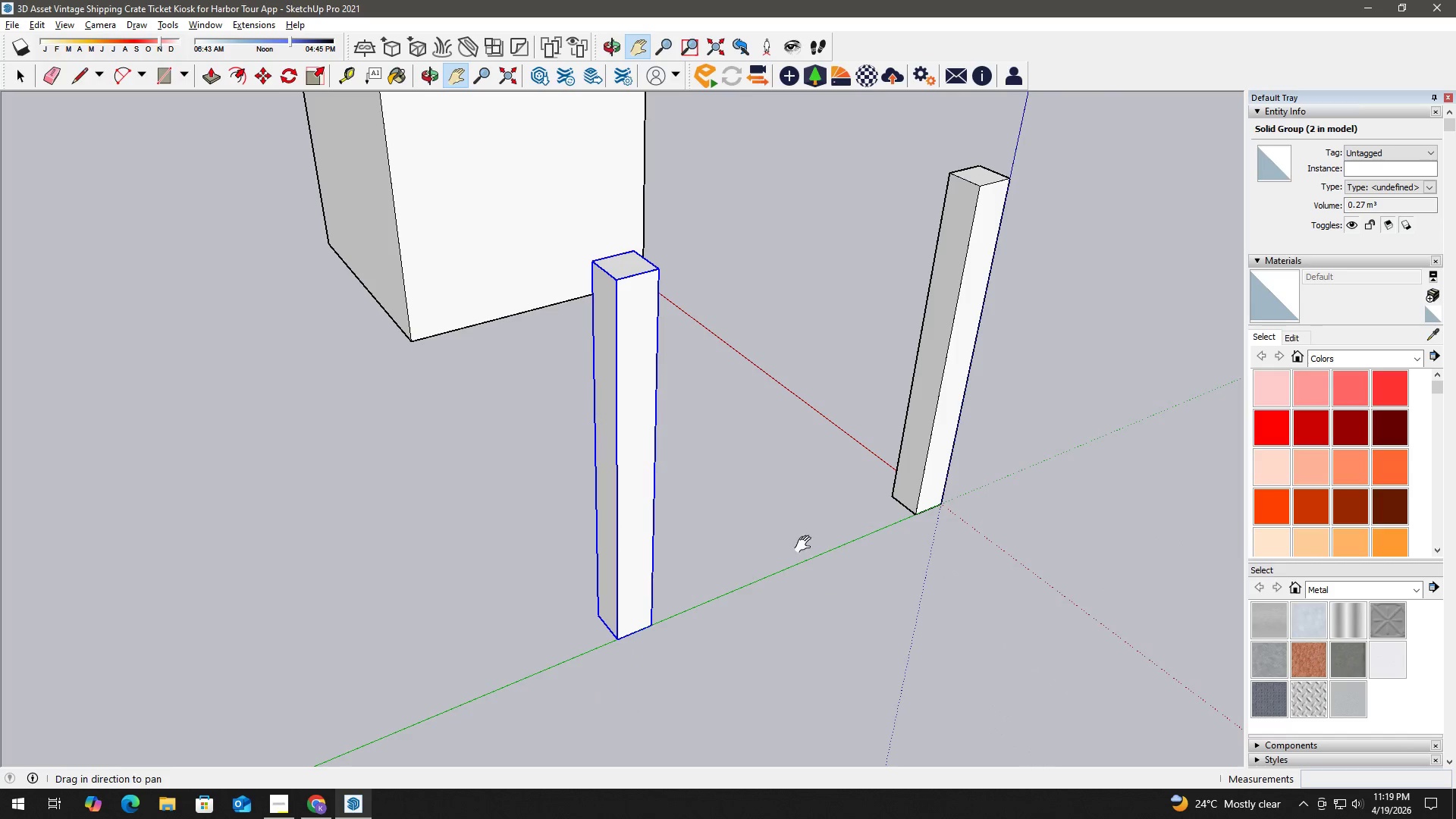 
key(Space)
 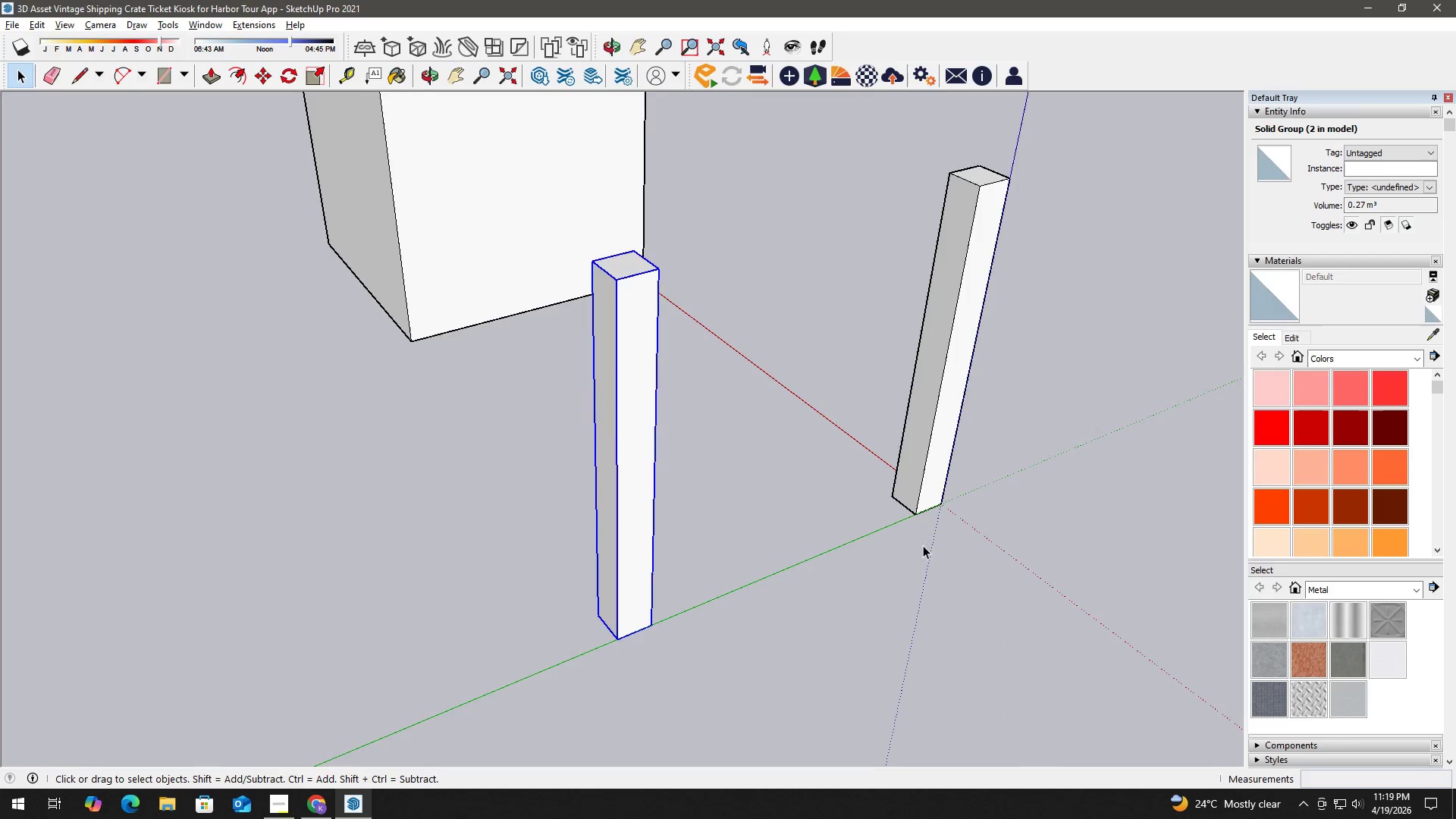 
key(T)
 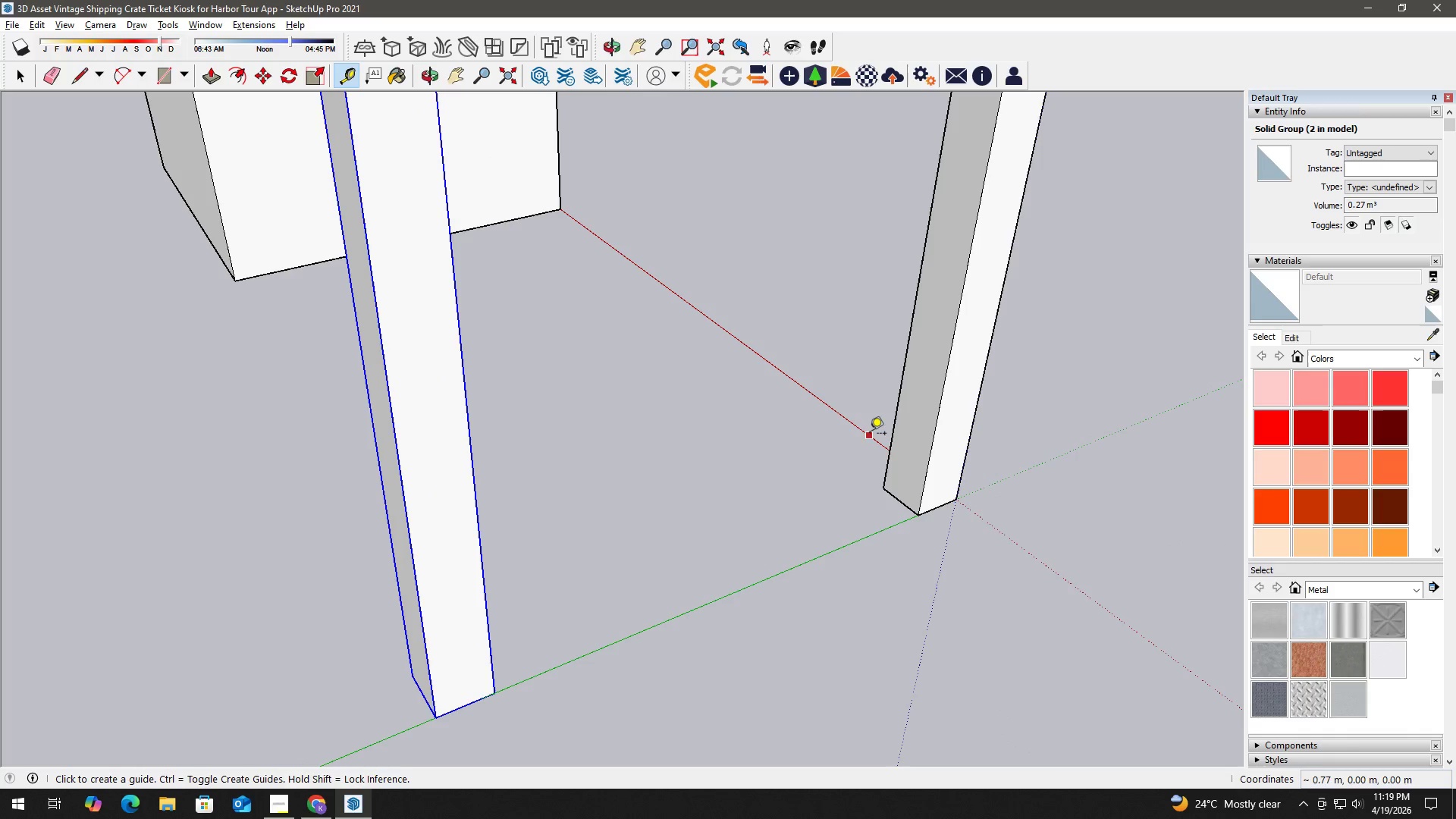 
scroll: coordinate [874, 460], scroll_direction: up, amount: 4.0
 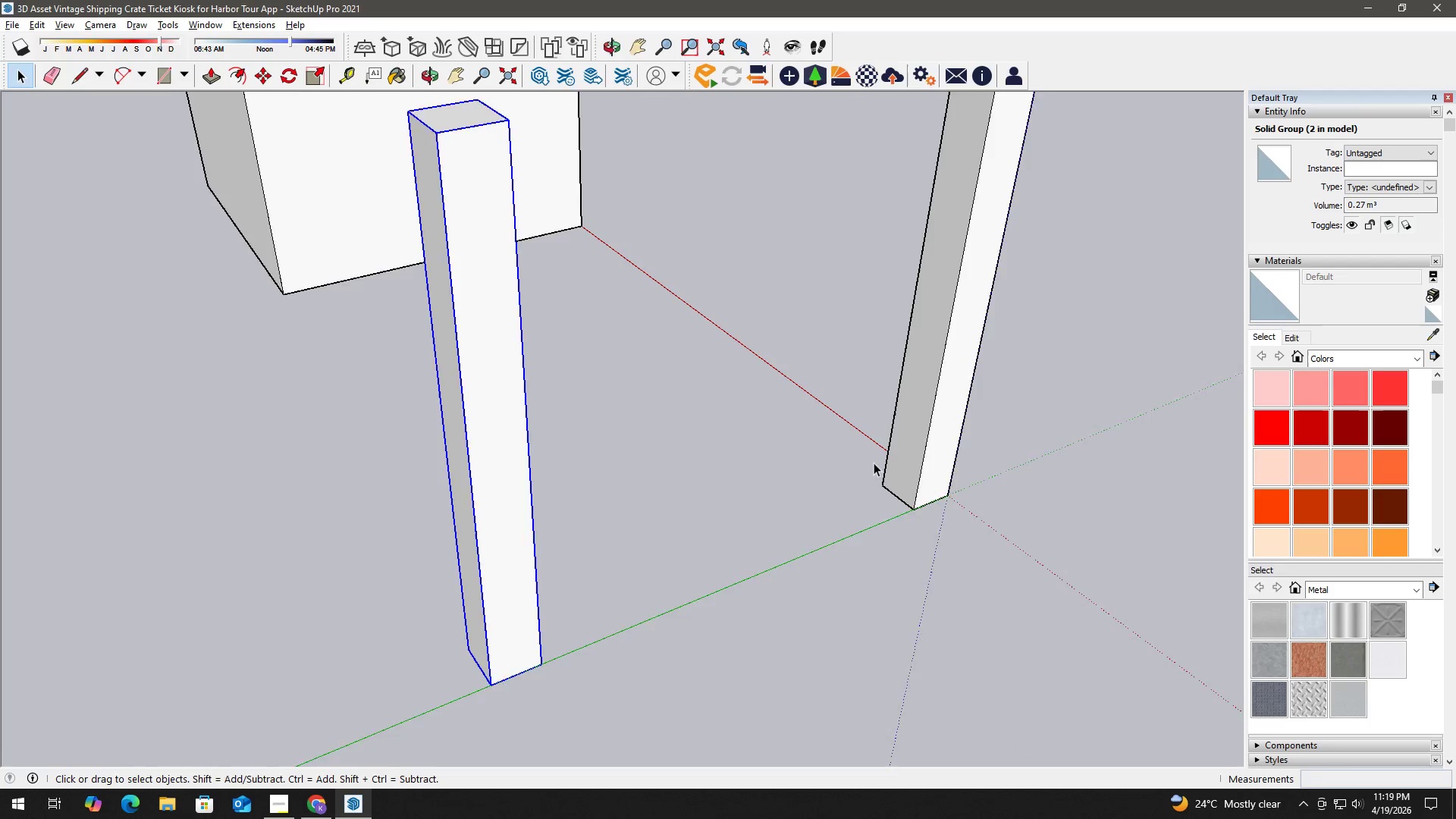 
left_click_drag(start_coordinate=[868, 436], to_coordinate=[868, 441])
 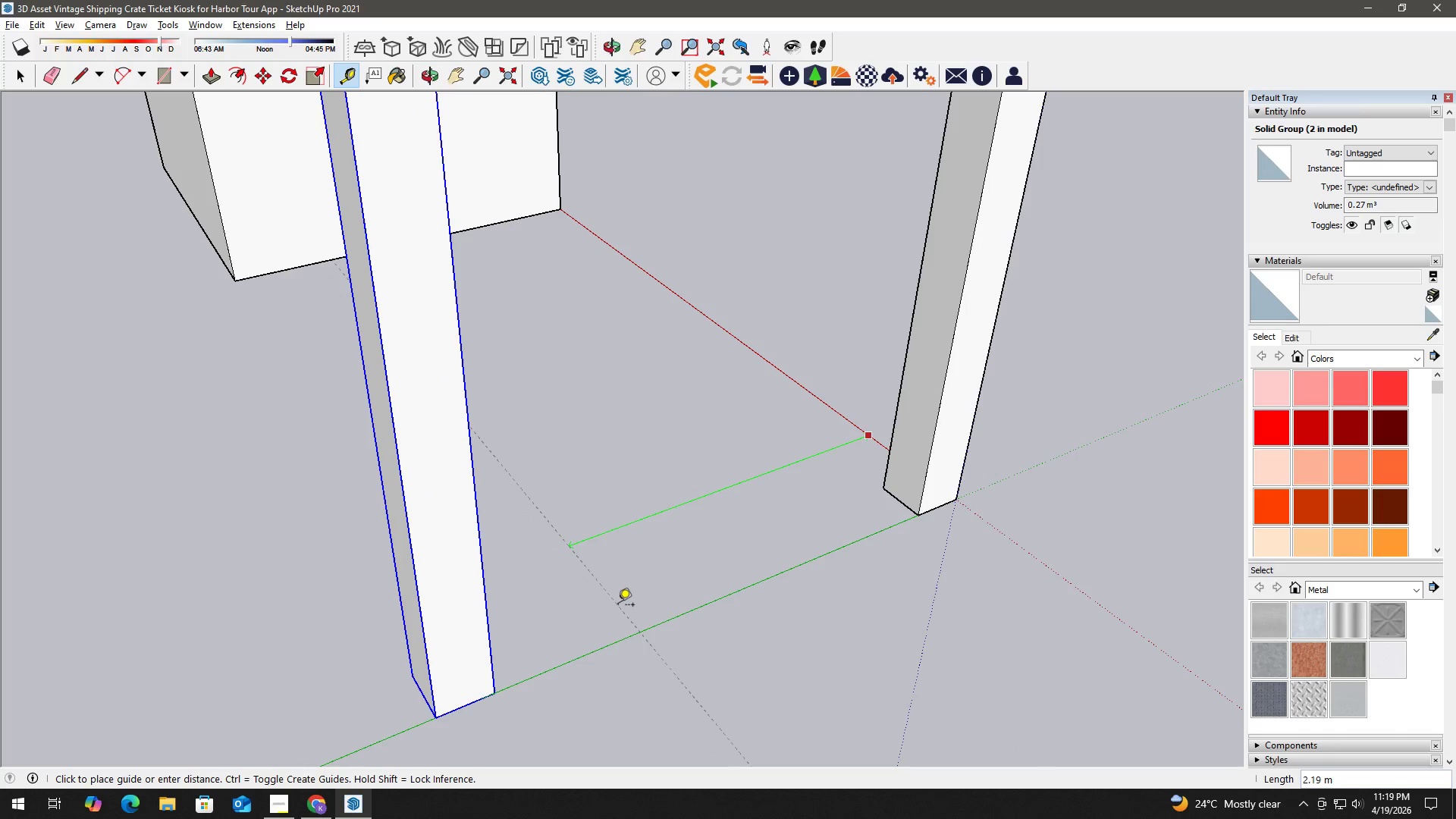 
key(Numpad3)
 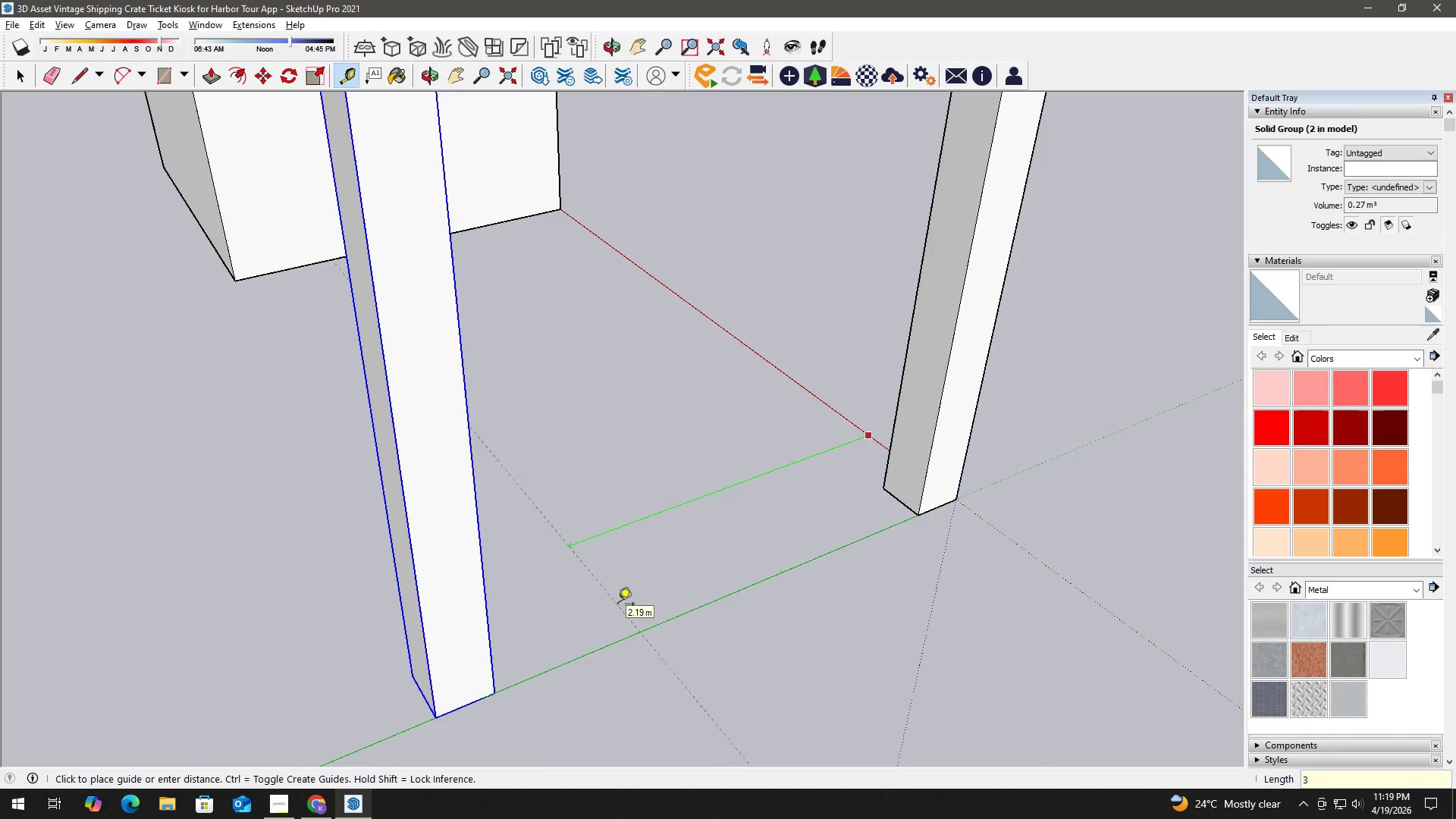 
key(NumpadEnter)
 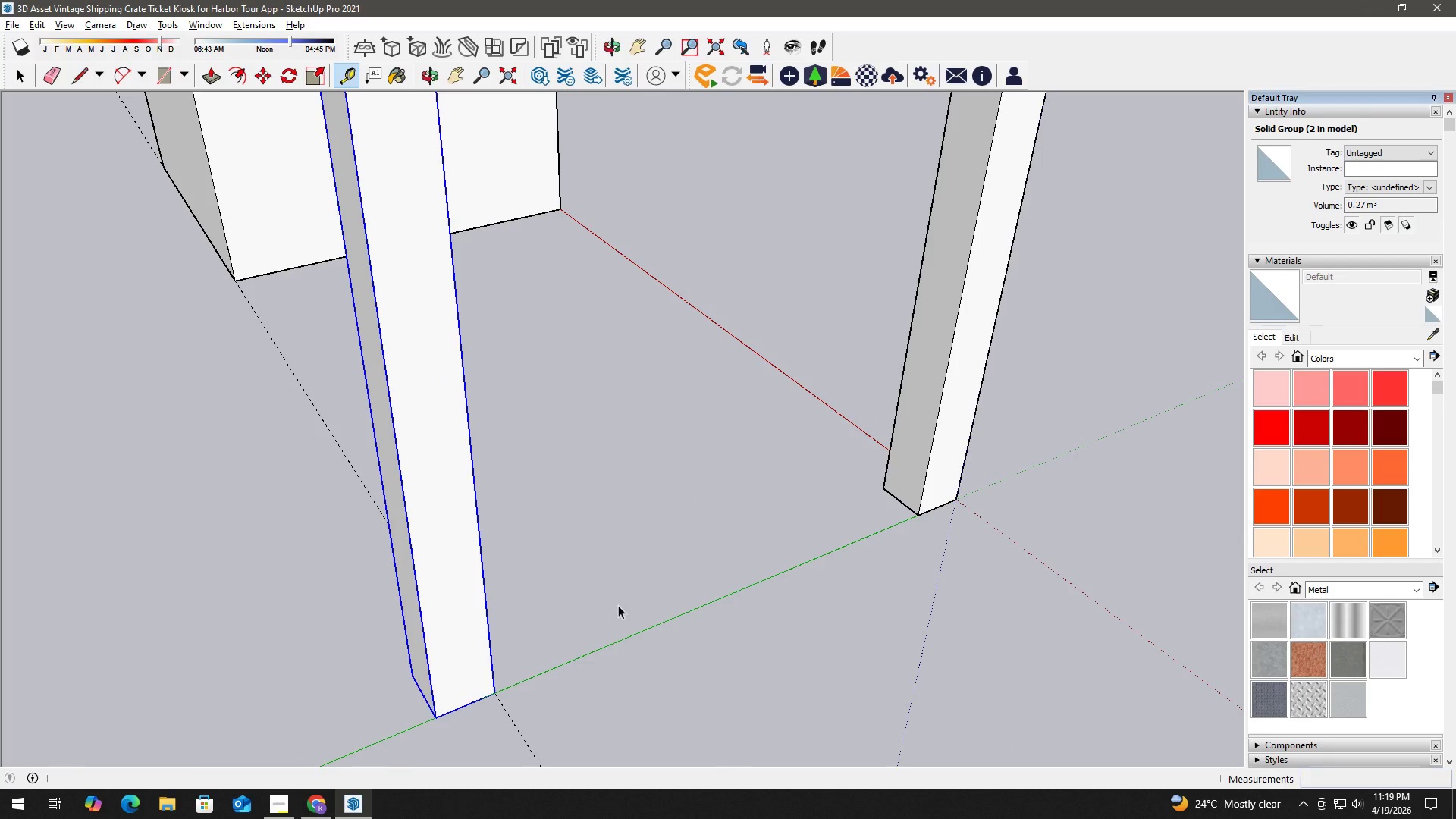 
key(Space)
 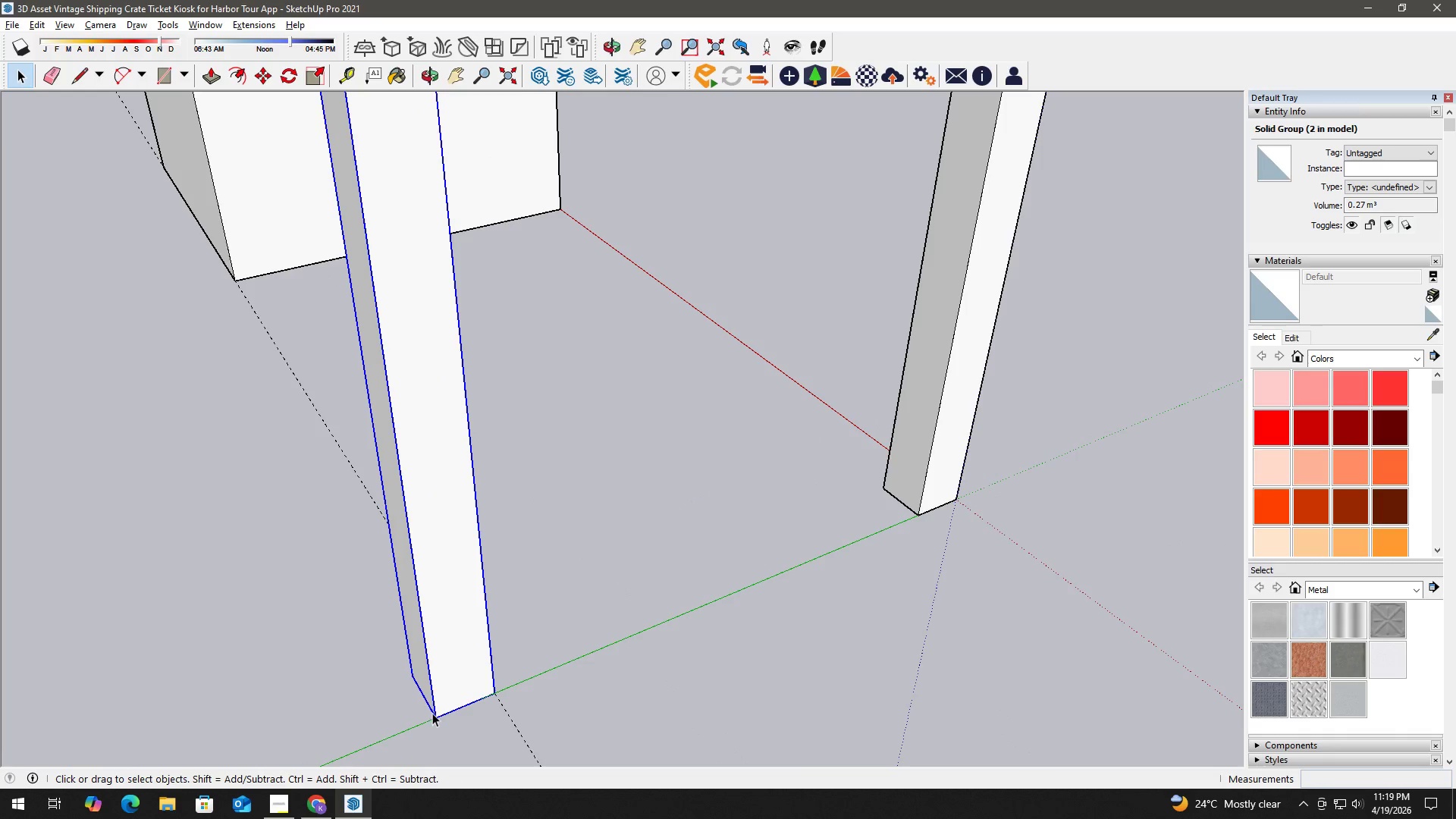 
key(M)
 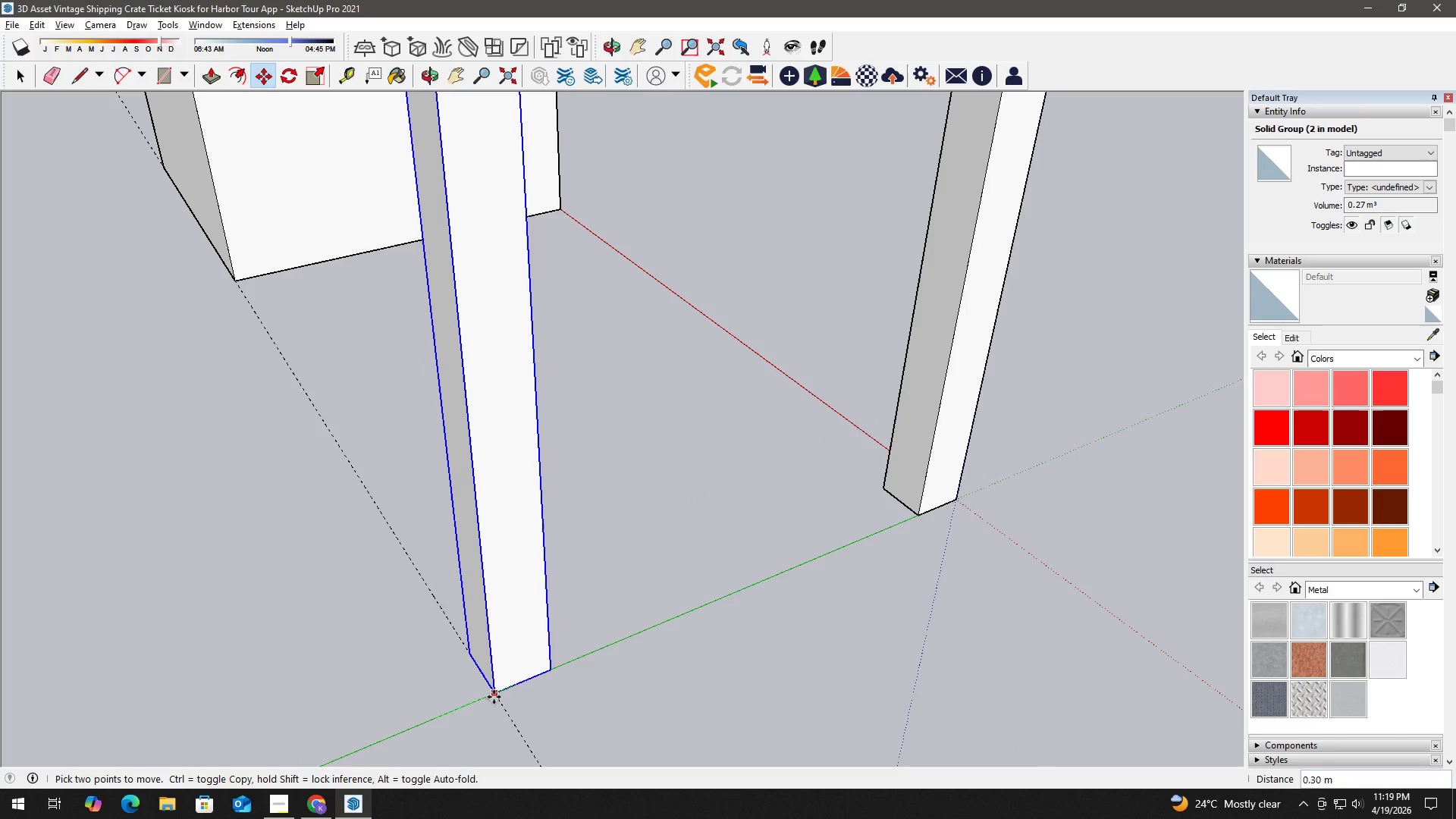 
left_click([494, 696])
 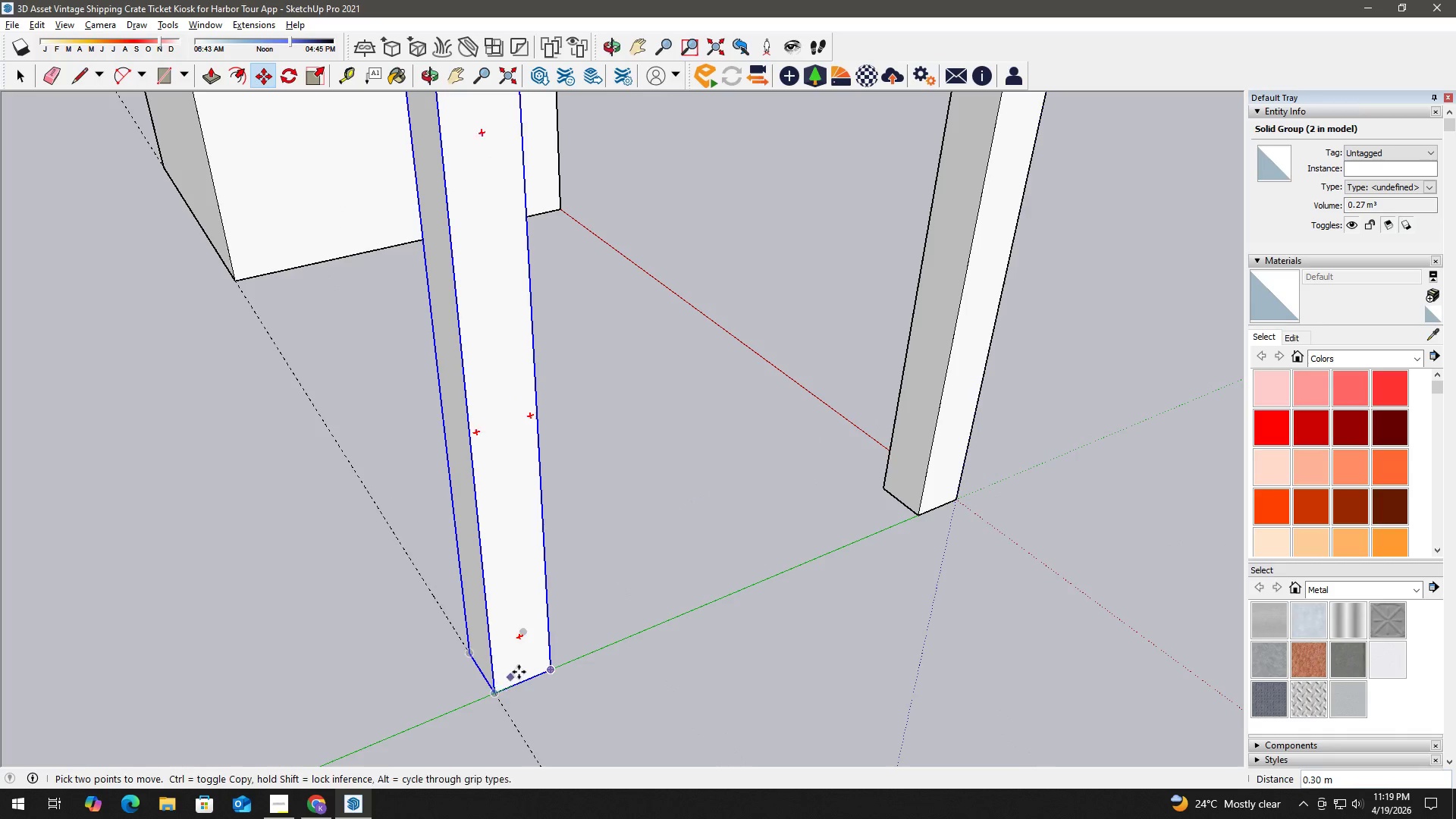 
key(Space)
 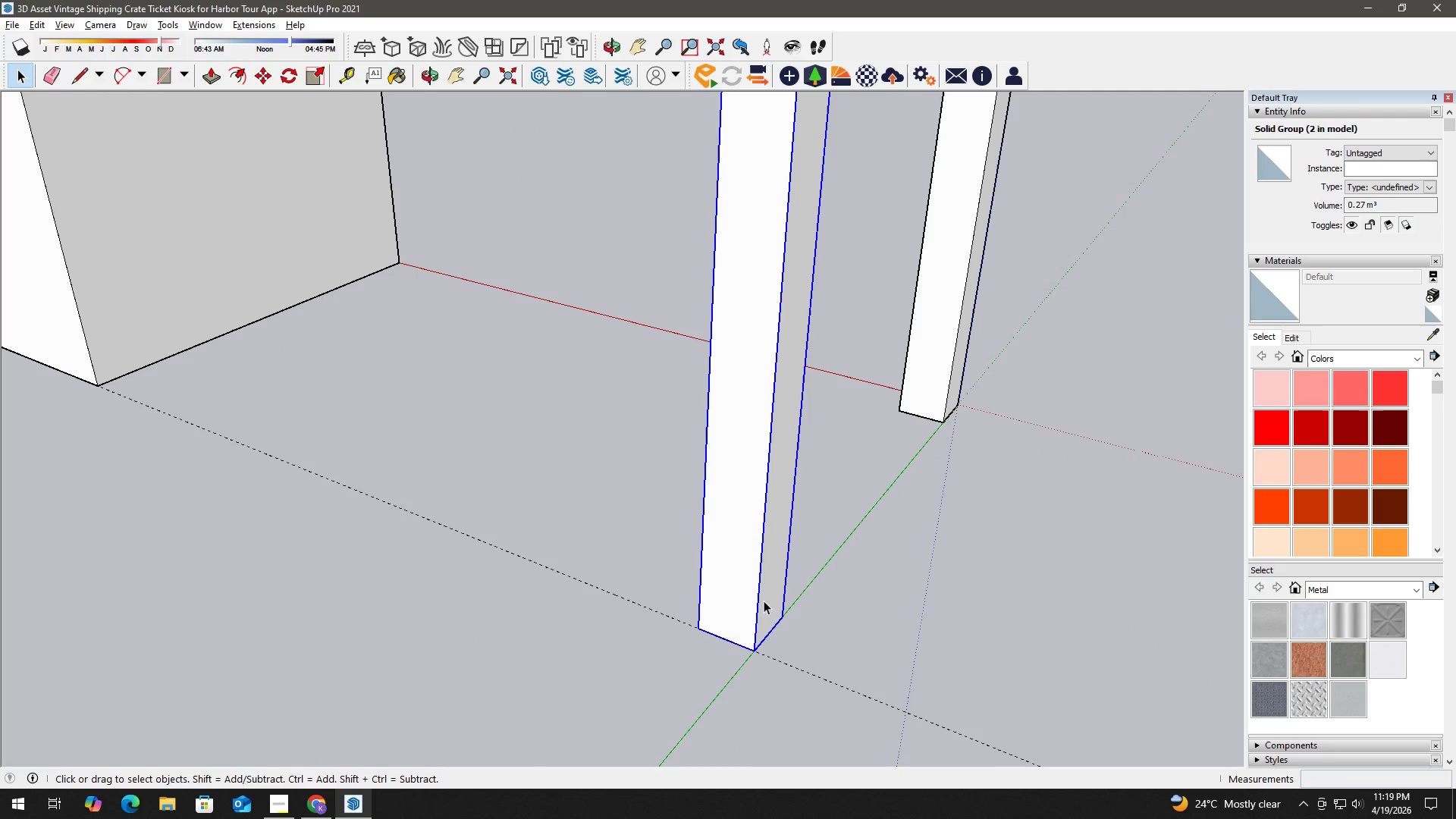 
key(T)
 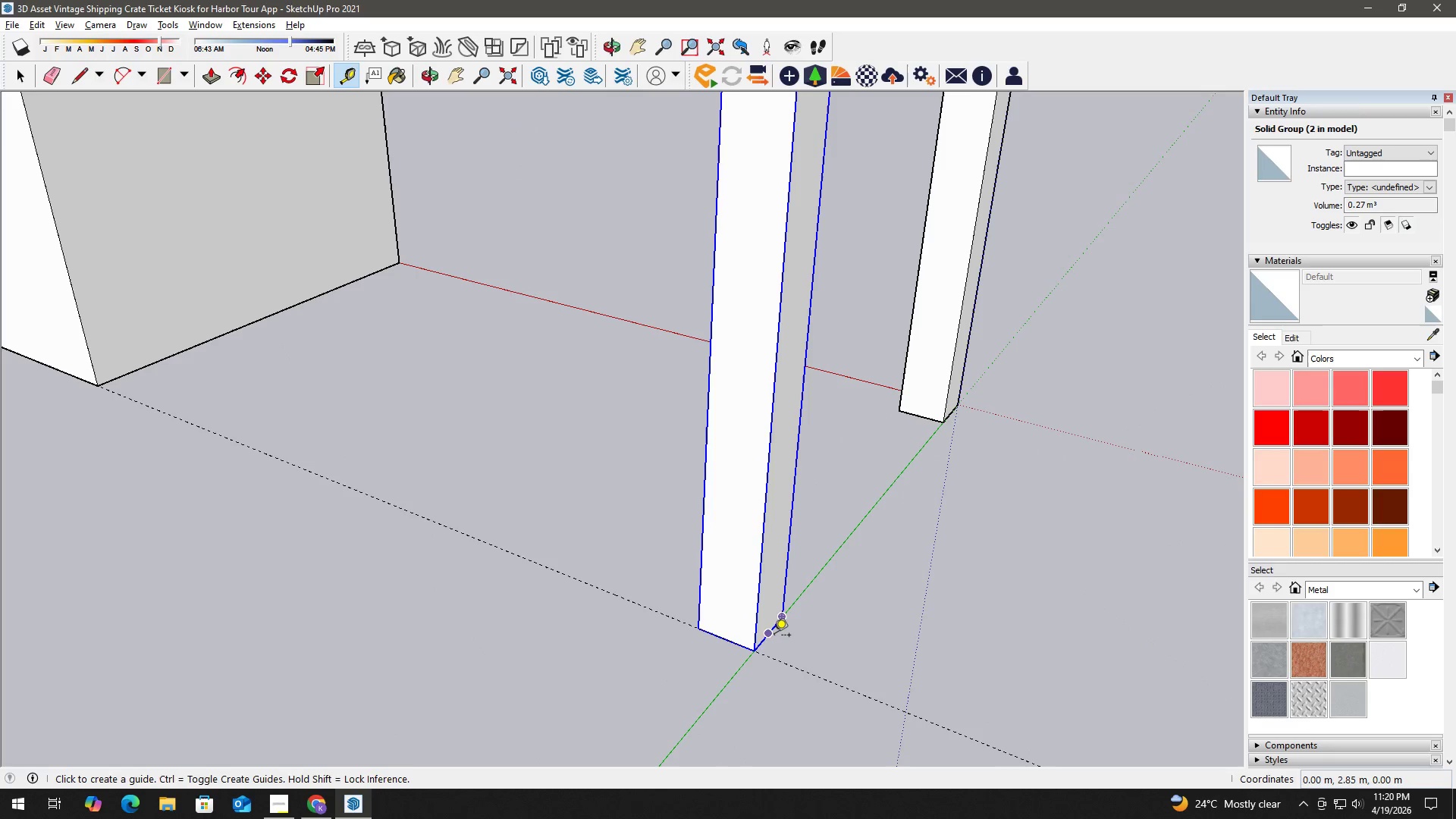 
left_click([774, 636])
 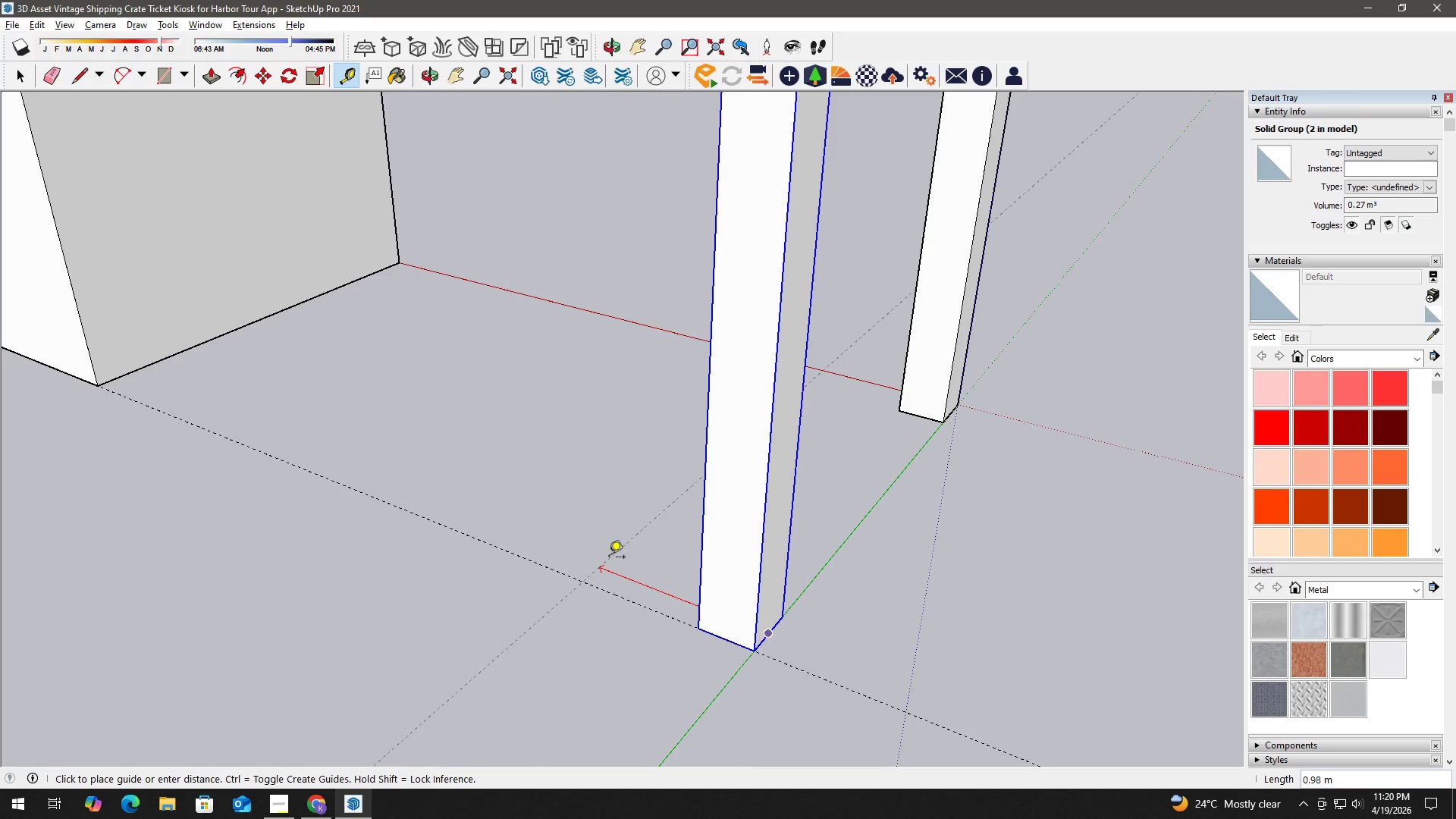 
key(Numpad3)
 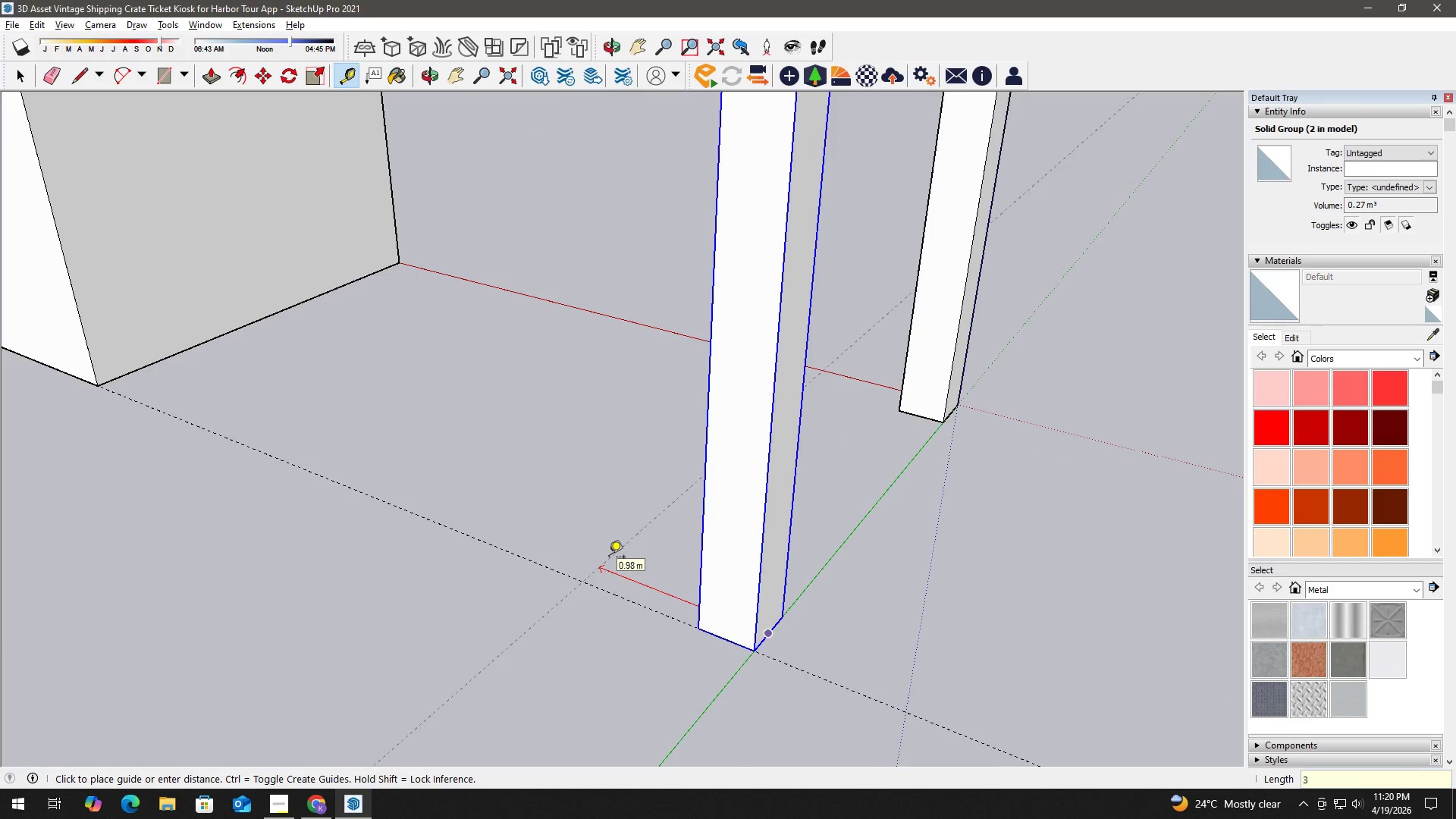 
key(NumpadEnter)
 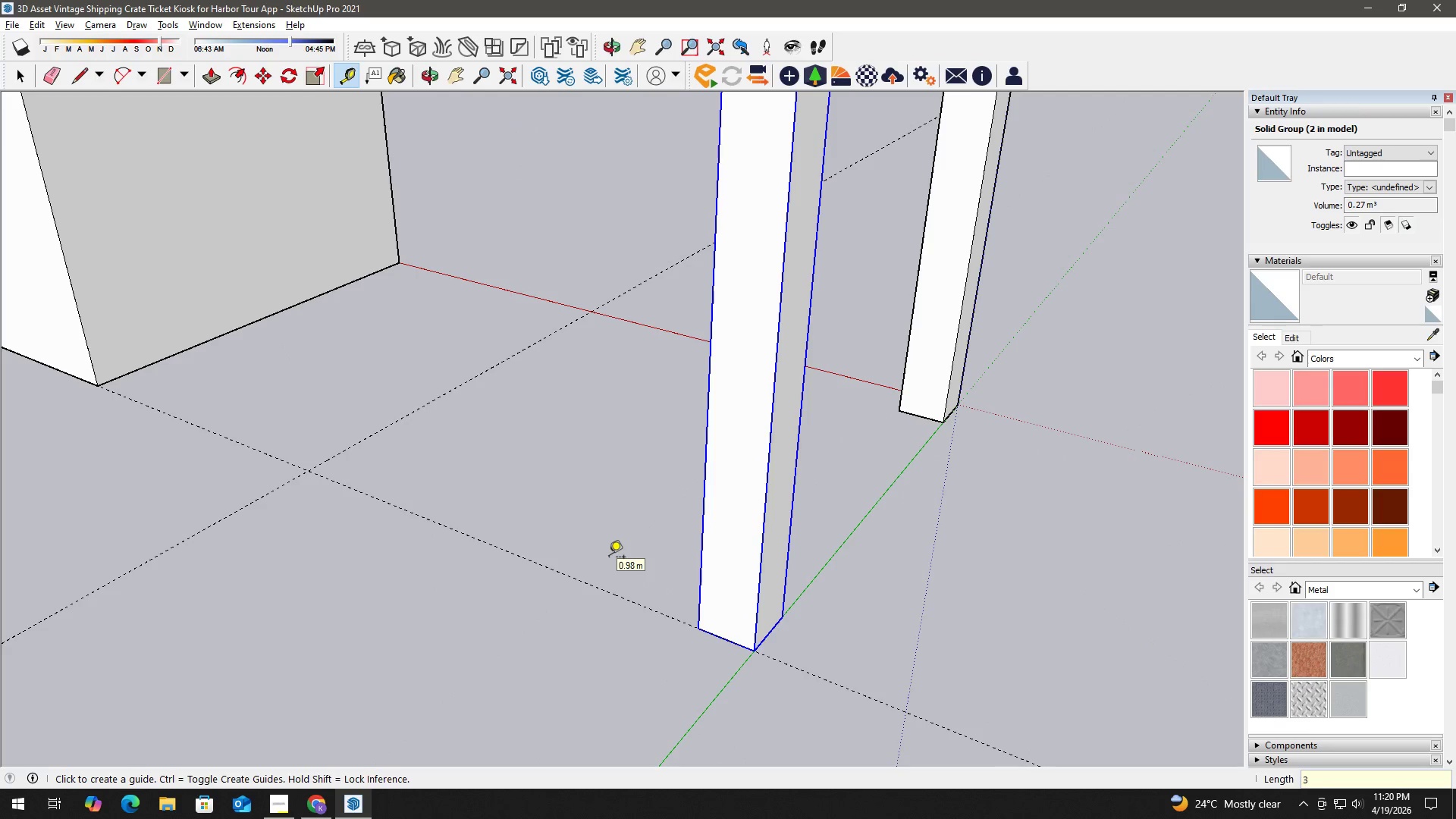 
key(Space)
 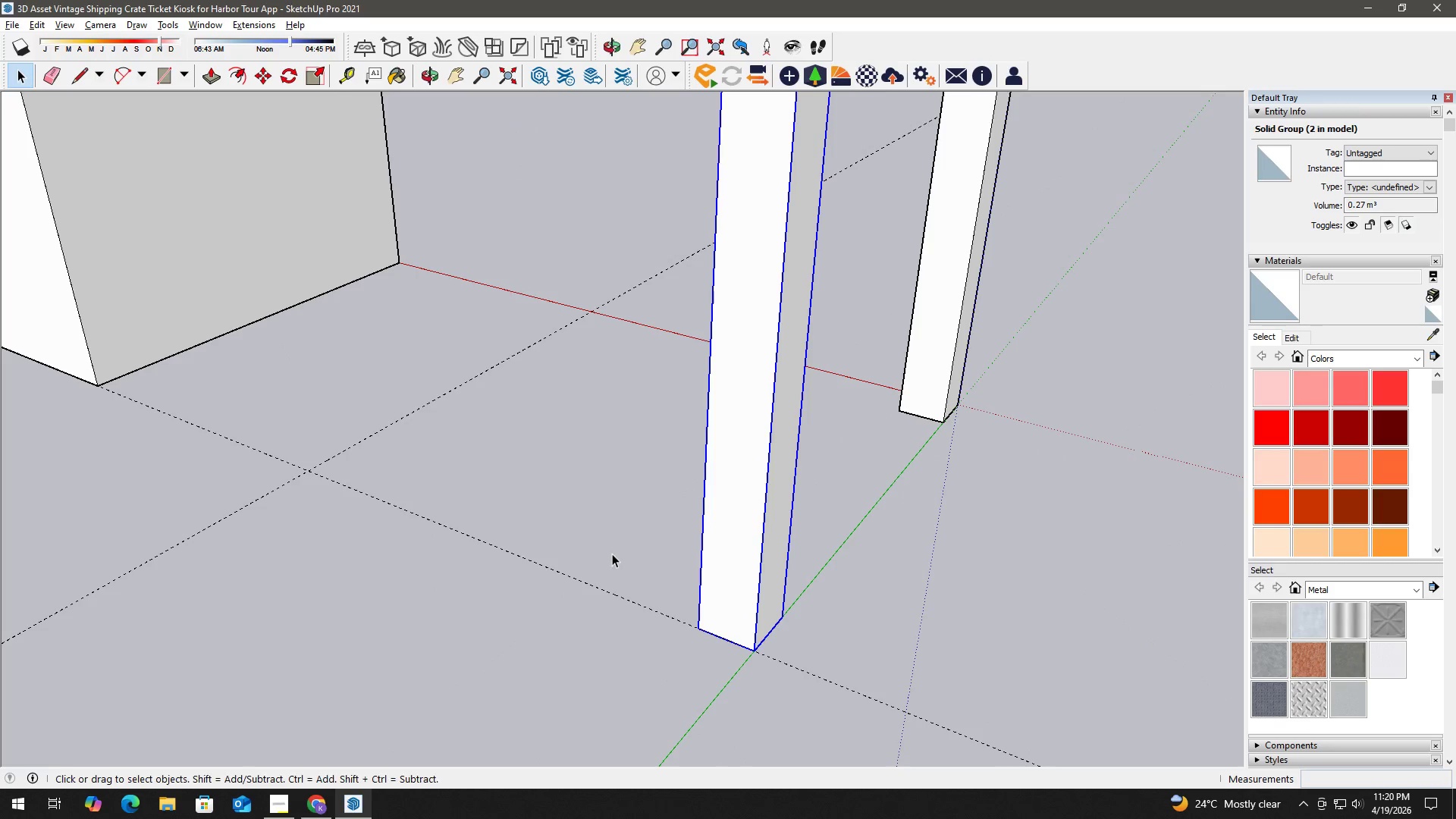 
hold_key(key=ControlLeft, duration=0.56)
 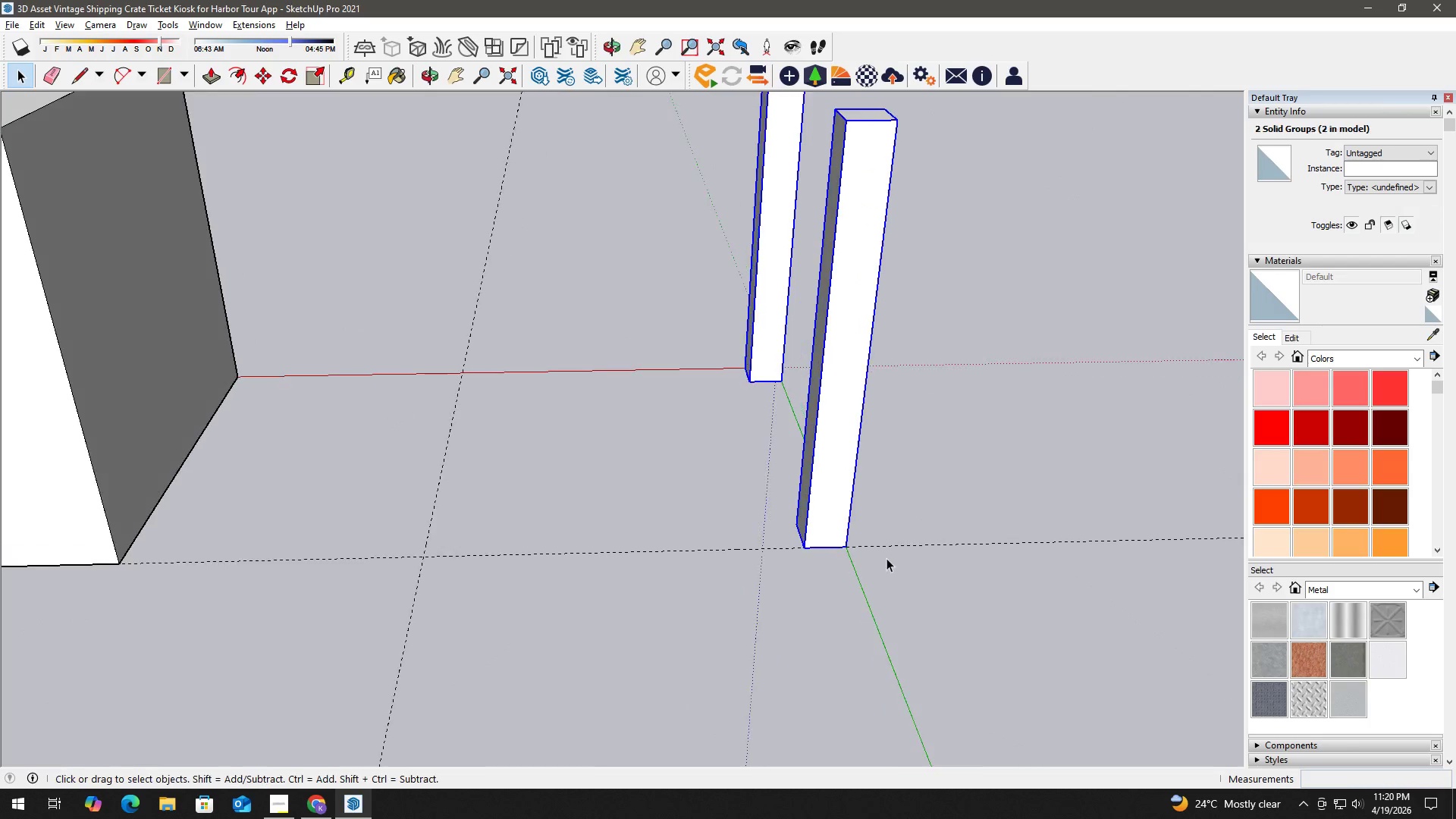 
scroll: coordinate [692, 508], scroll_direction: down, amount: 3.0
 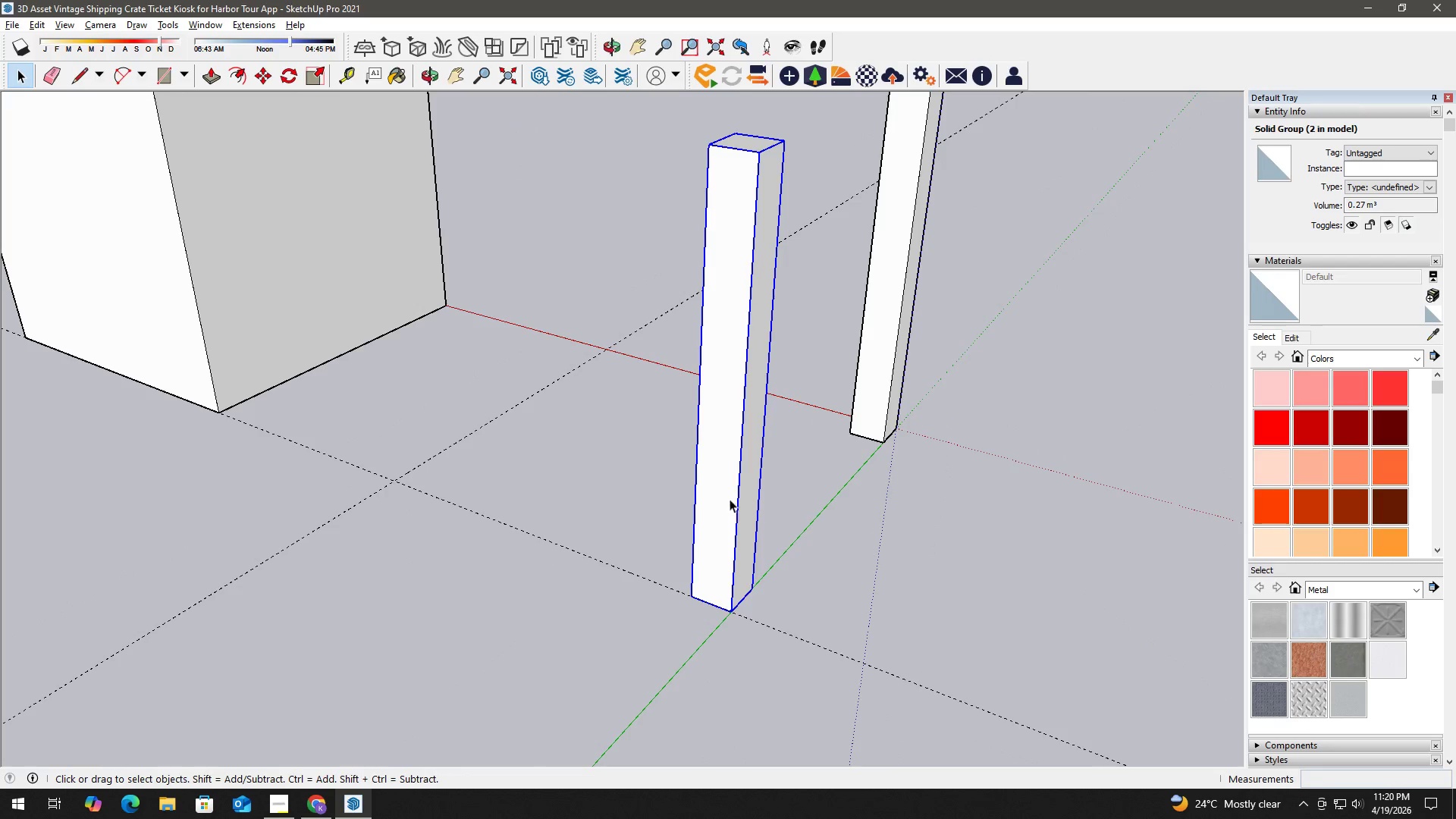 
key(M)
 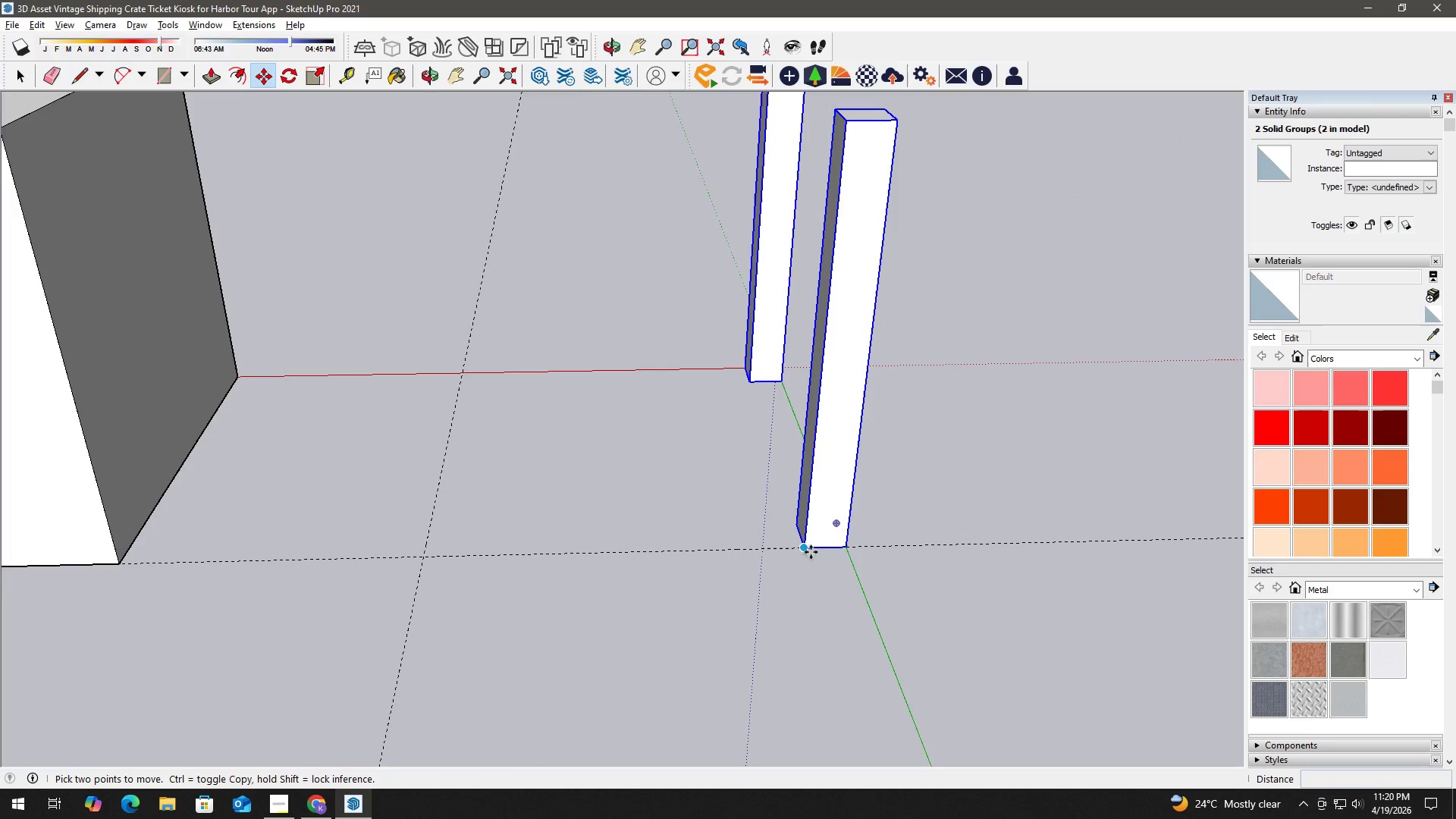 
left_click([806, 552])
 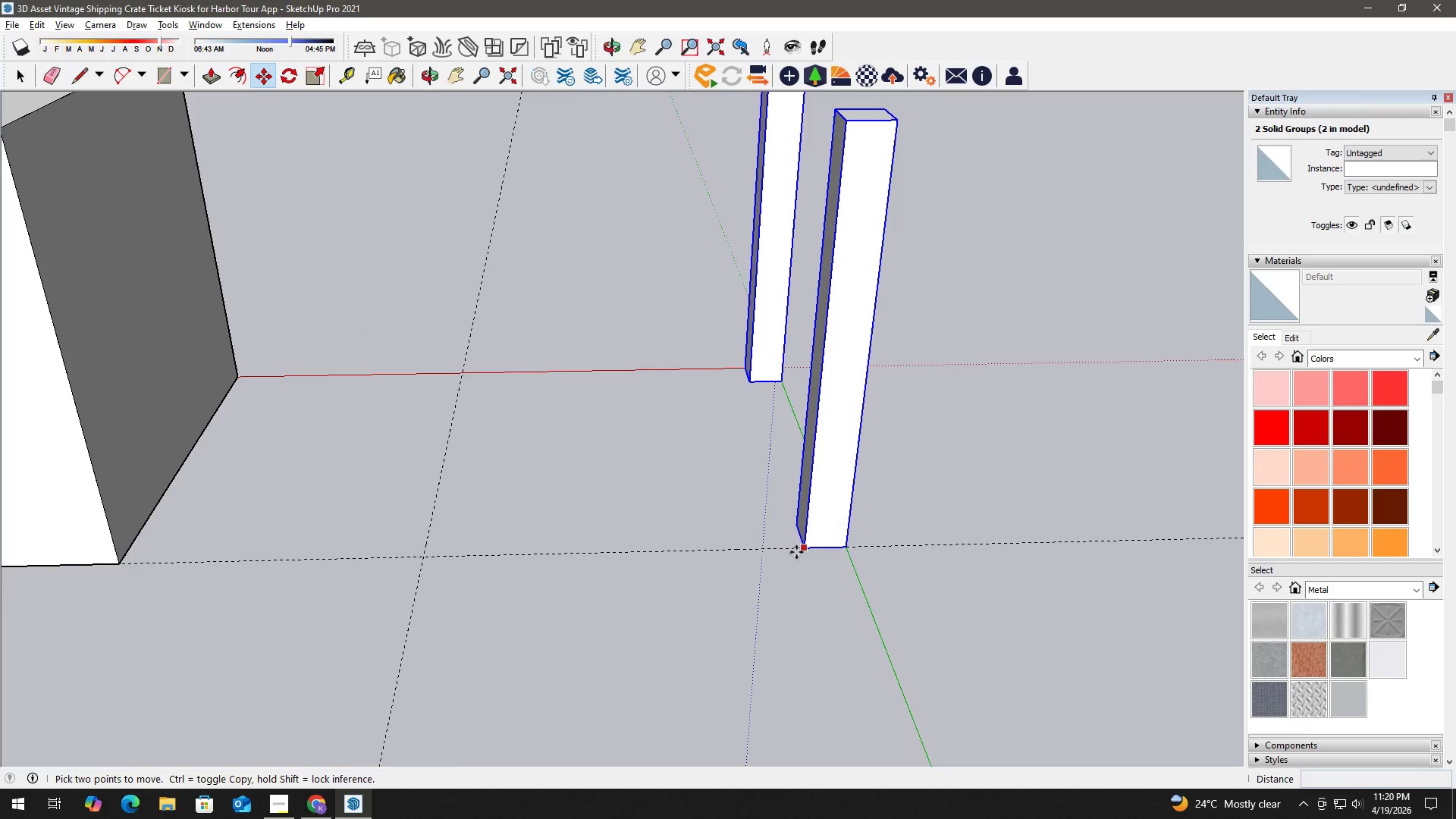 
key(Control+ControlLeft)
 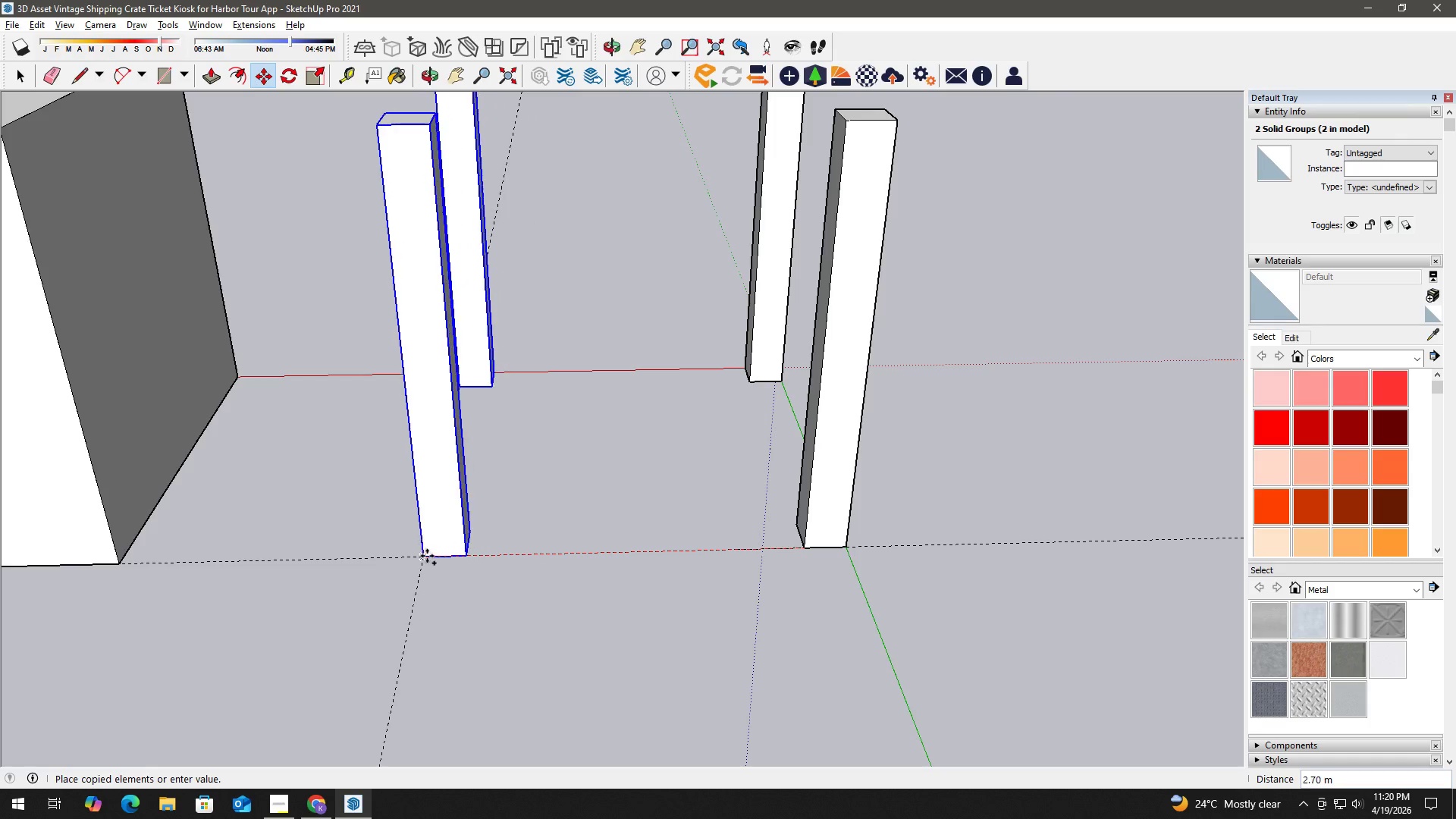 
left_click([425, 558])
 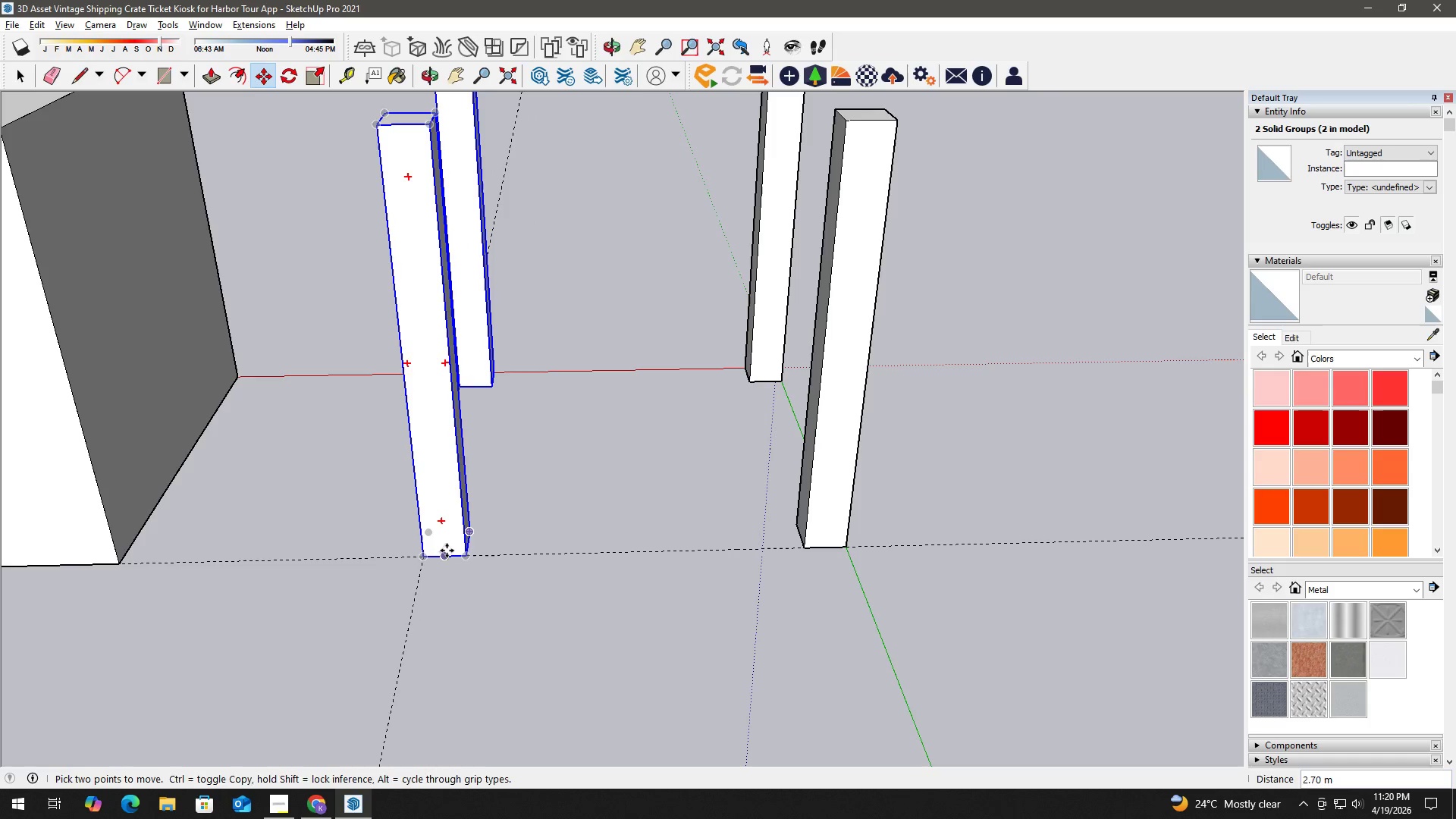 
type( hh t)
 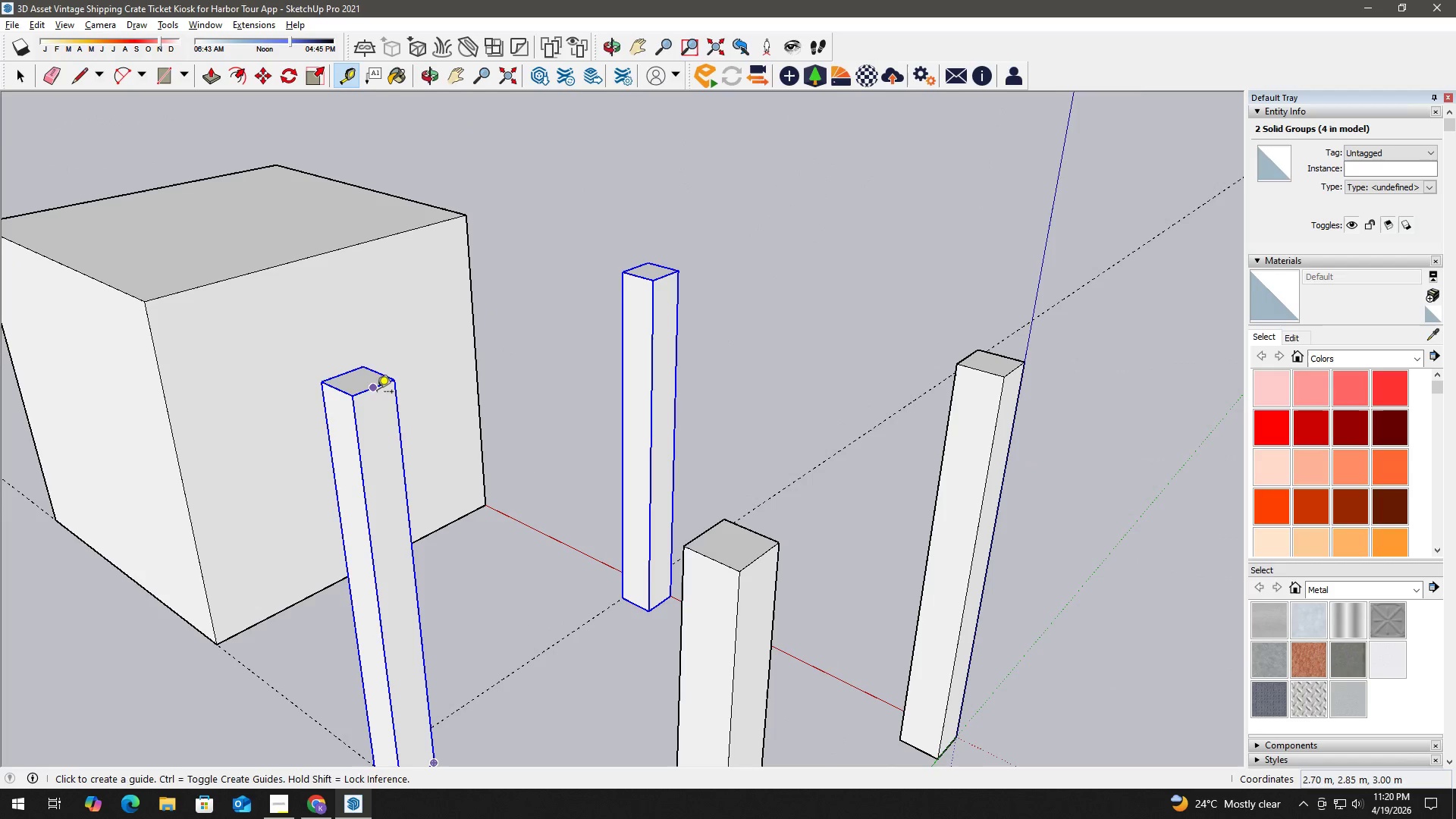 
left_click_drag(start_coordinate=[544, 514], to_coordinate=[576, 651])
 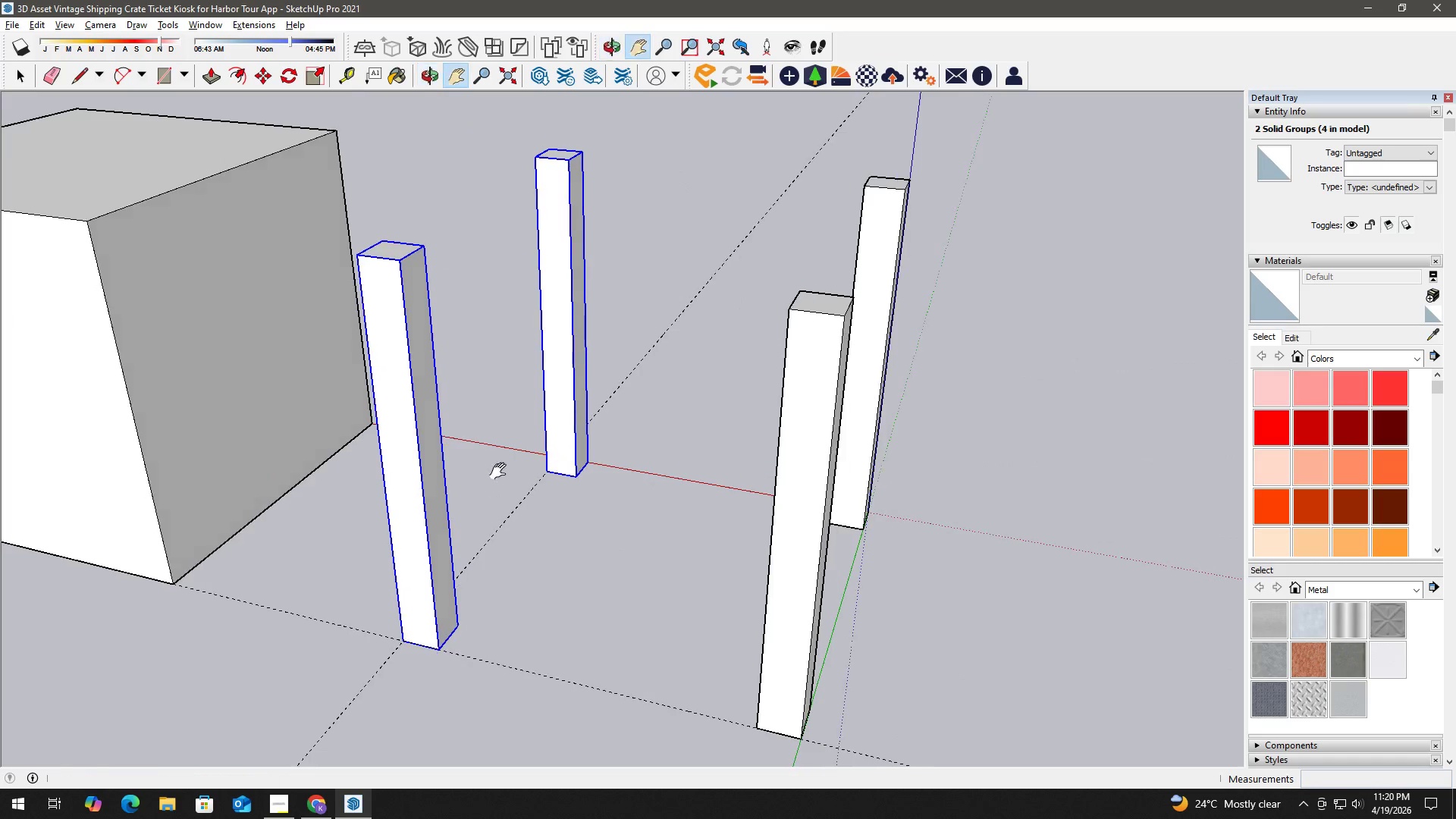 
left_click_drag(start_coordinate=[508, 340], to_coordinate=[522, 470])
 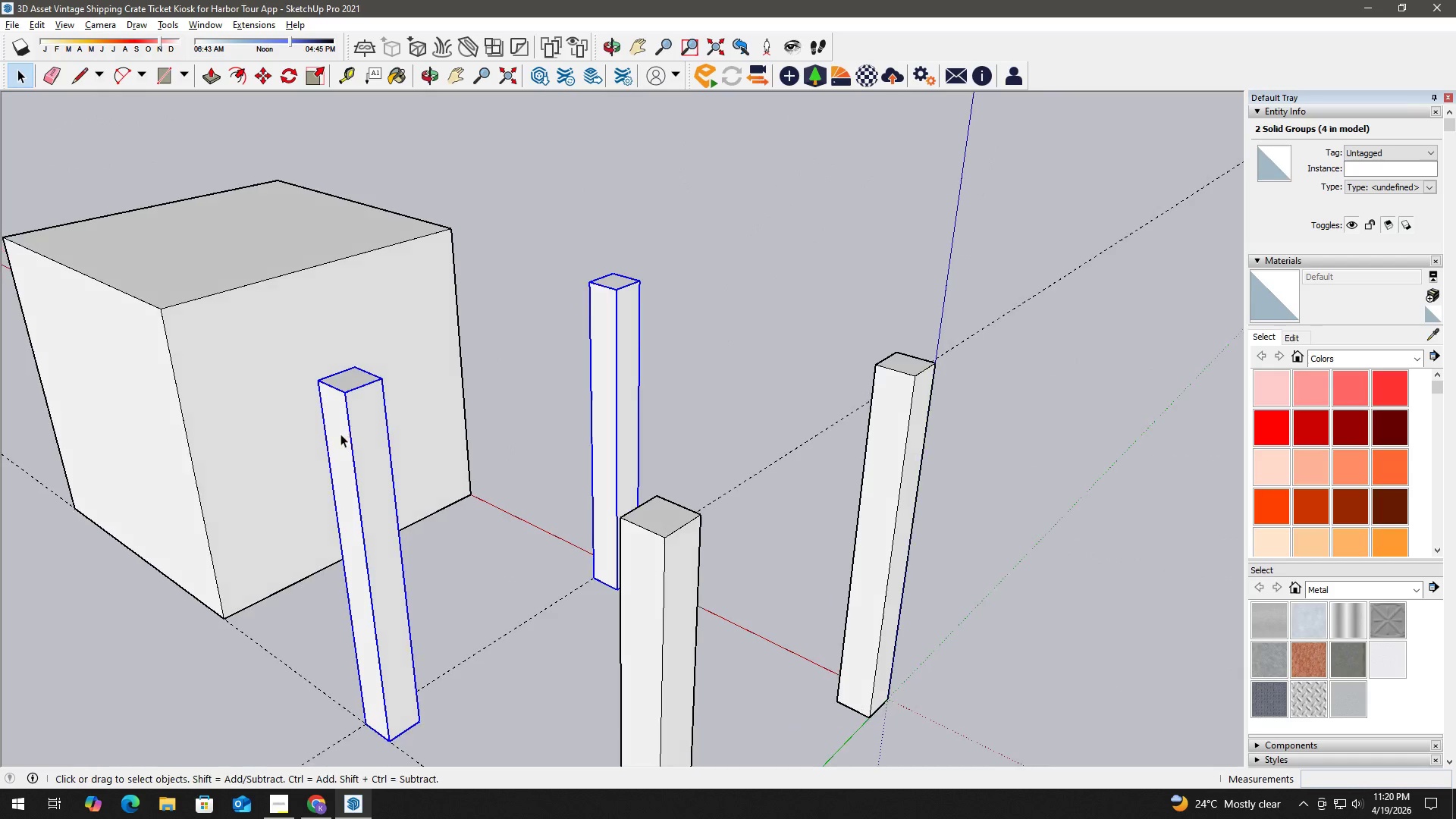 
scroll: coordinate [295, 370], scroll_direction: up, amount: 1.0
 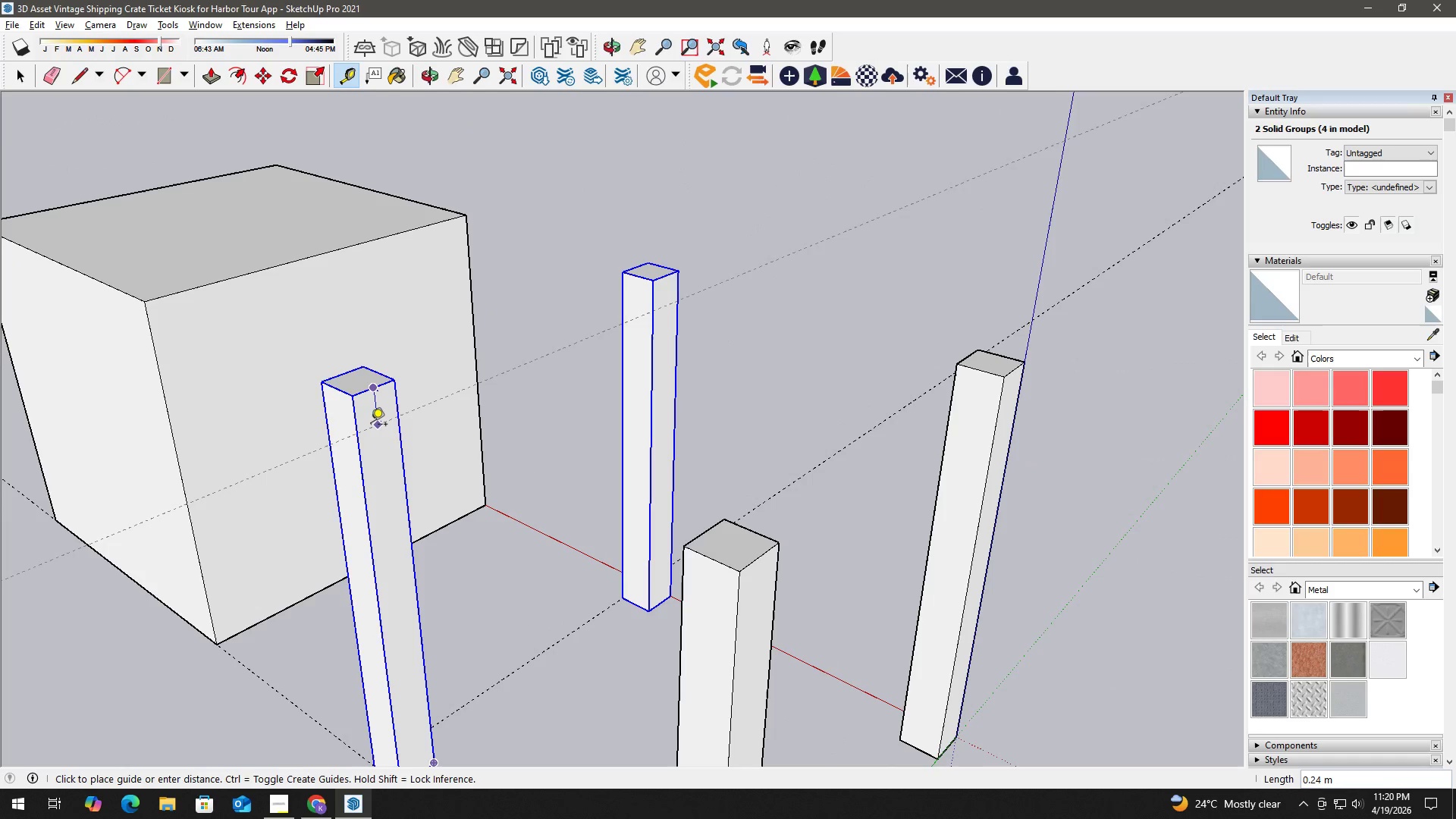 
key(Numpad0)
 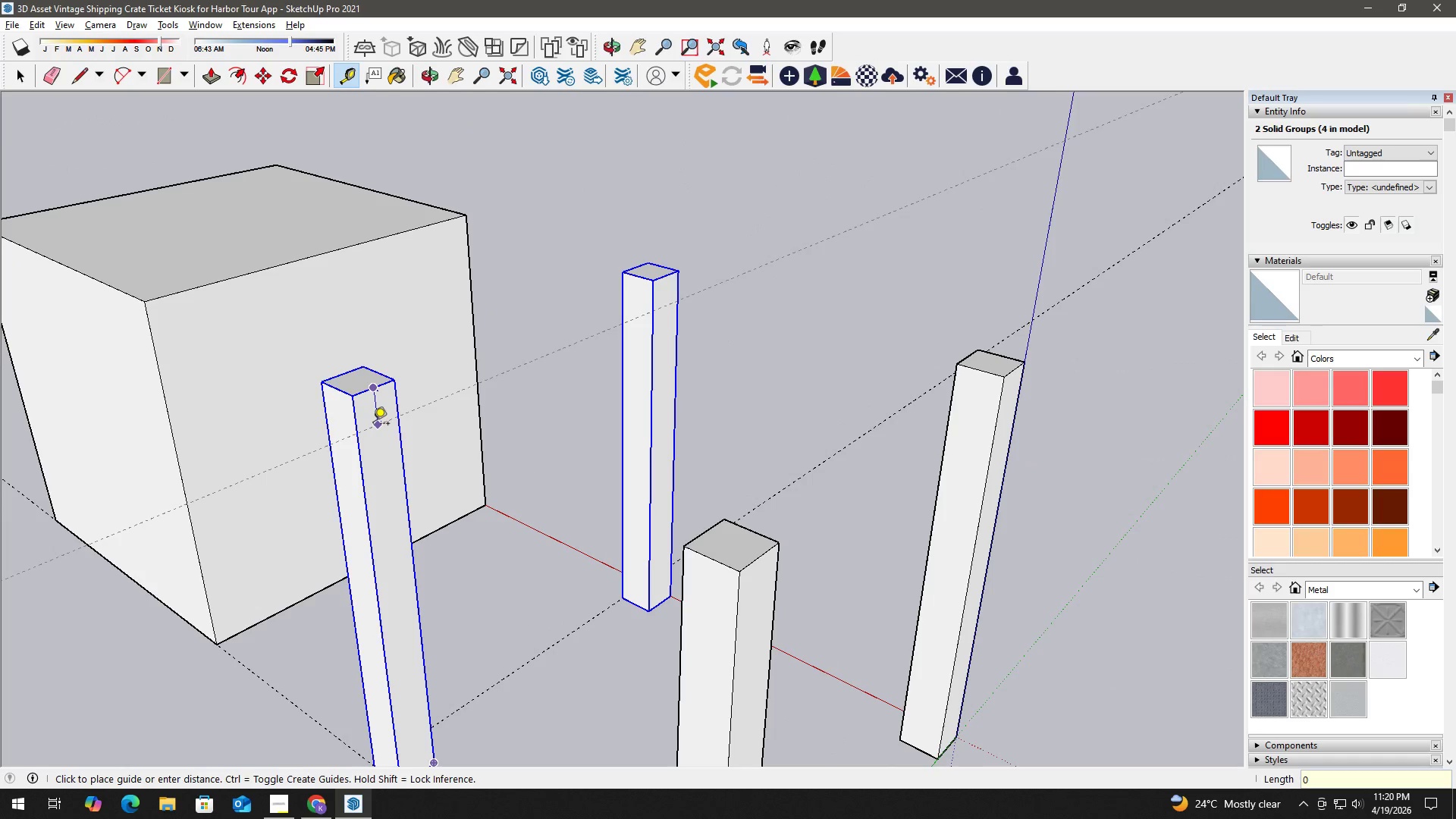 
key(NumpadDecimal)
 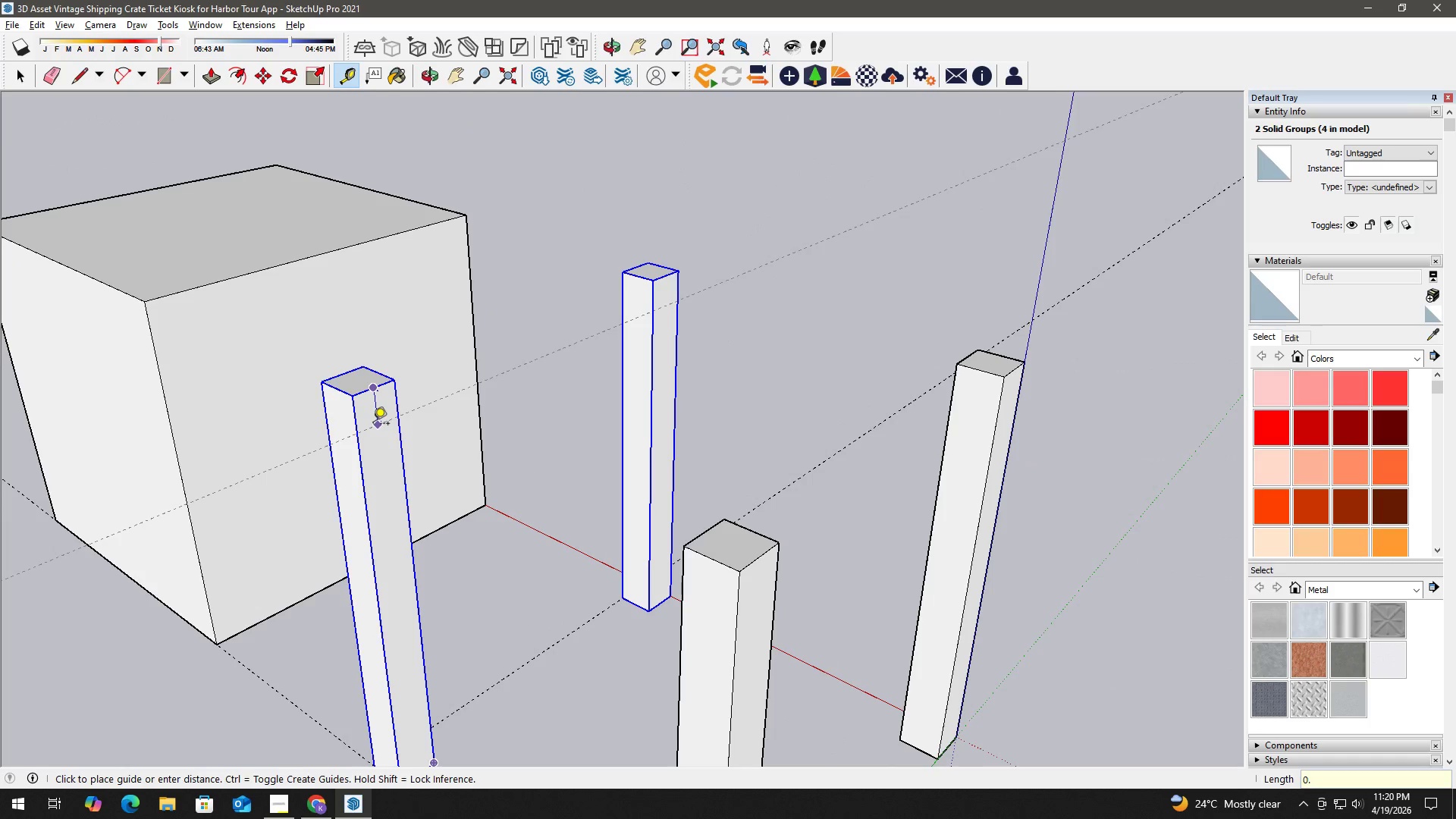 
key(Numpad3)
 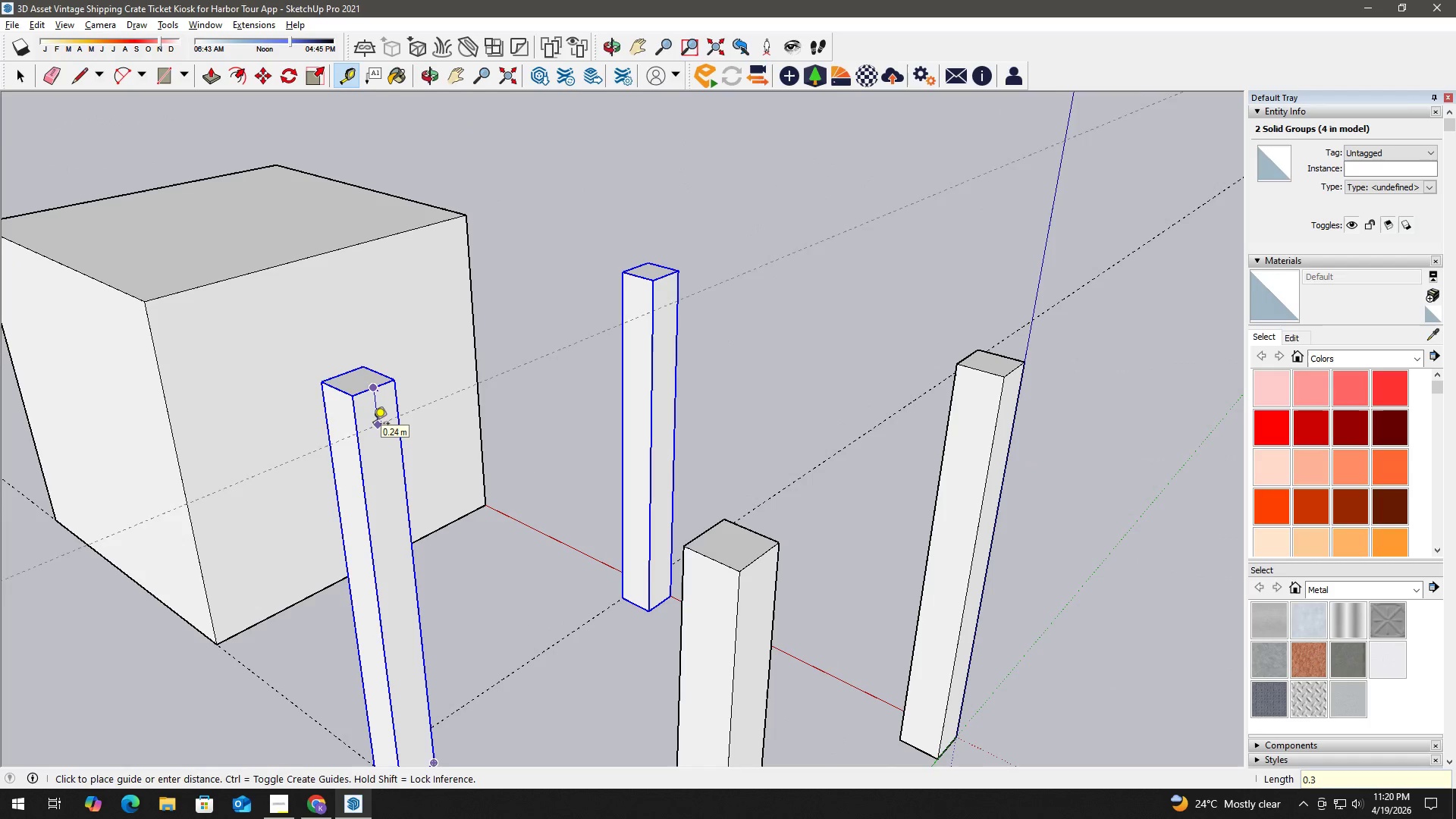 
key(NumpadEnter)
 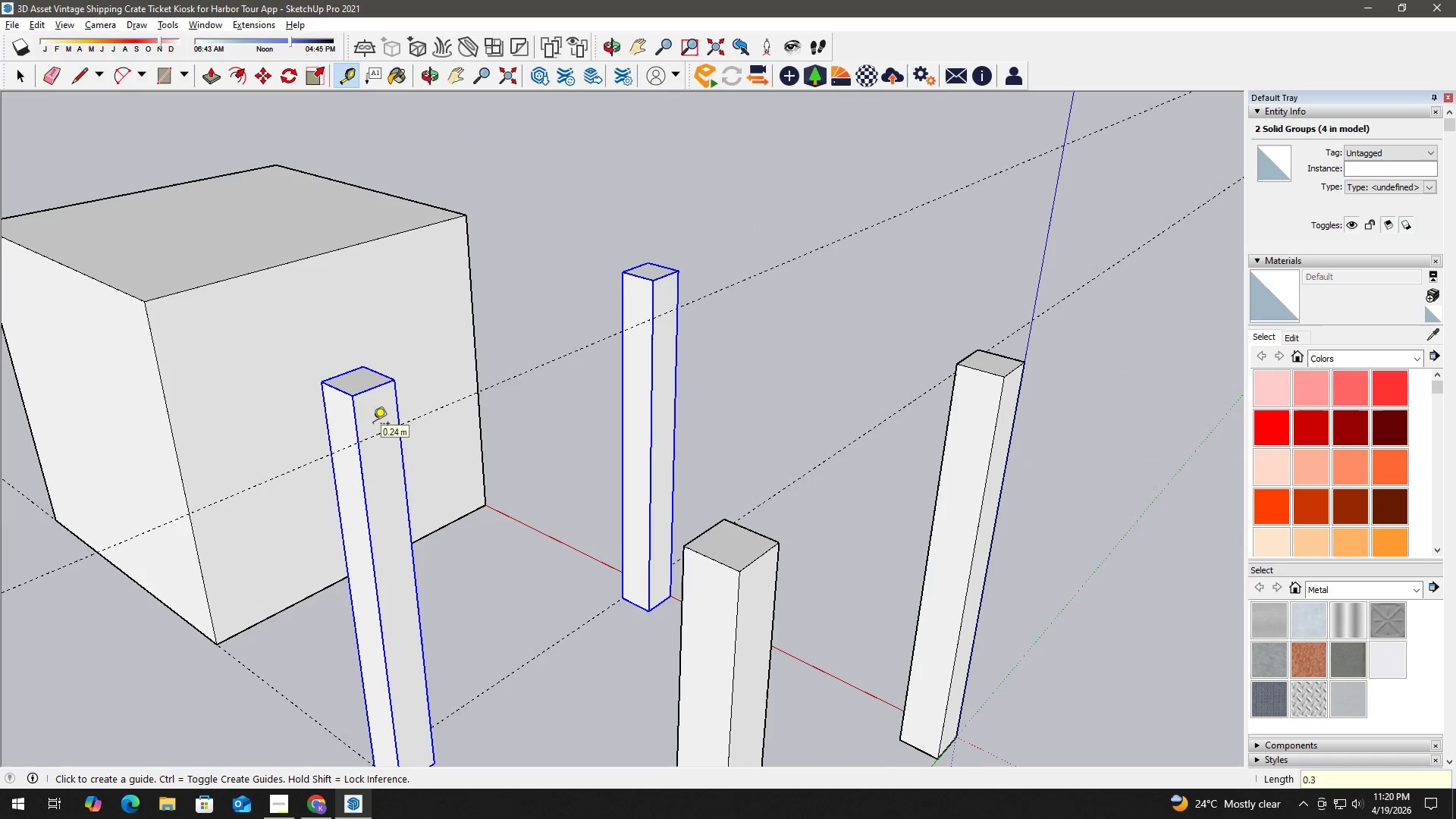 
key(Space)
 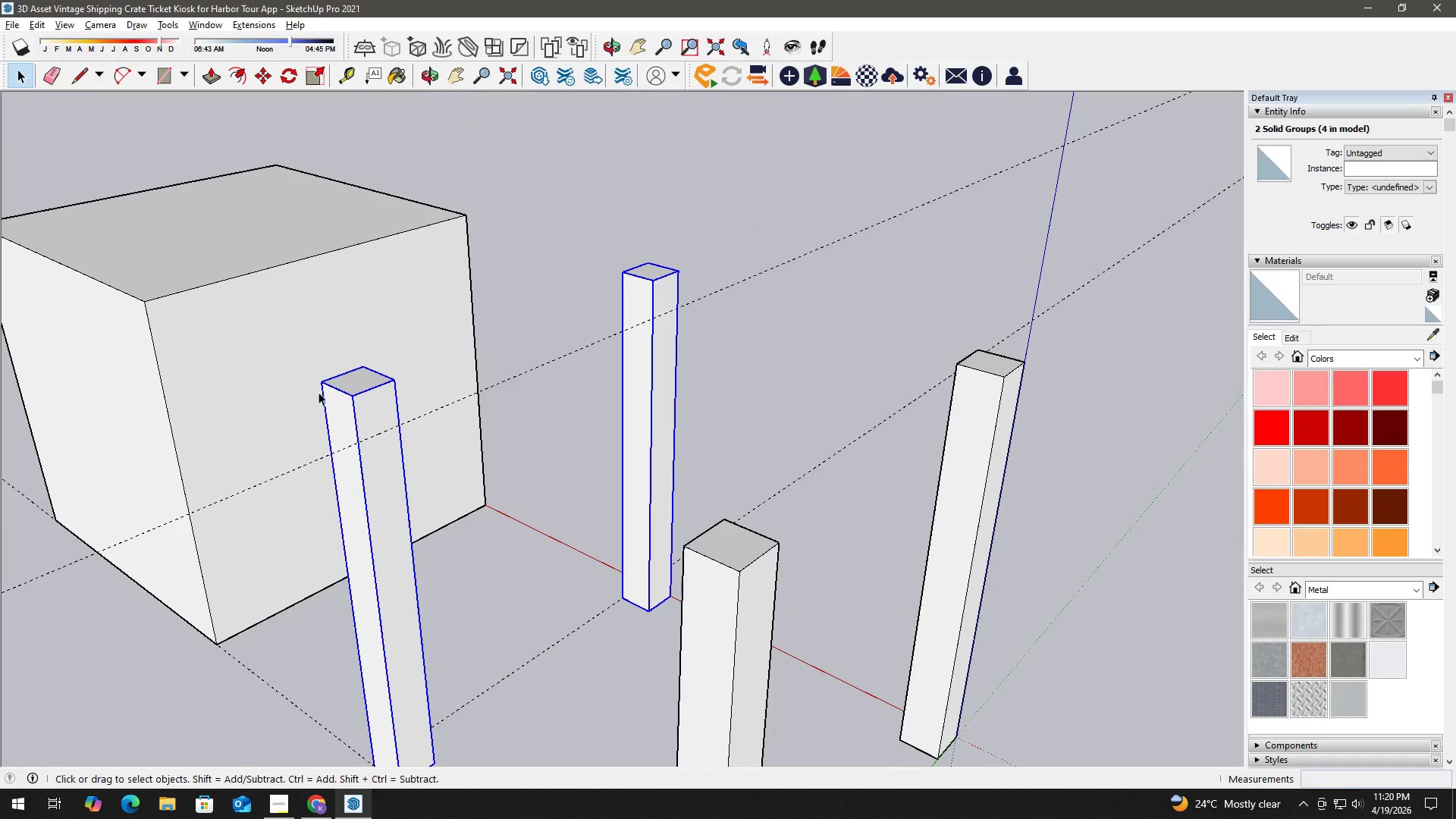 
key(R)
 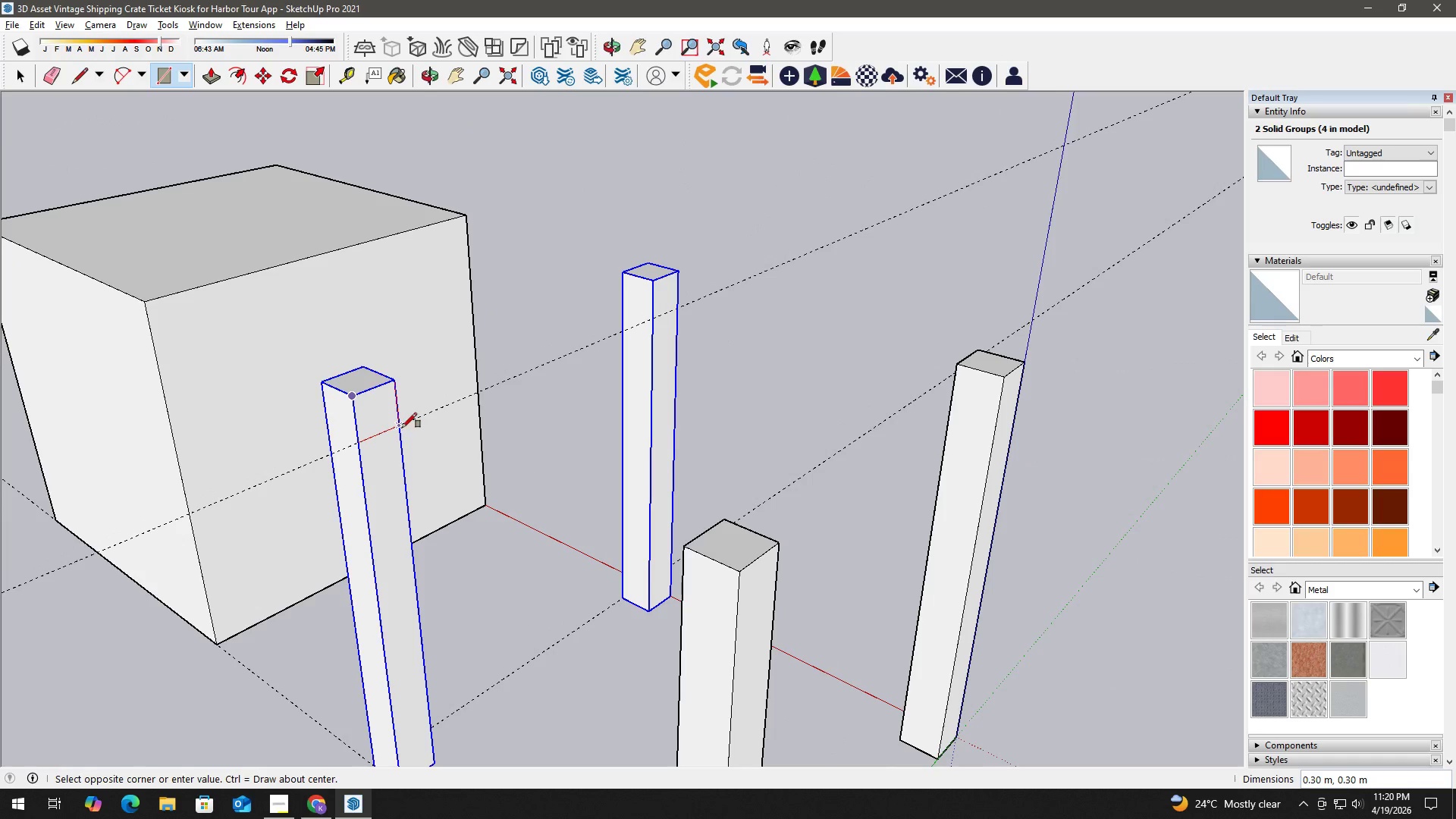 
left_click([400, 428])
 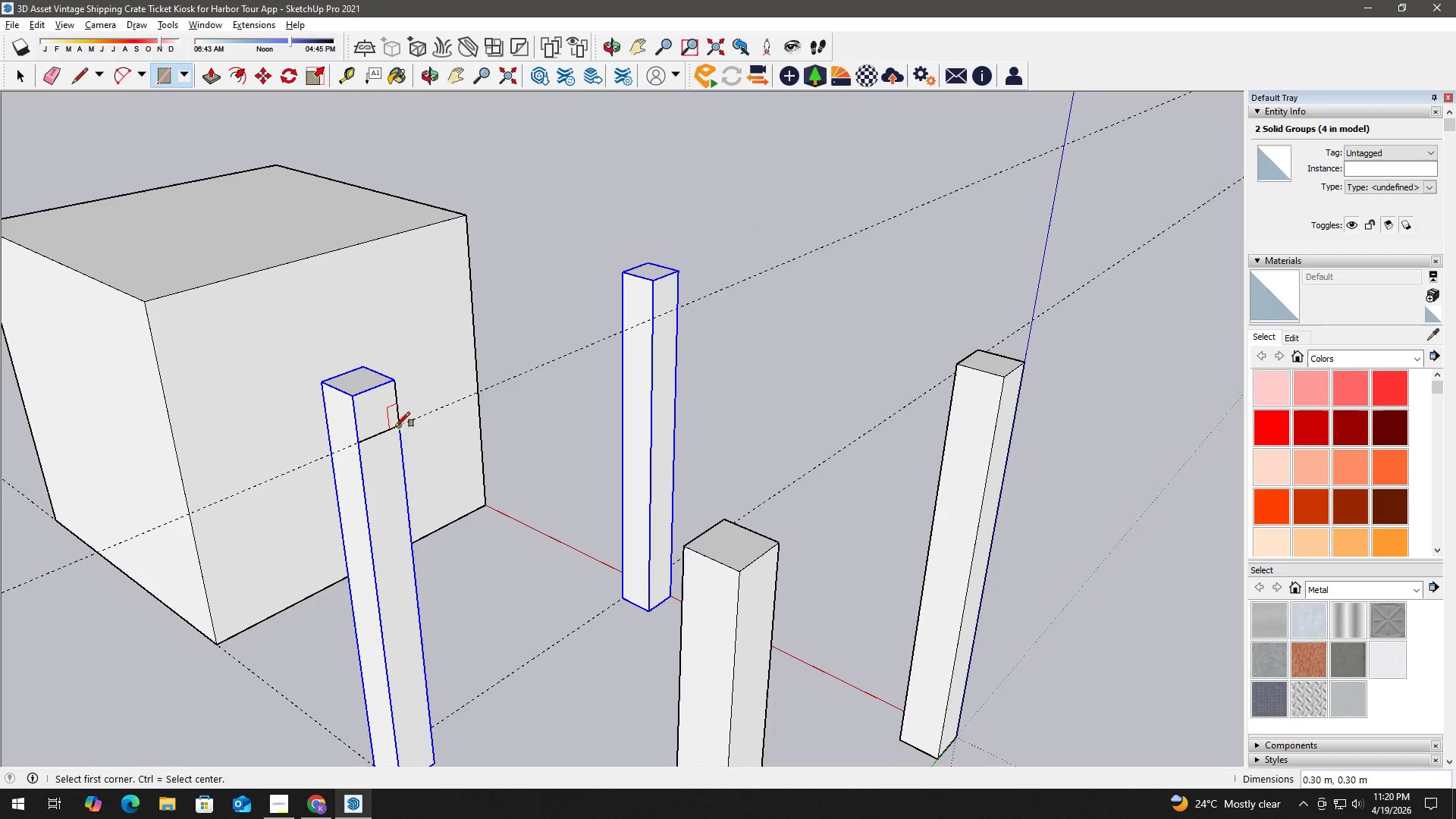 
key(Space)
 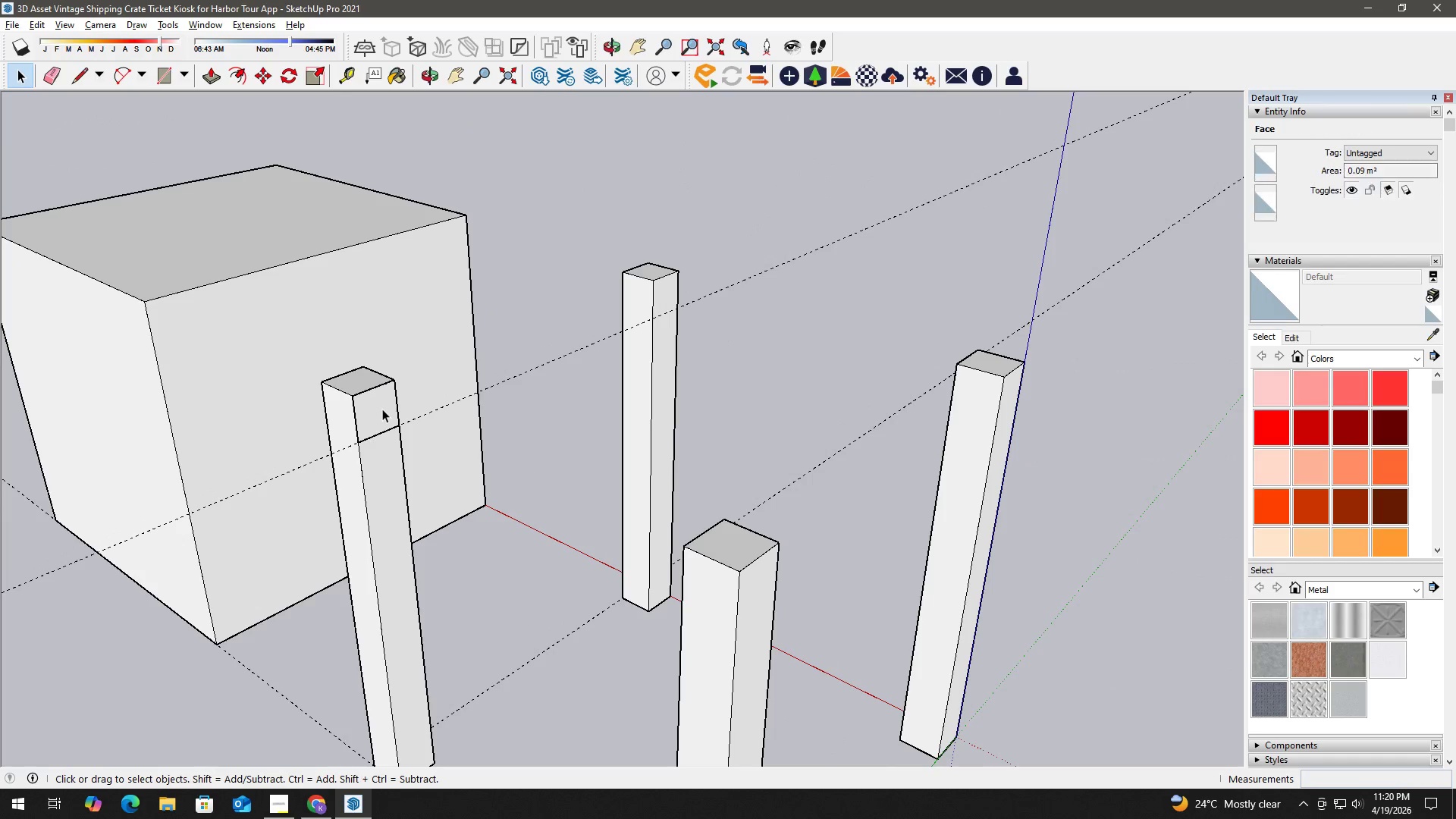 
key(P)
 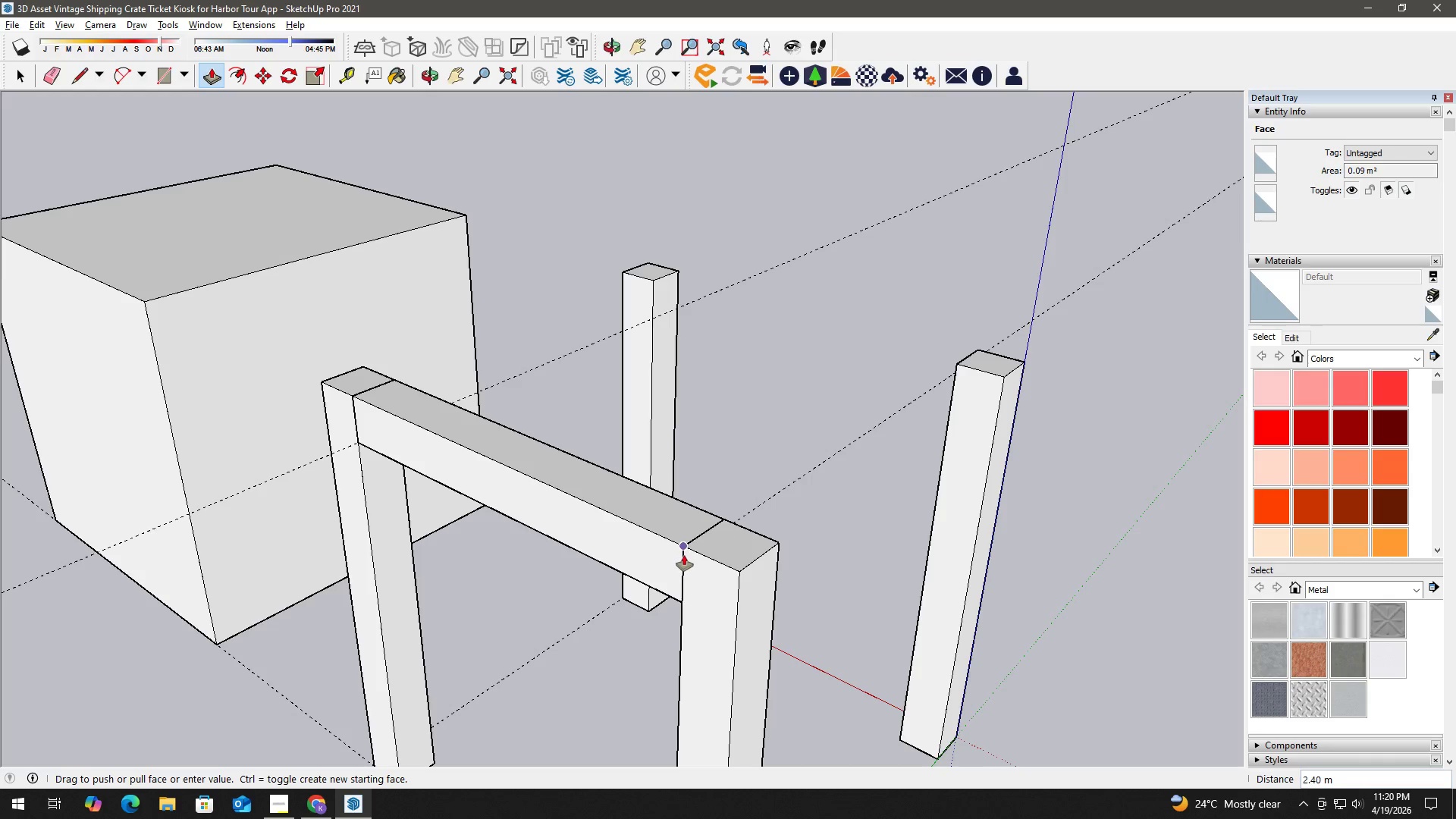 
wait(9.36)
 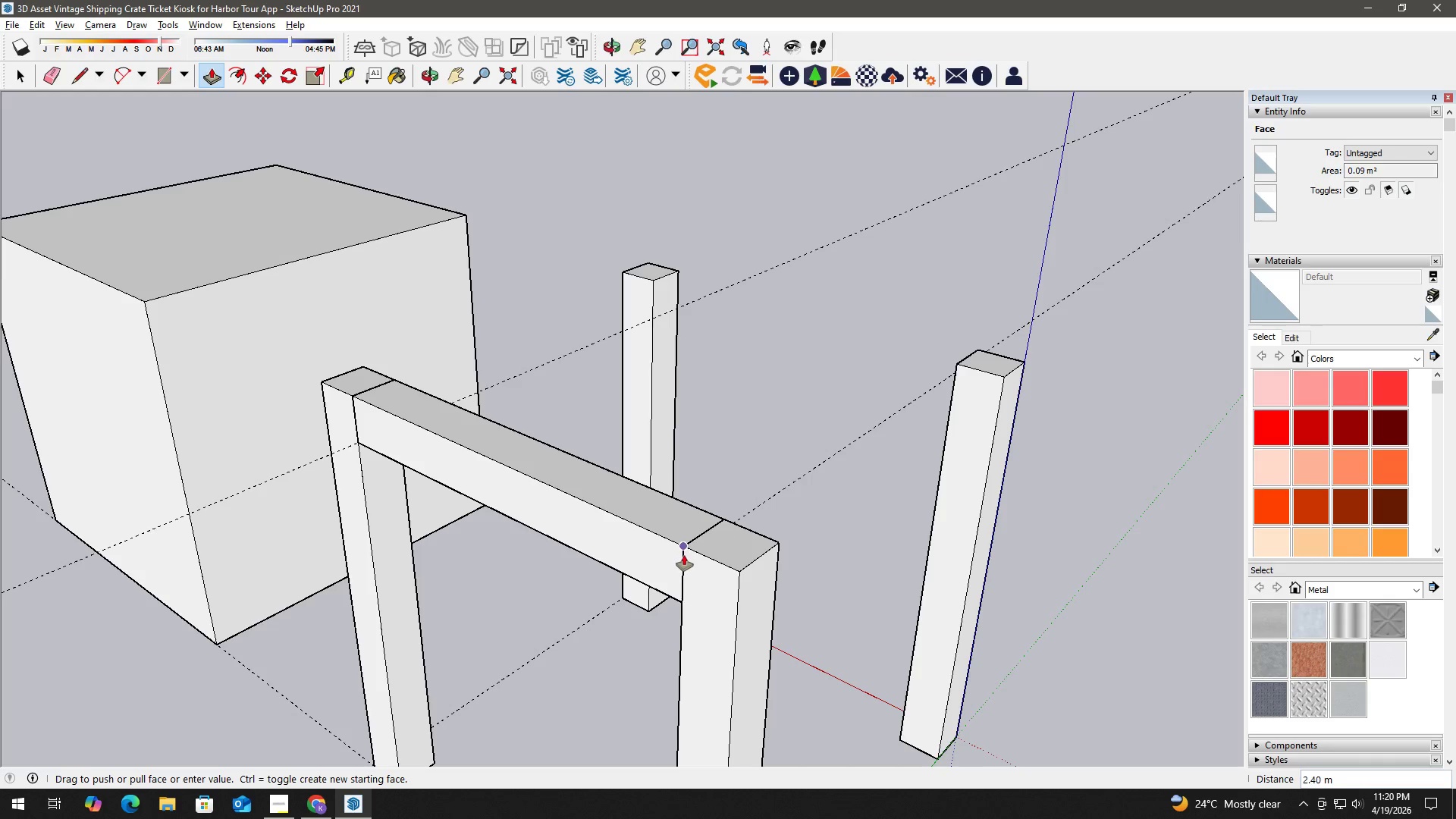 
left_click([686, 557])
 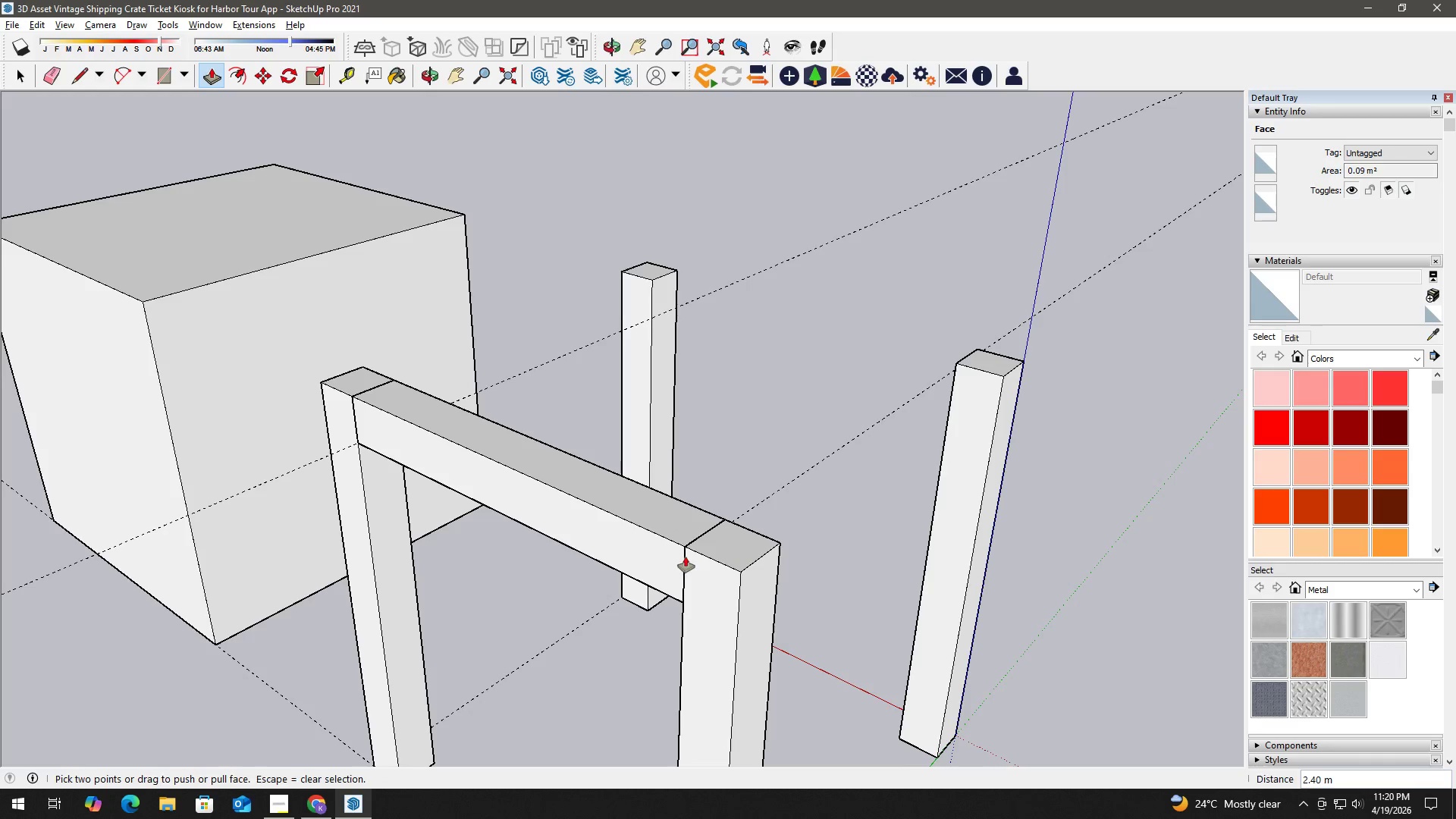 
key(Space)
 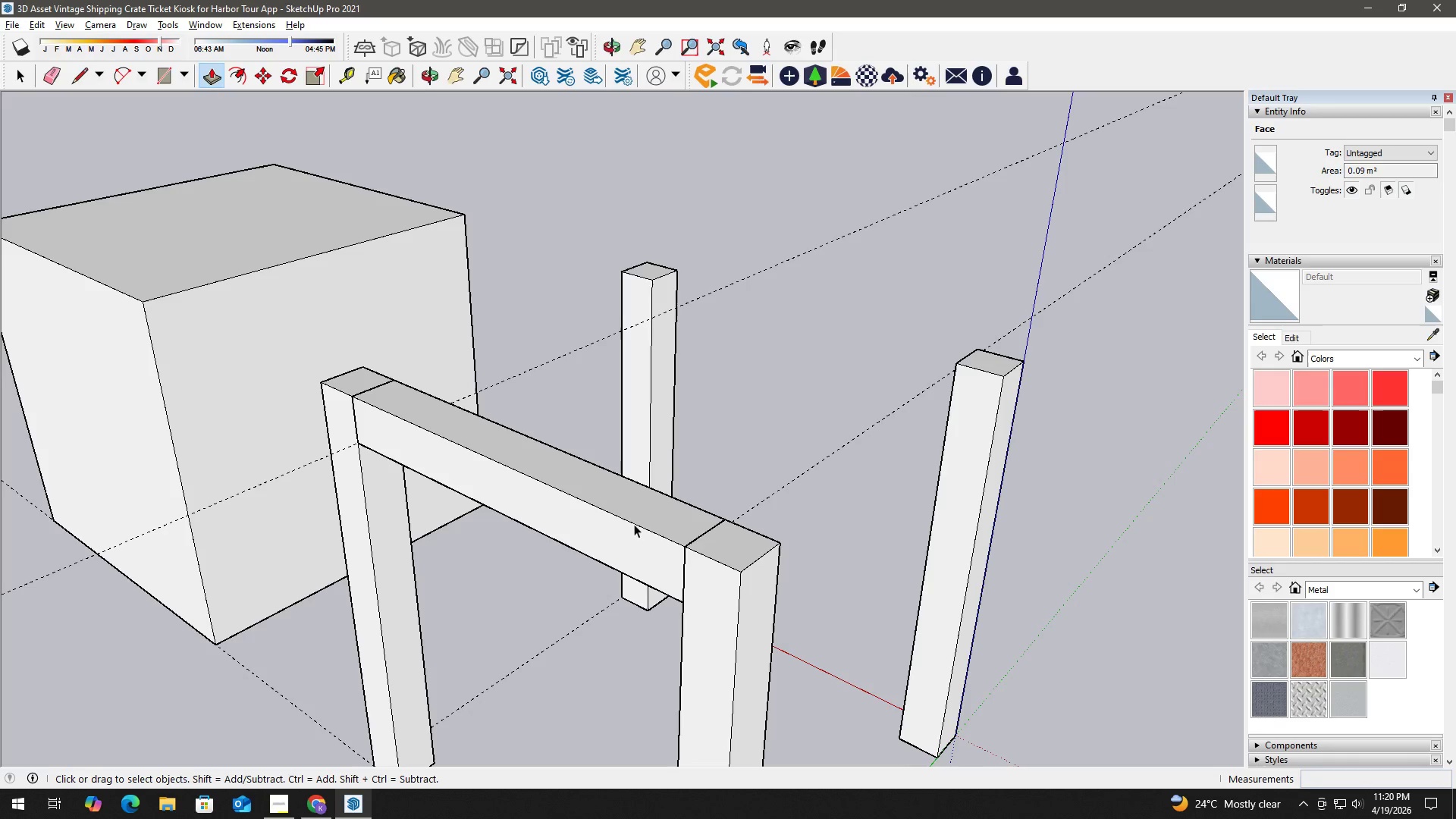 
double_click([634, 524])
 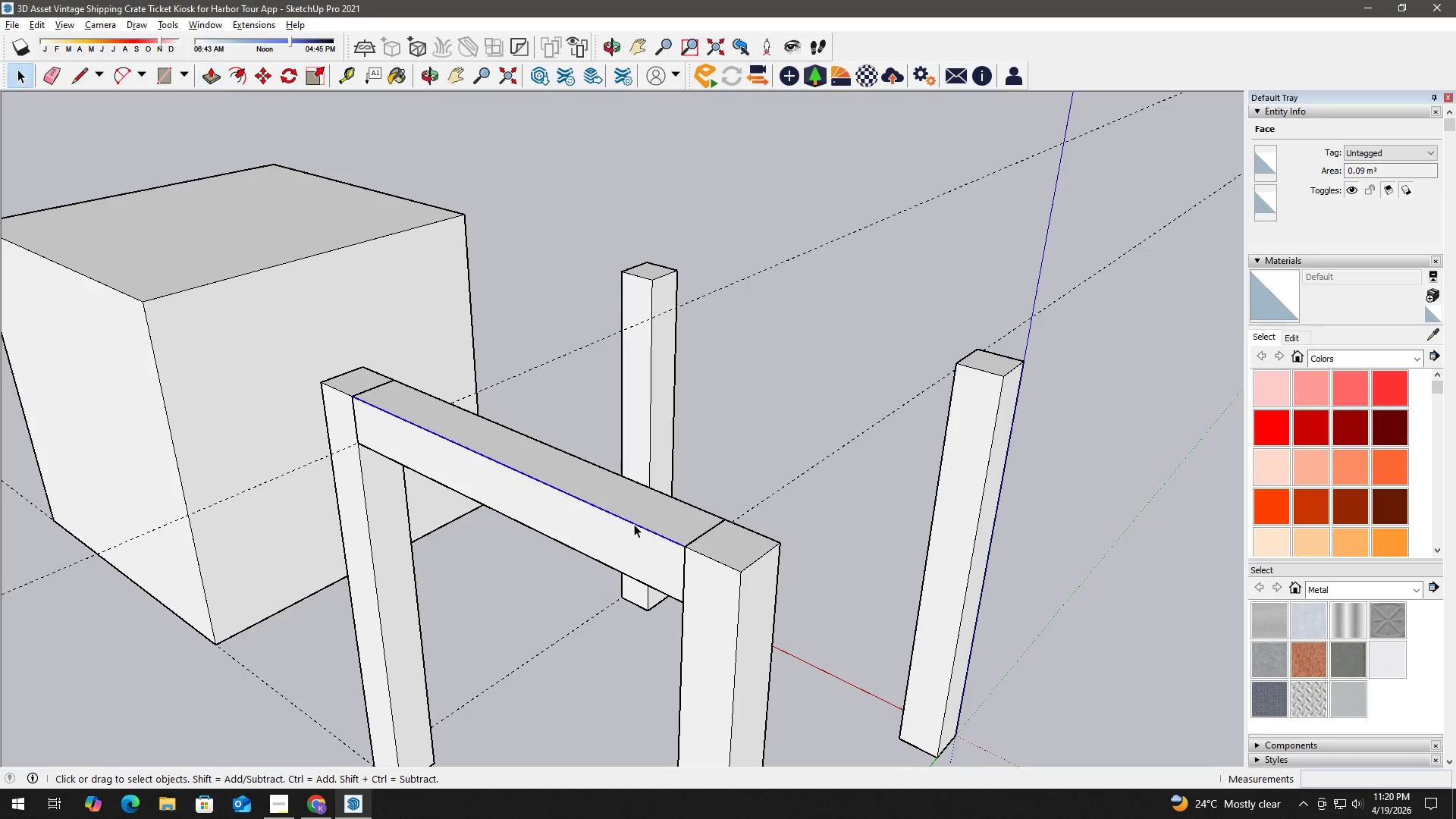 
triple_click([634, 524])
 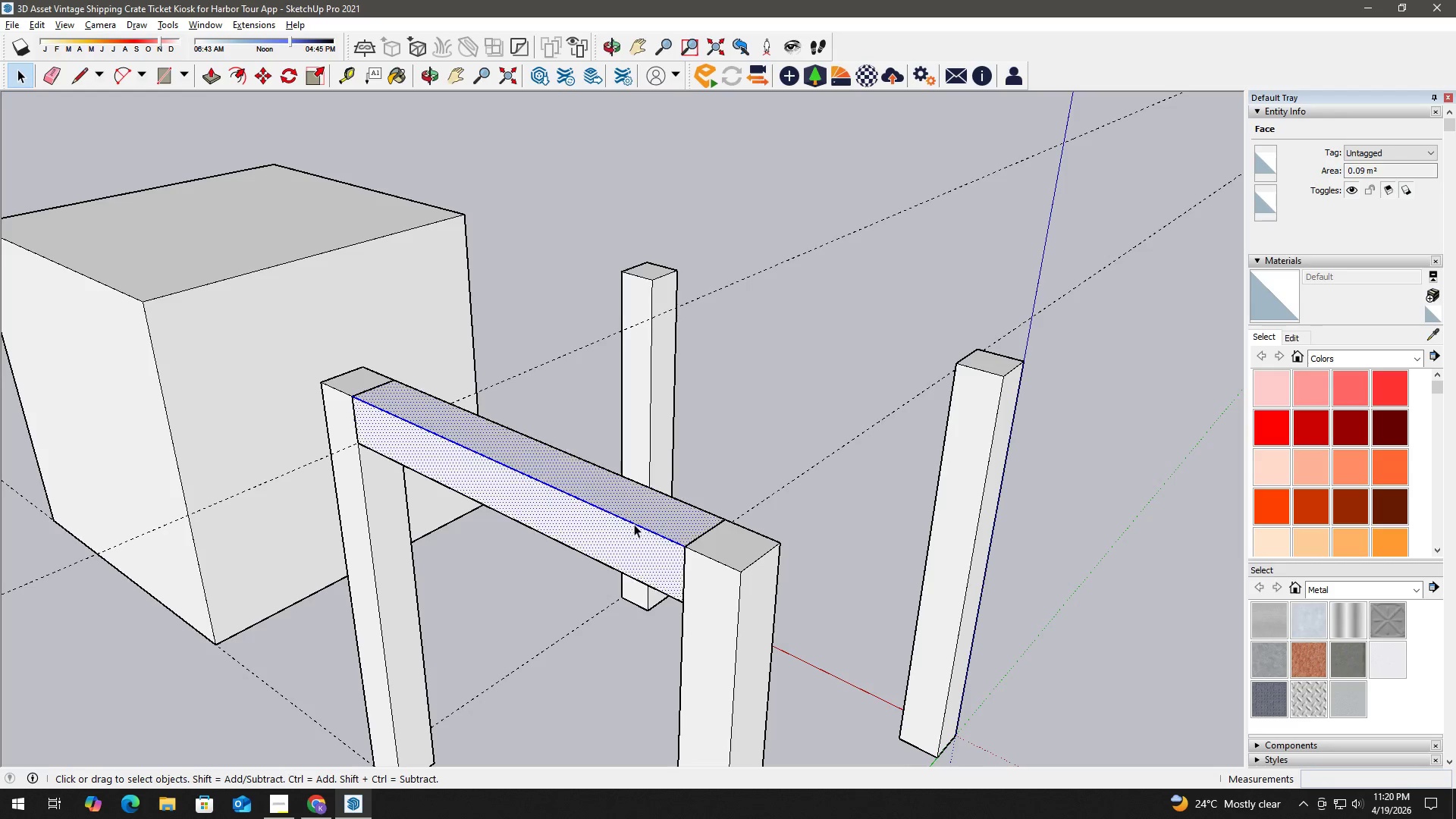 
triple_click([634, 524])
 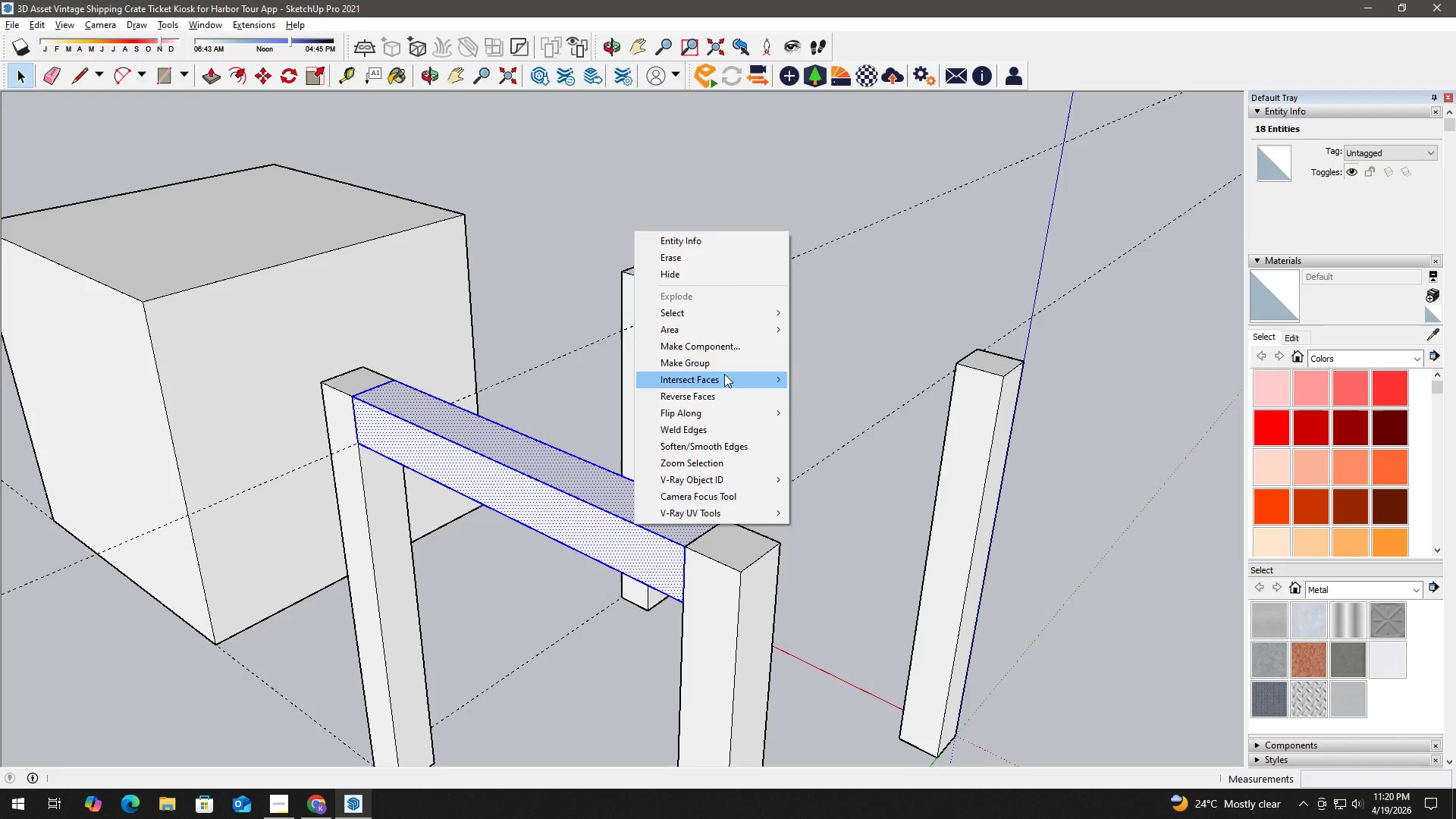 
left_click([725, 366])
 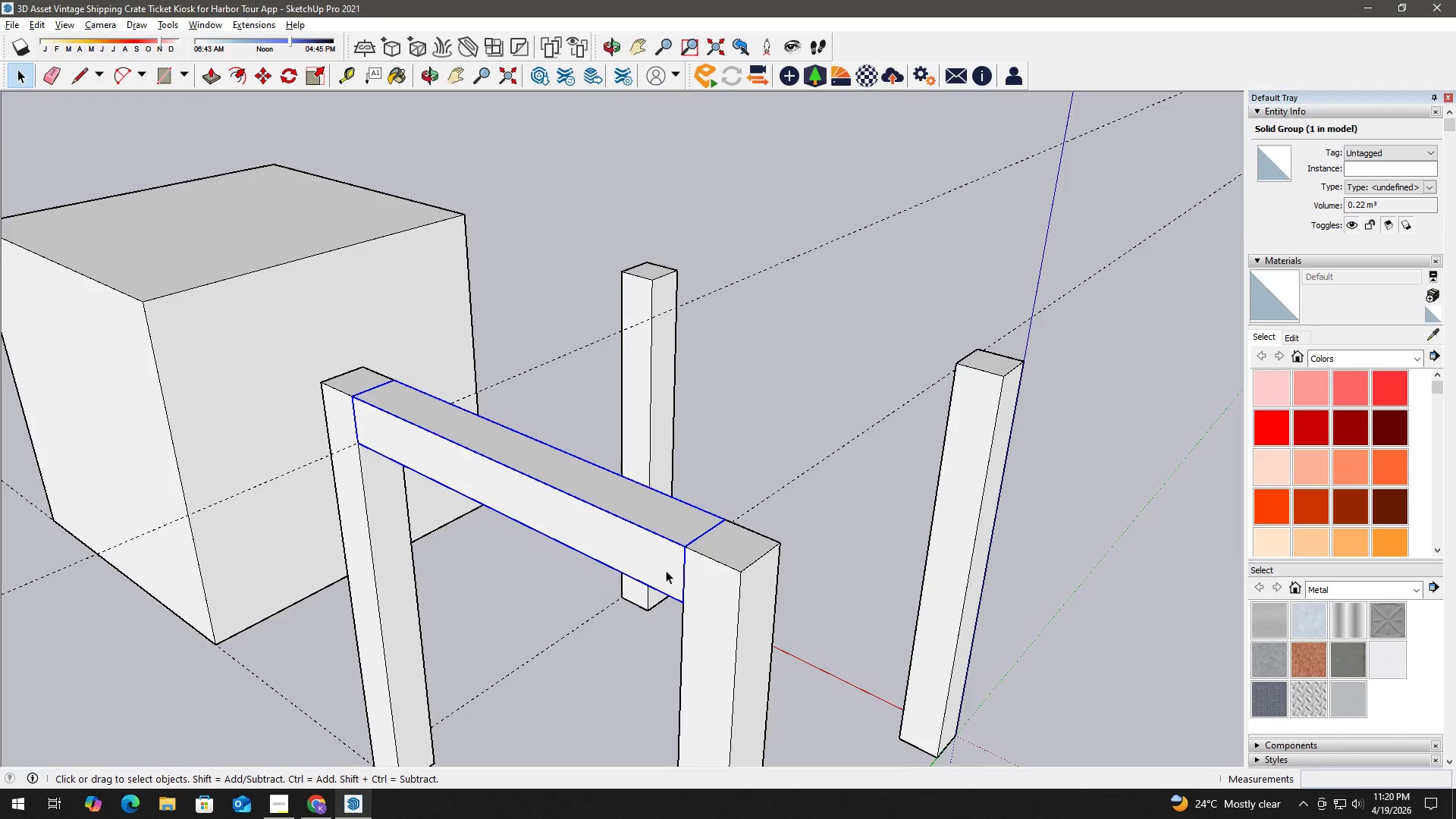 
key(M)
 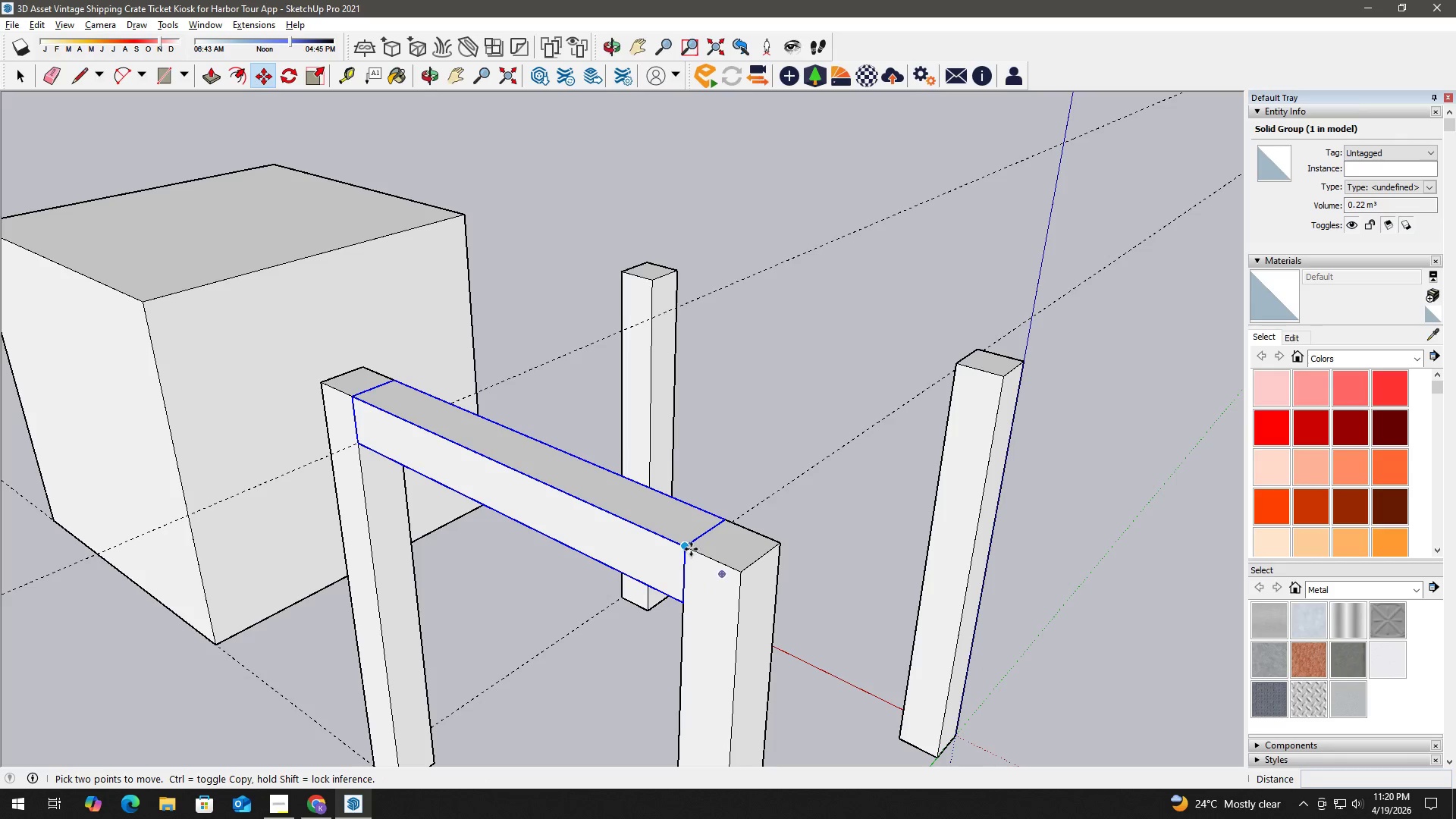 
left_click([688, 547])
 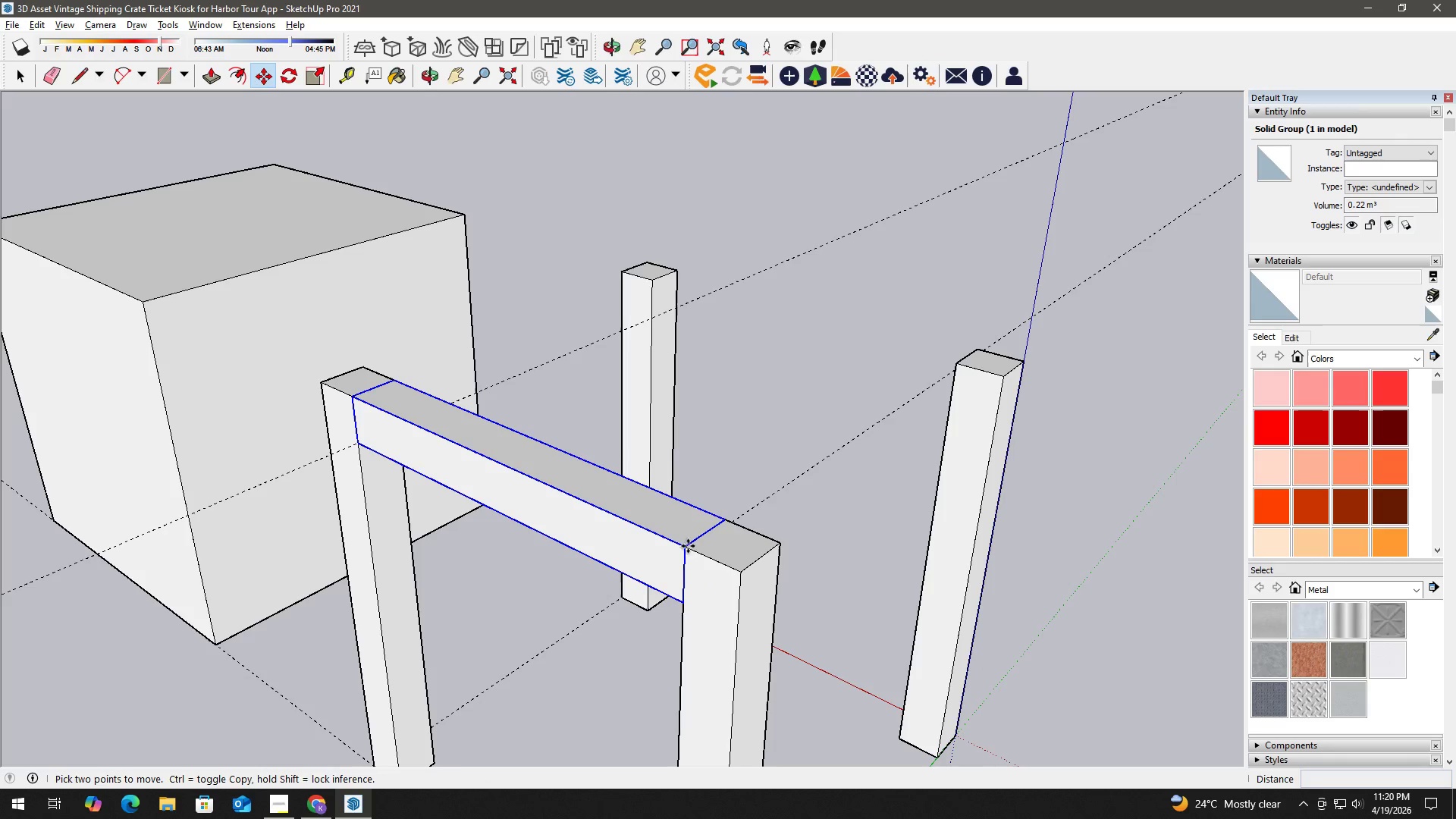 
key(Control+ControlLeft)
 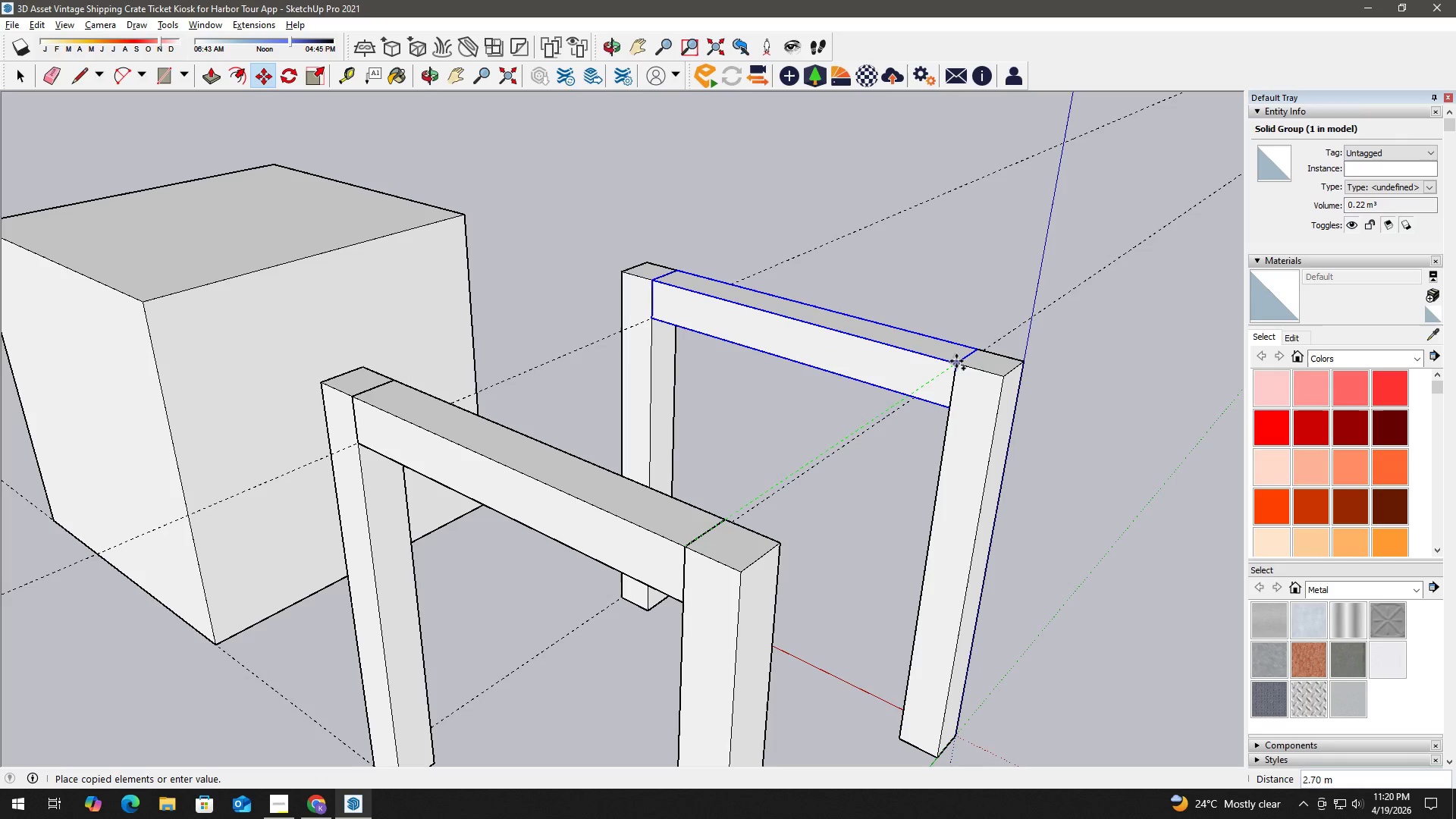 
left_click([956, 362])
 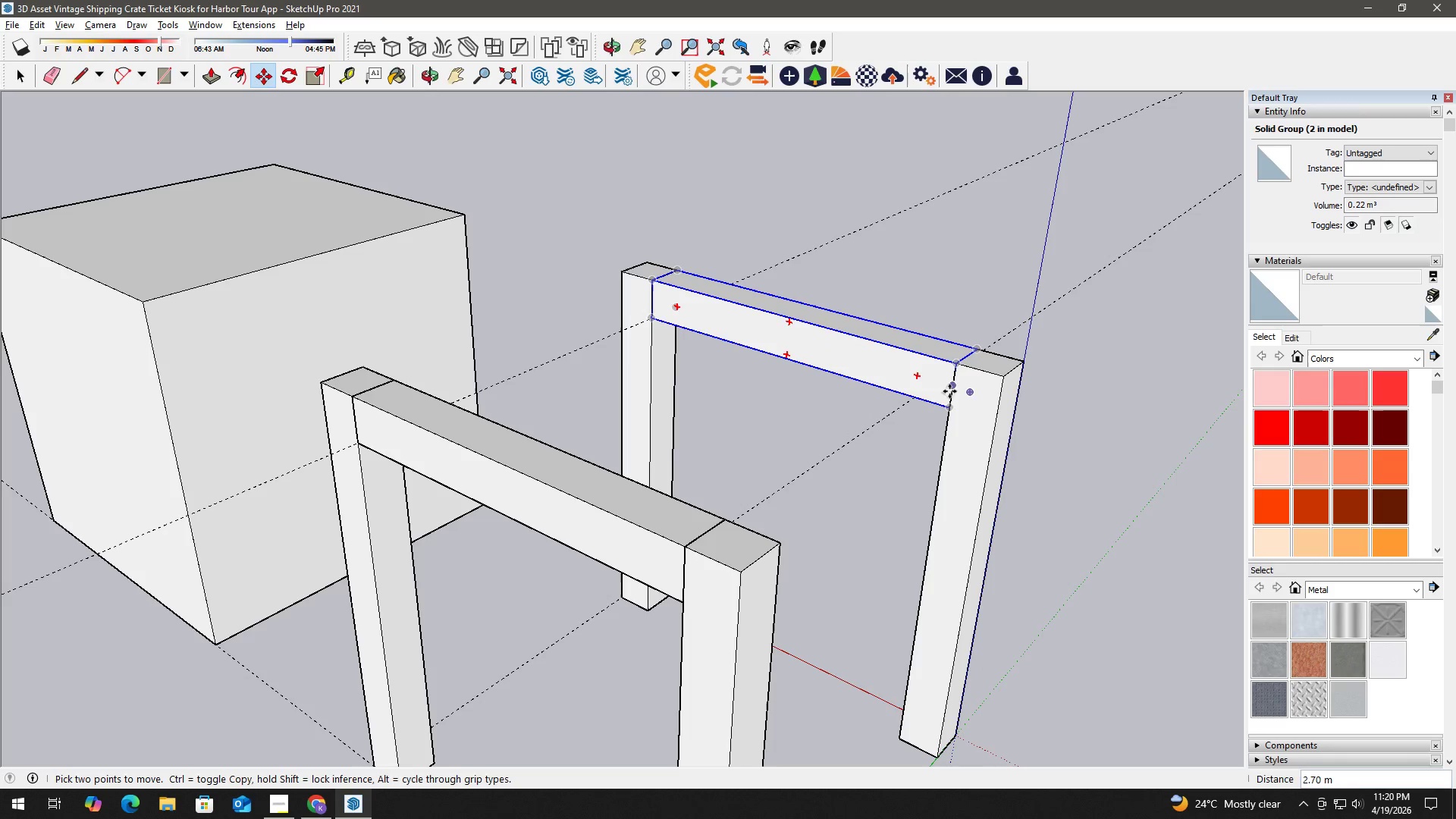 
hold_key(key=ControlLeft, duration=0.67)
 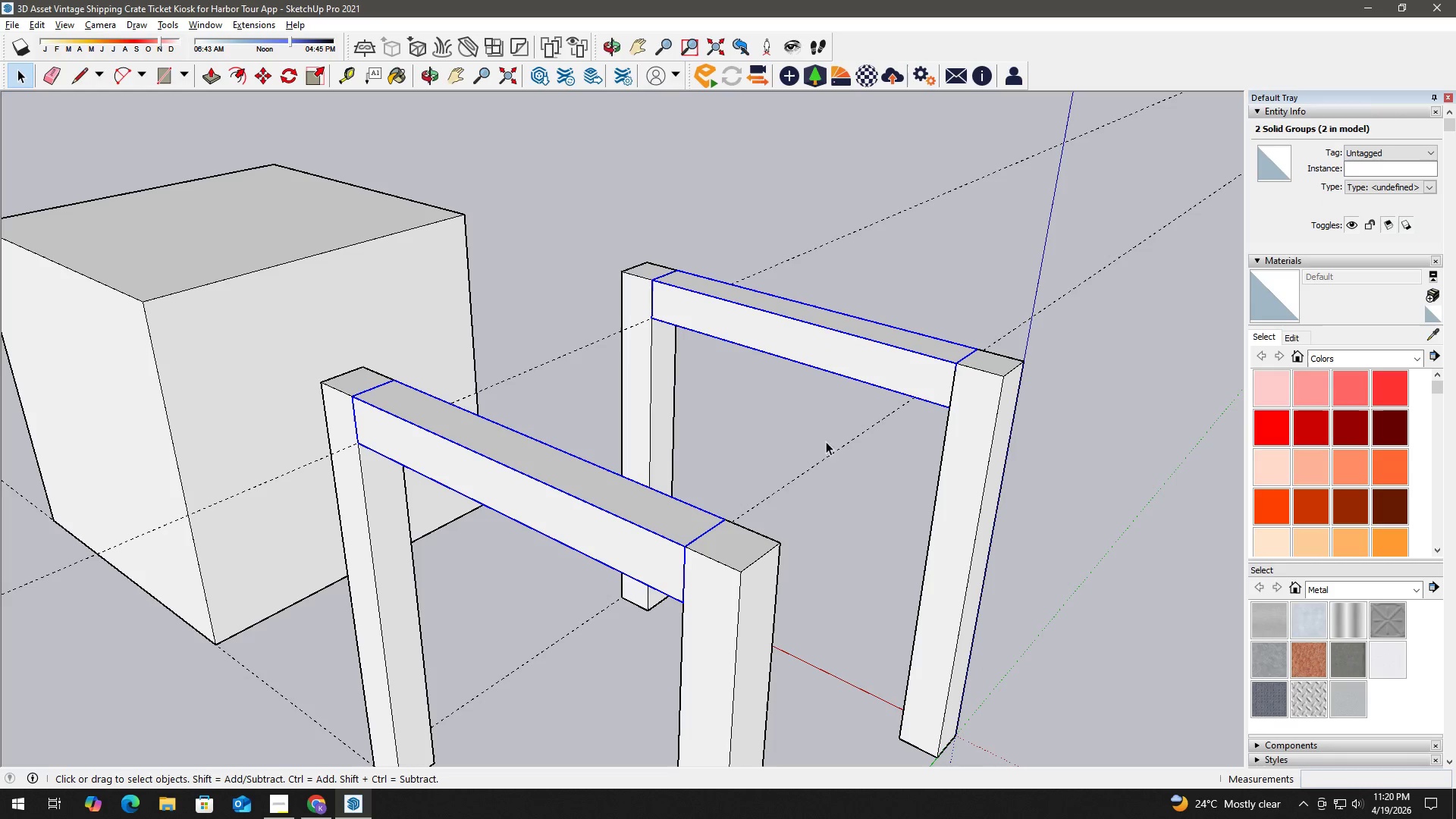 
key(M)
 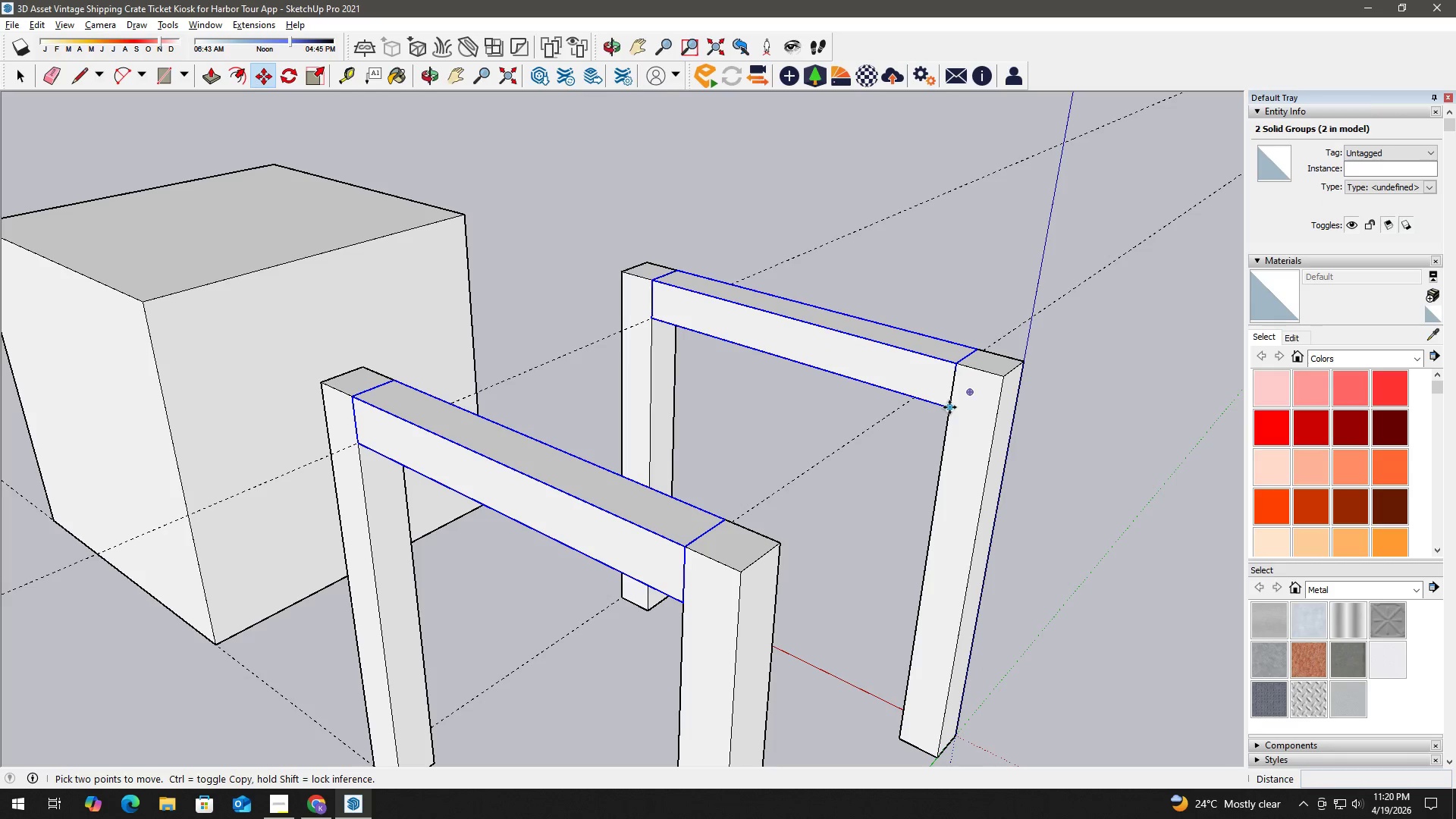 
left_click([949, 406])
 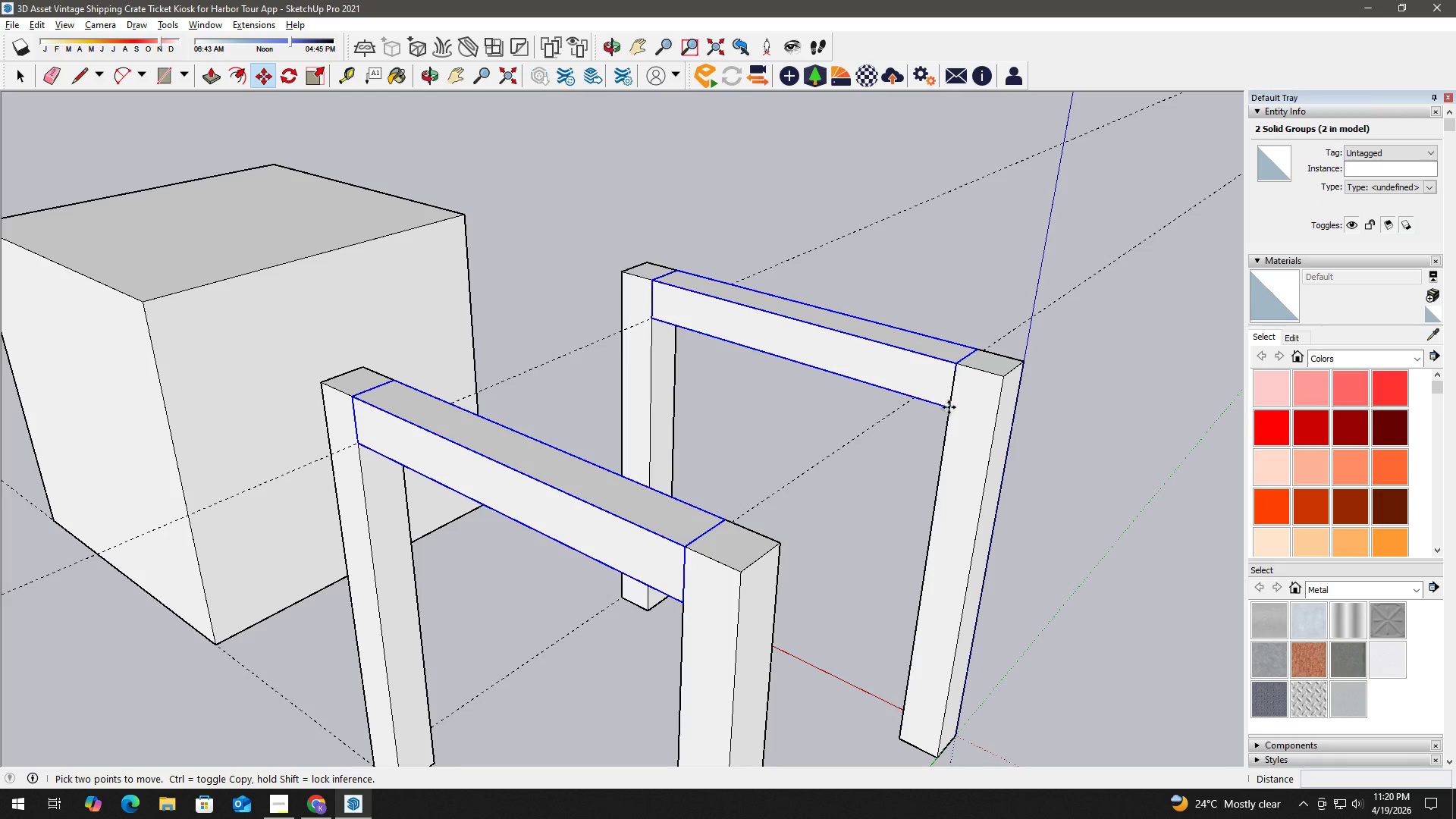 
key(Control+ControlLeft)
 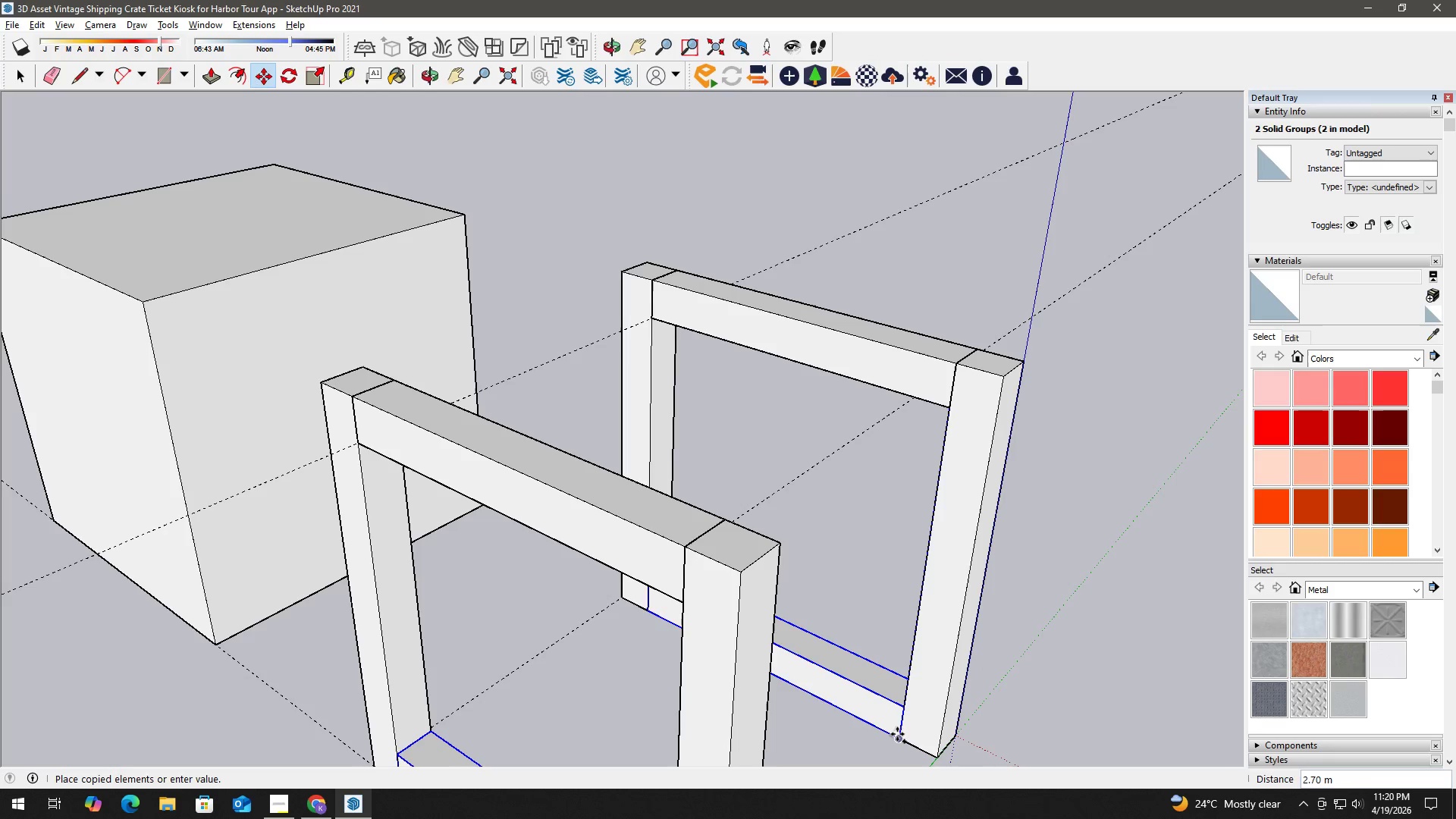 
left_click([898, 734])
 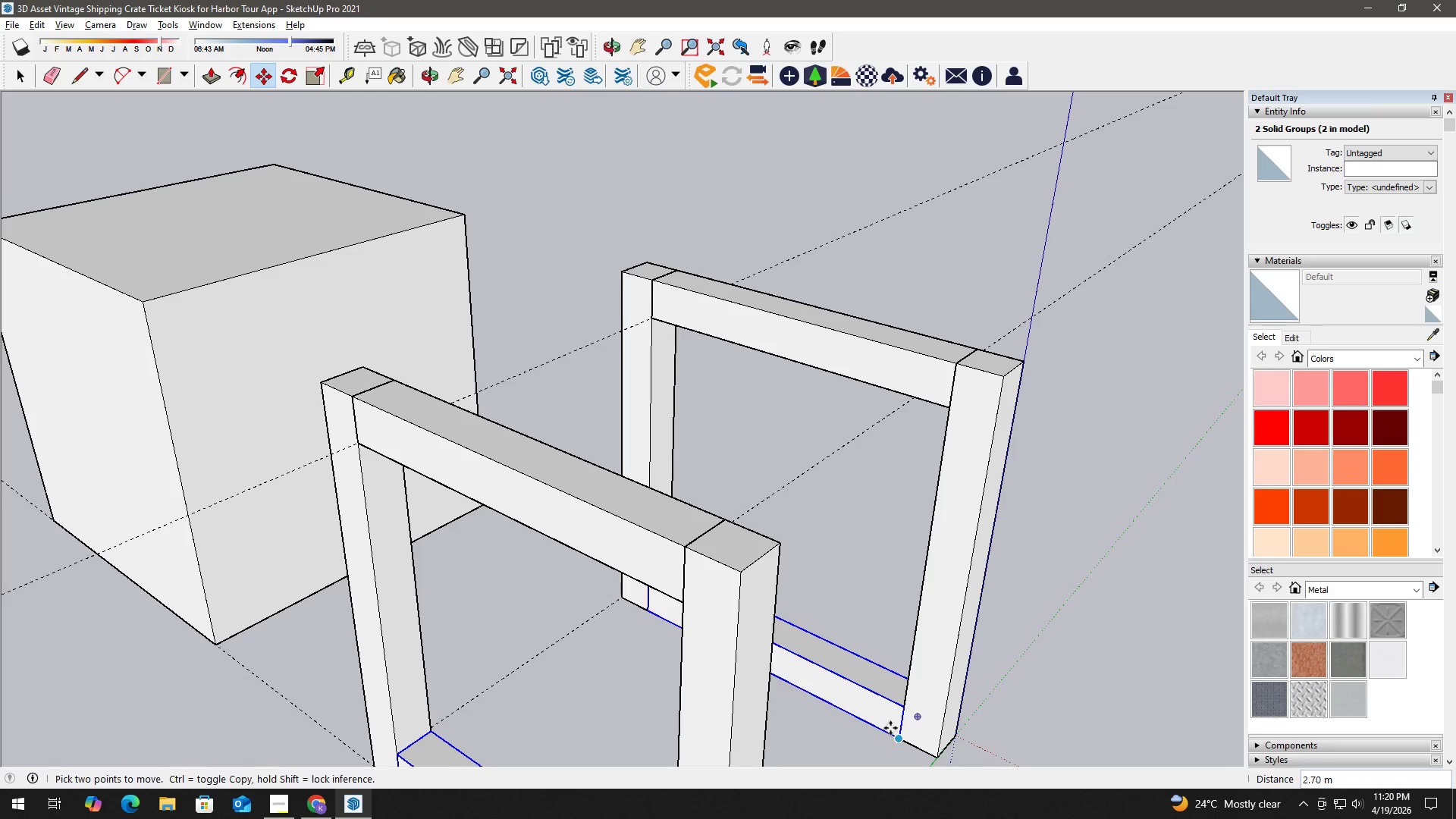 
key(Space)
 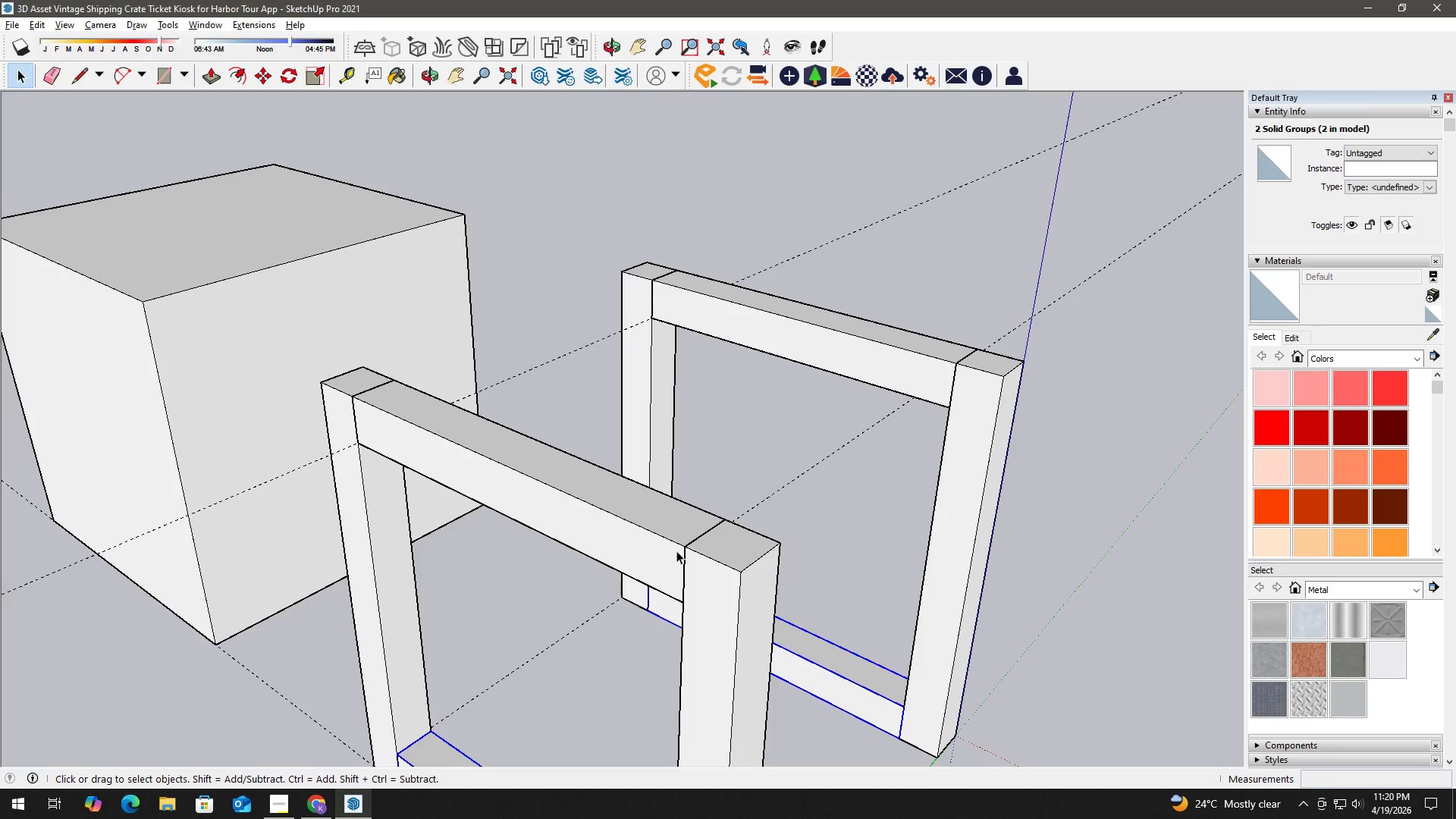 
left_click([636, 520])
 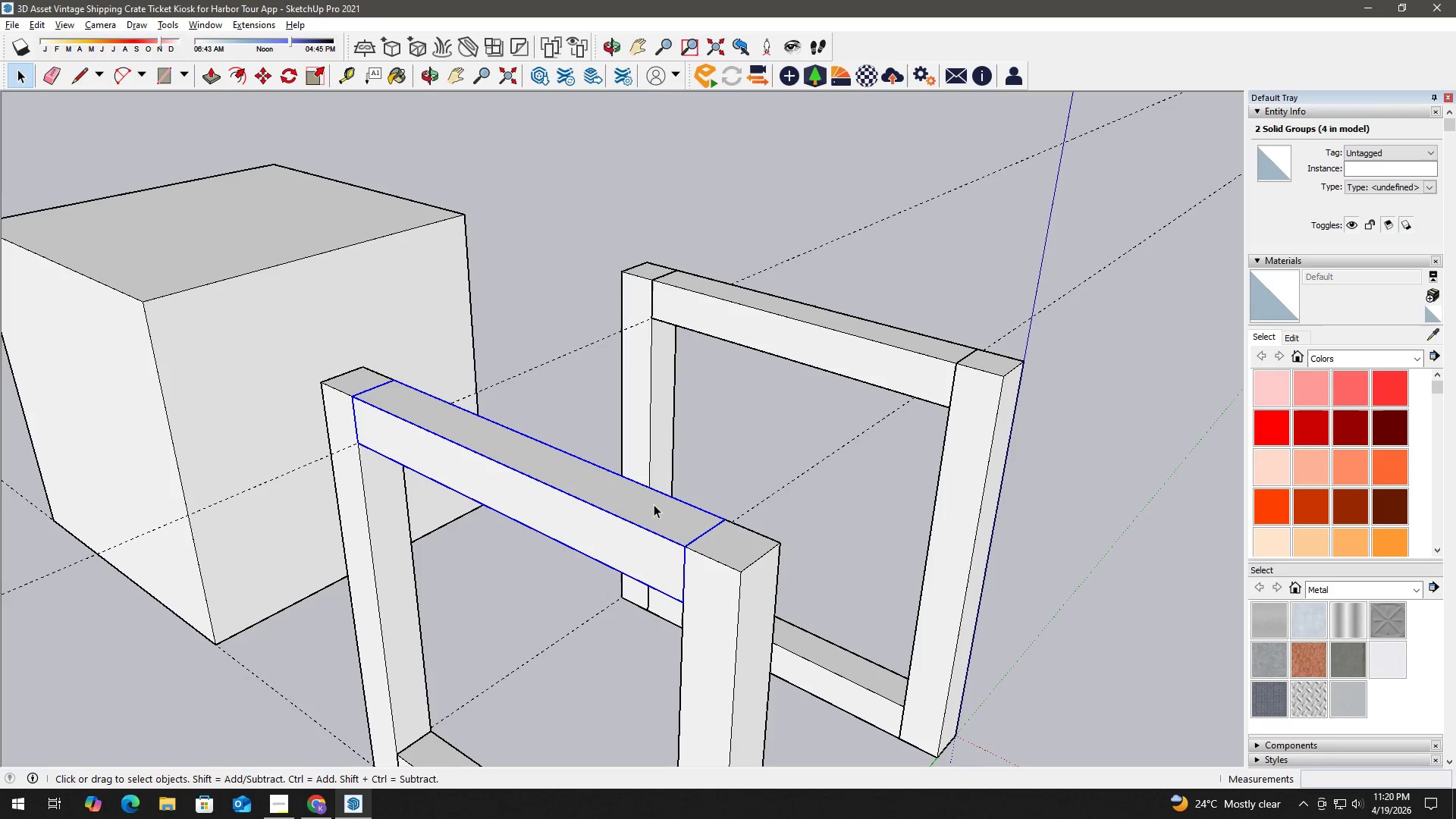 
hold_key(key=ControlLeft, duration=0.45)
left_click([869, 345])
 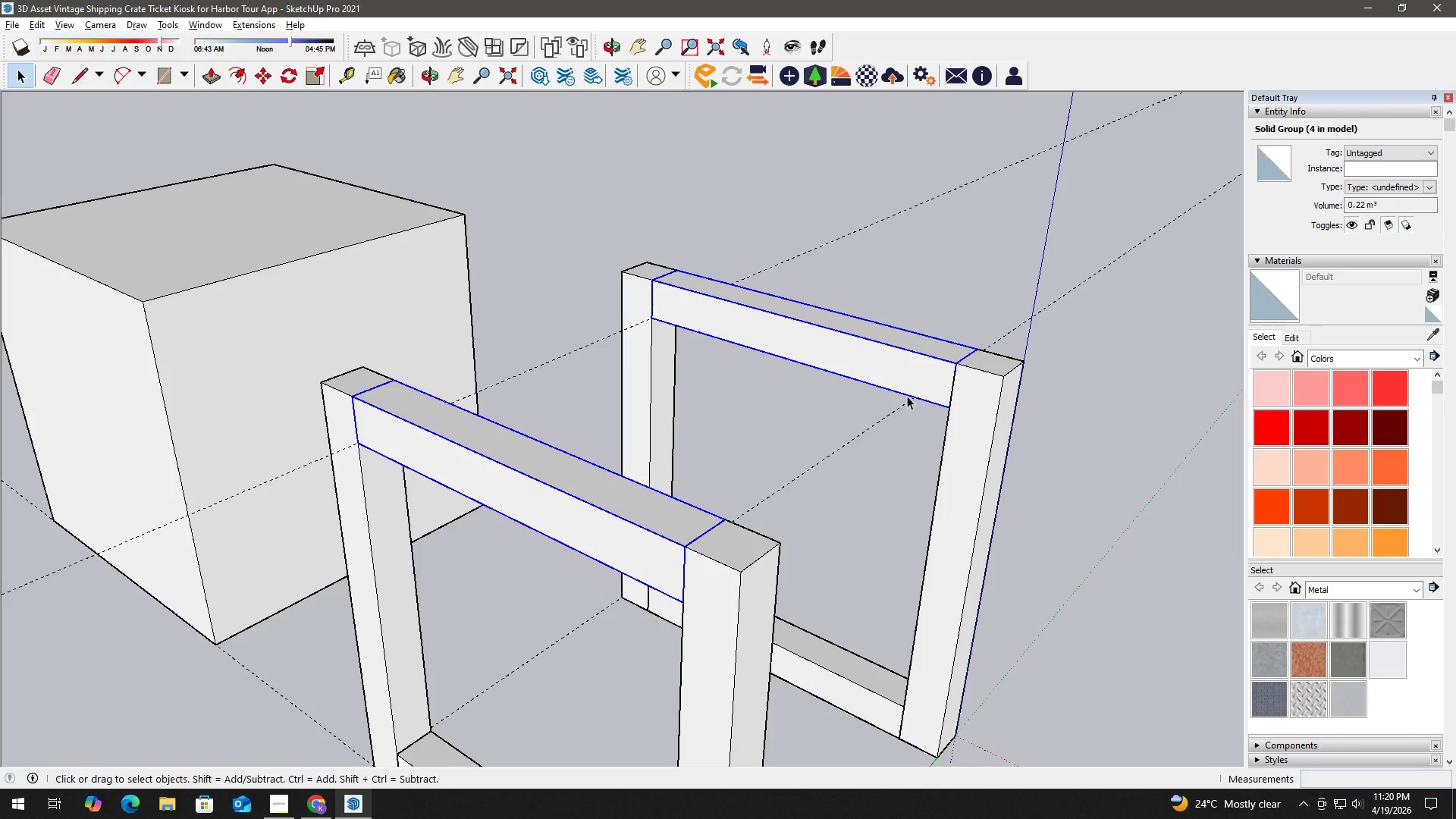 
key(M)
 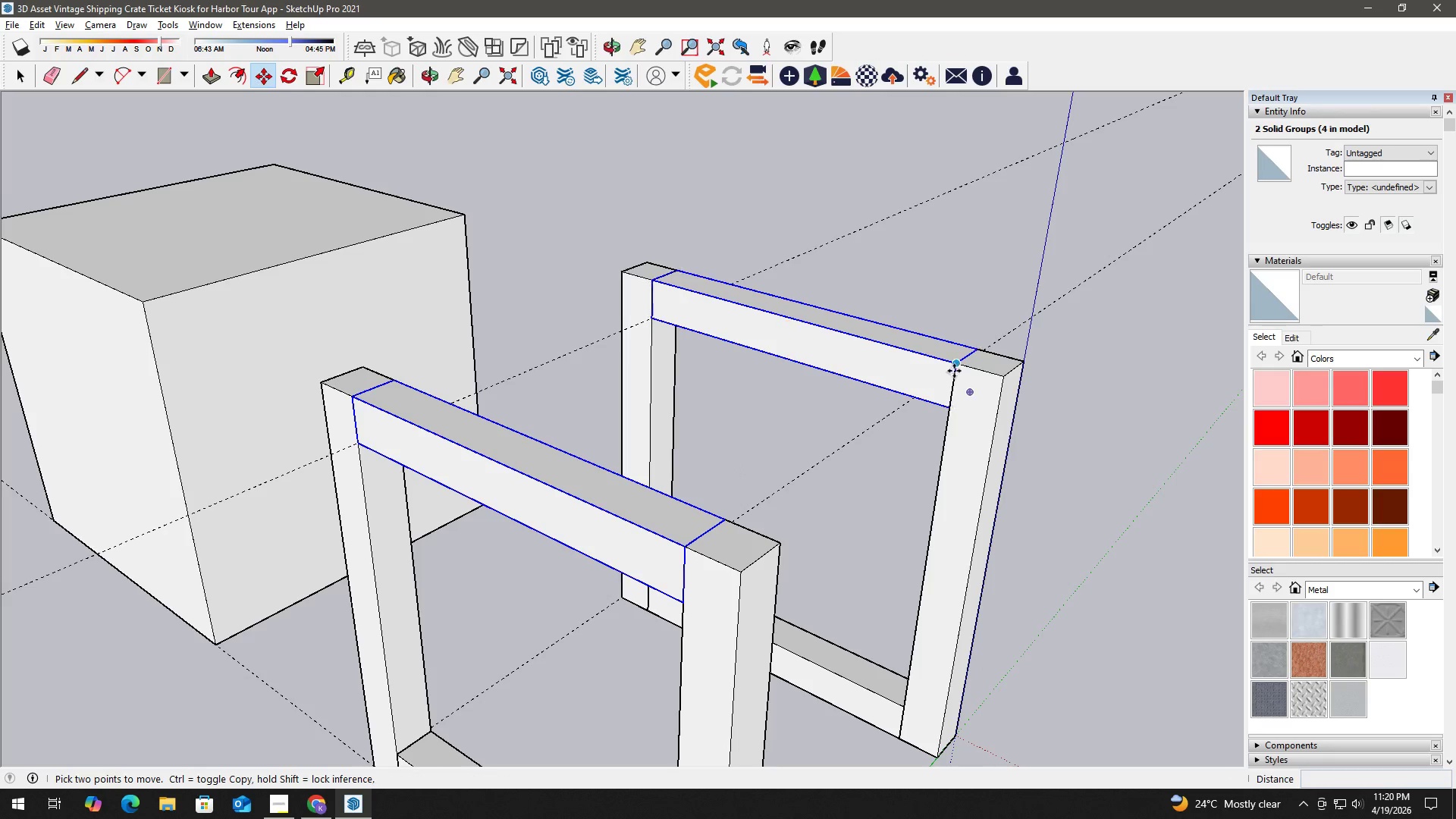 
left_click([954, 362])
 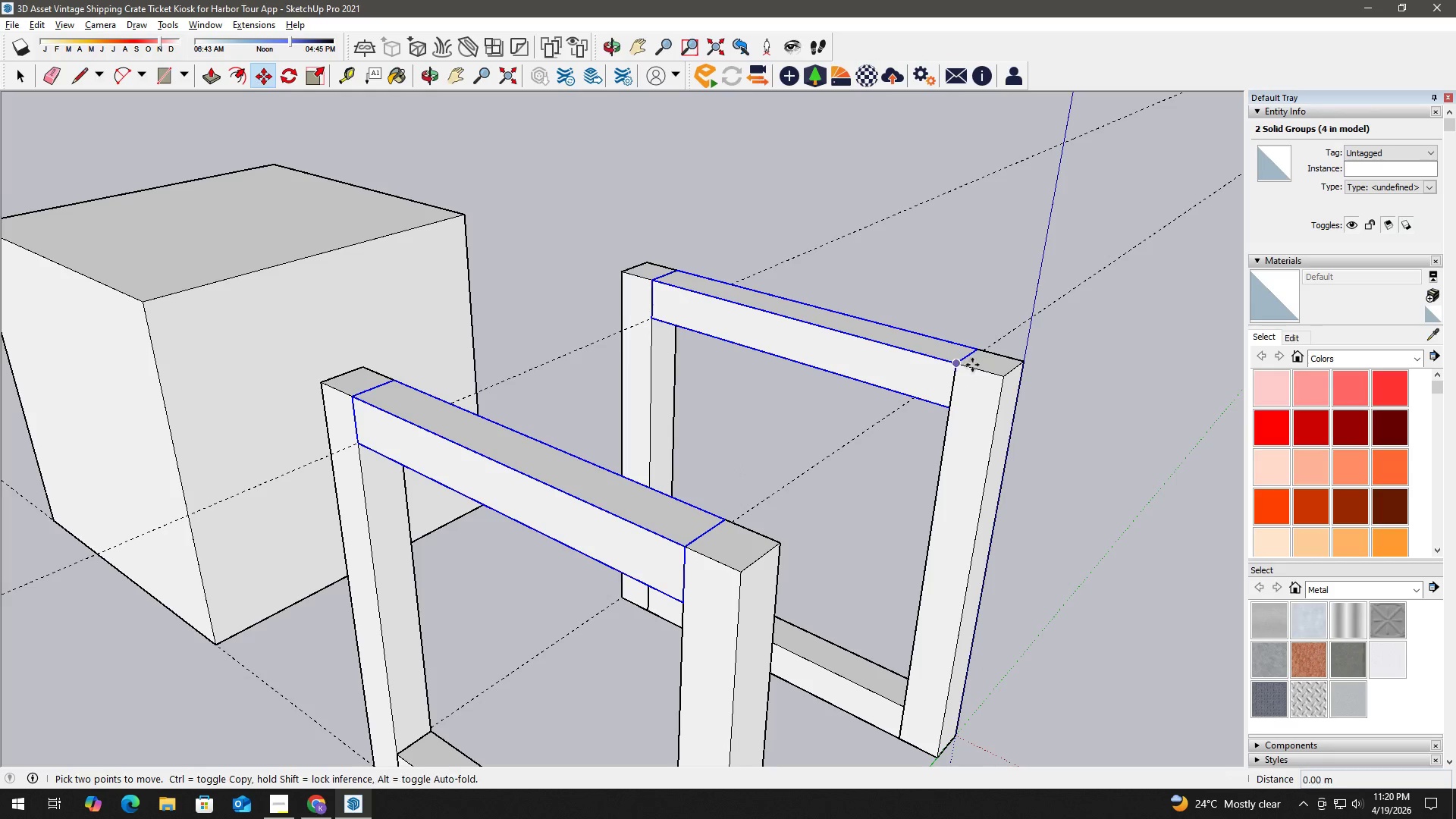 
key(Control+ControlLeft)
 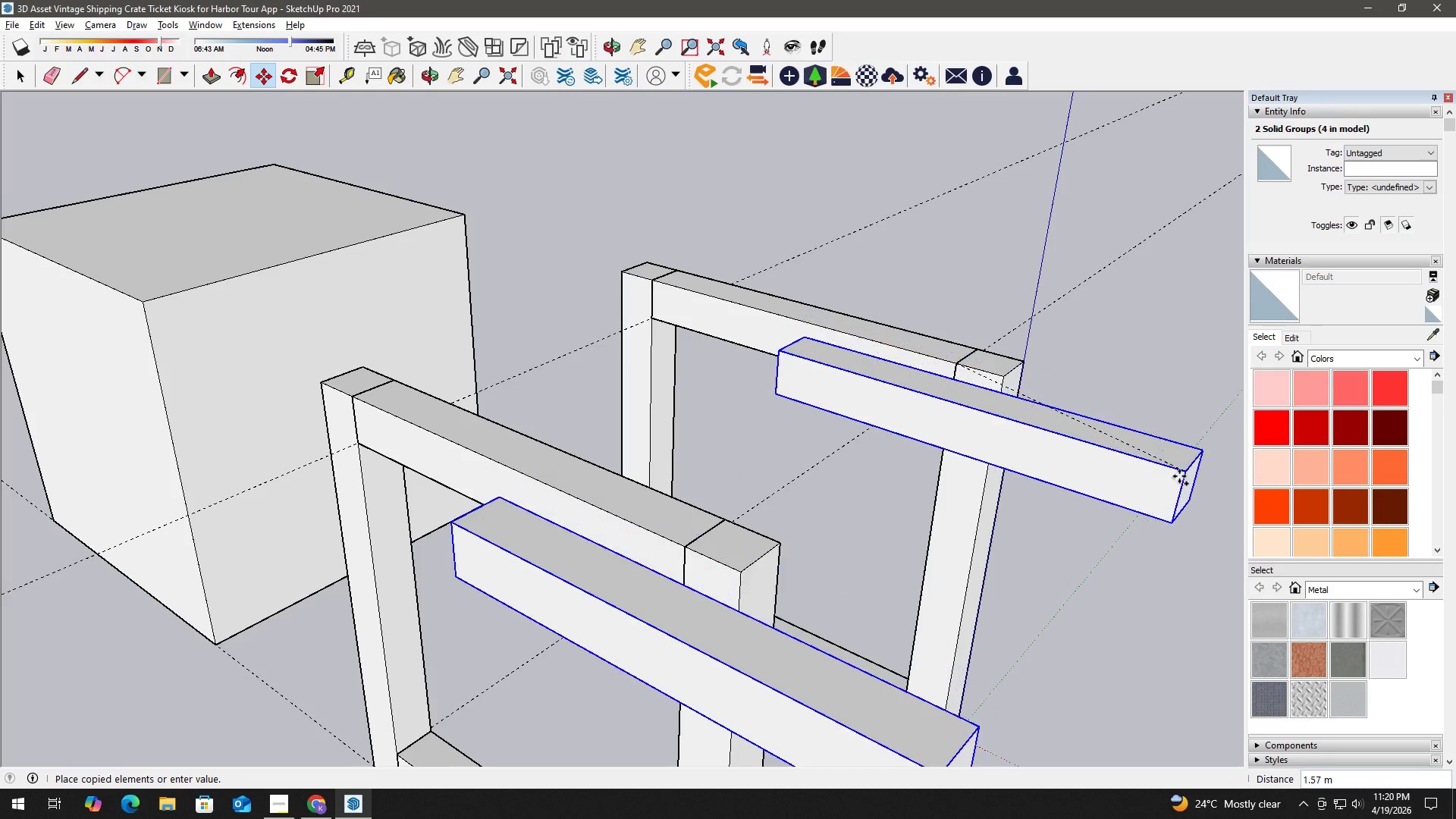 
hold_key(key=ShiftLeft, duration=0.58)
scroll: coordinate [1031, 557], scroll_direction: down, amount: 2.0
 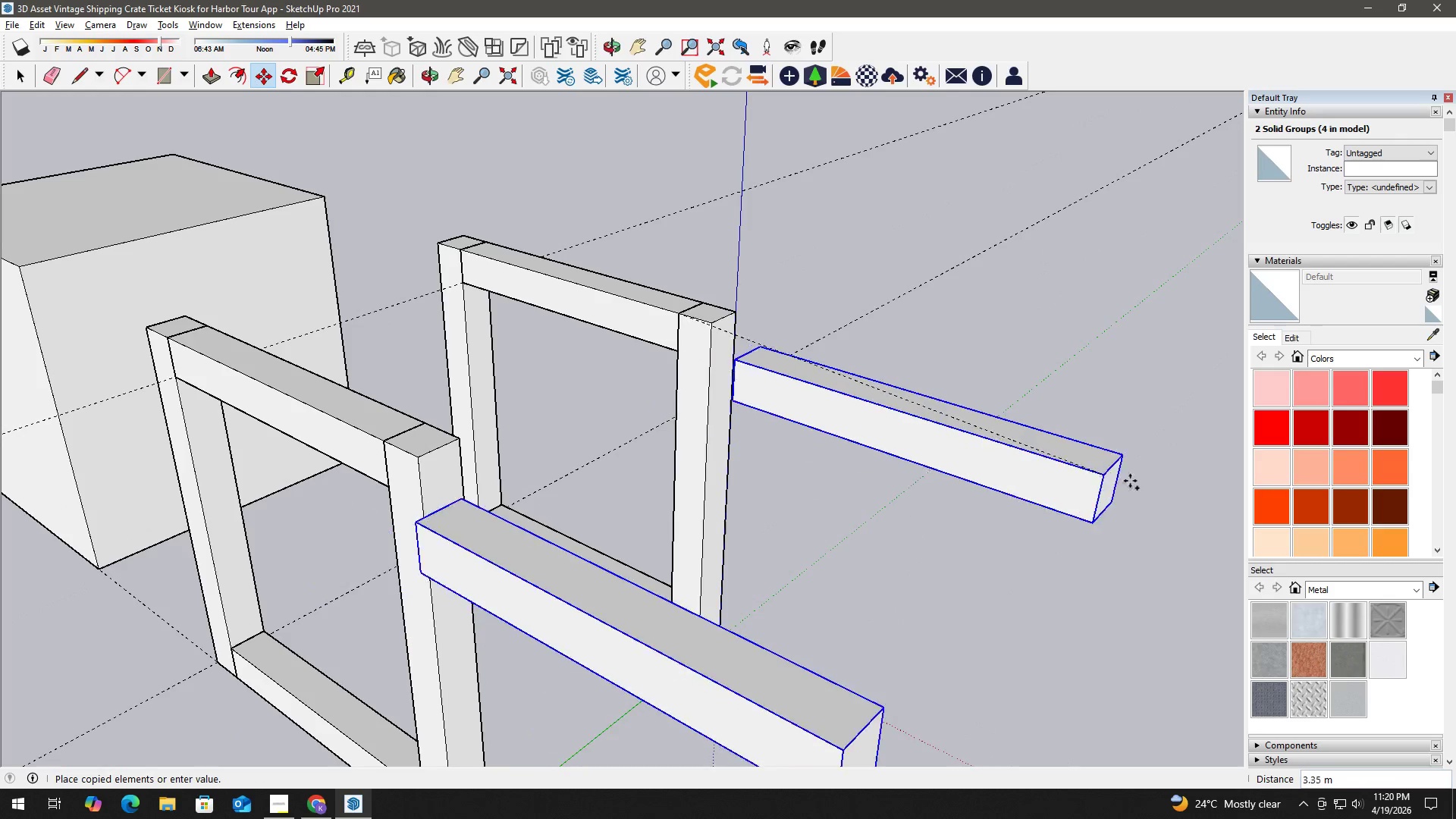 
left_click([1138, 482])
 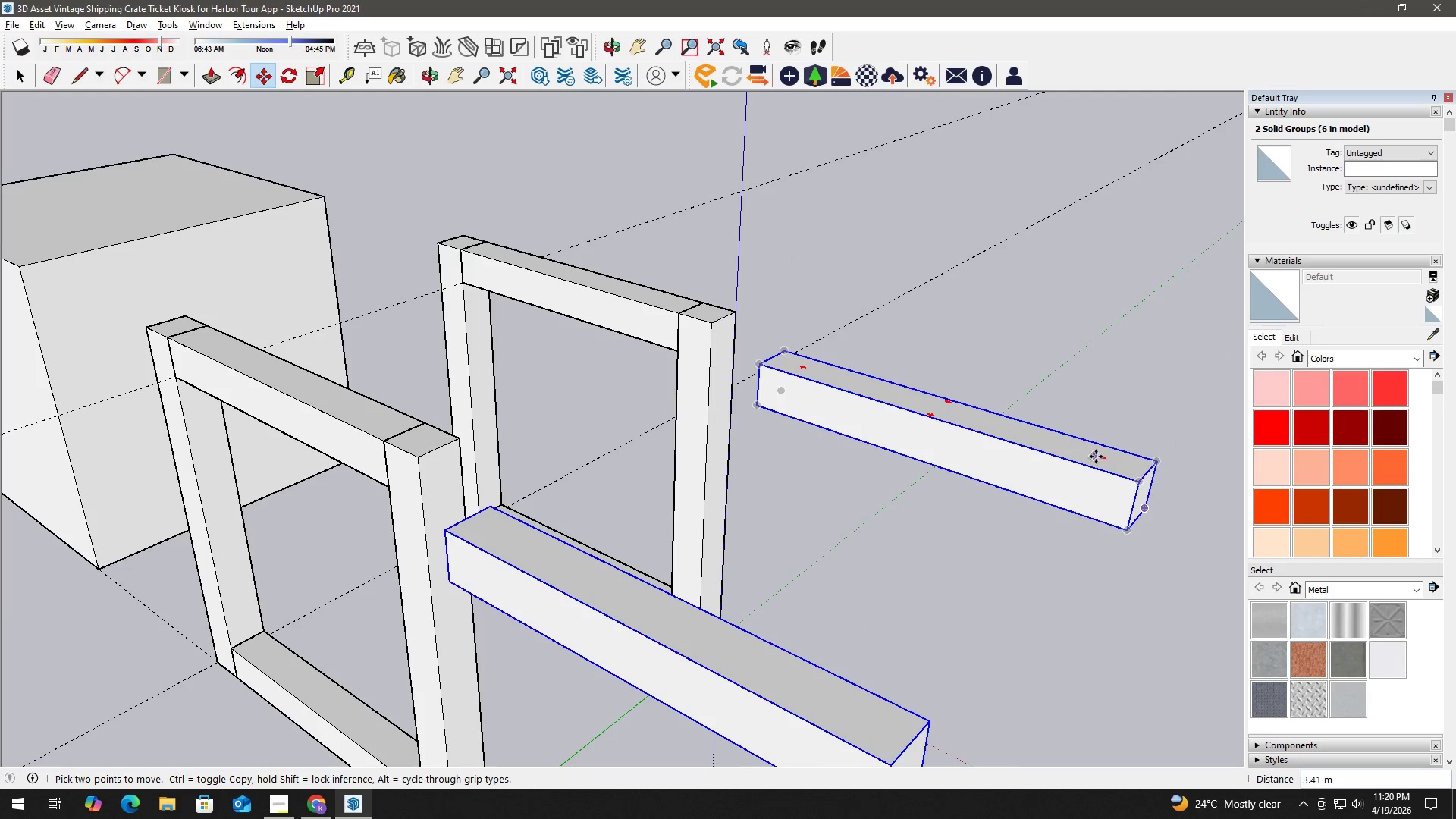 
left_click([1102, 457])
 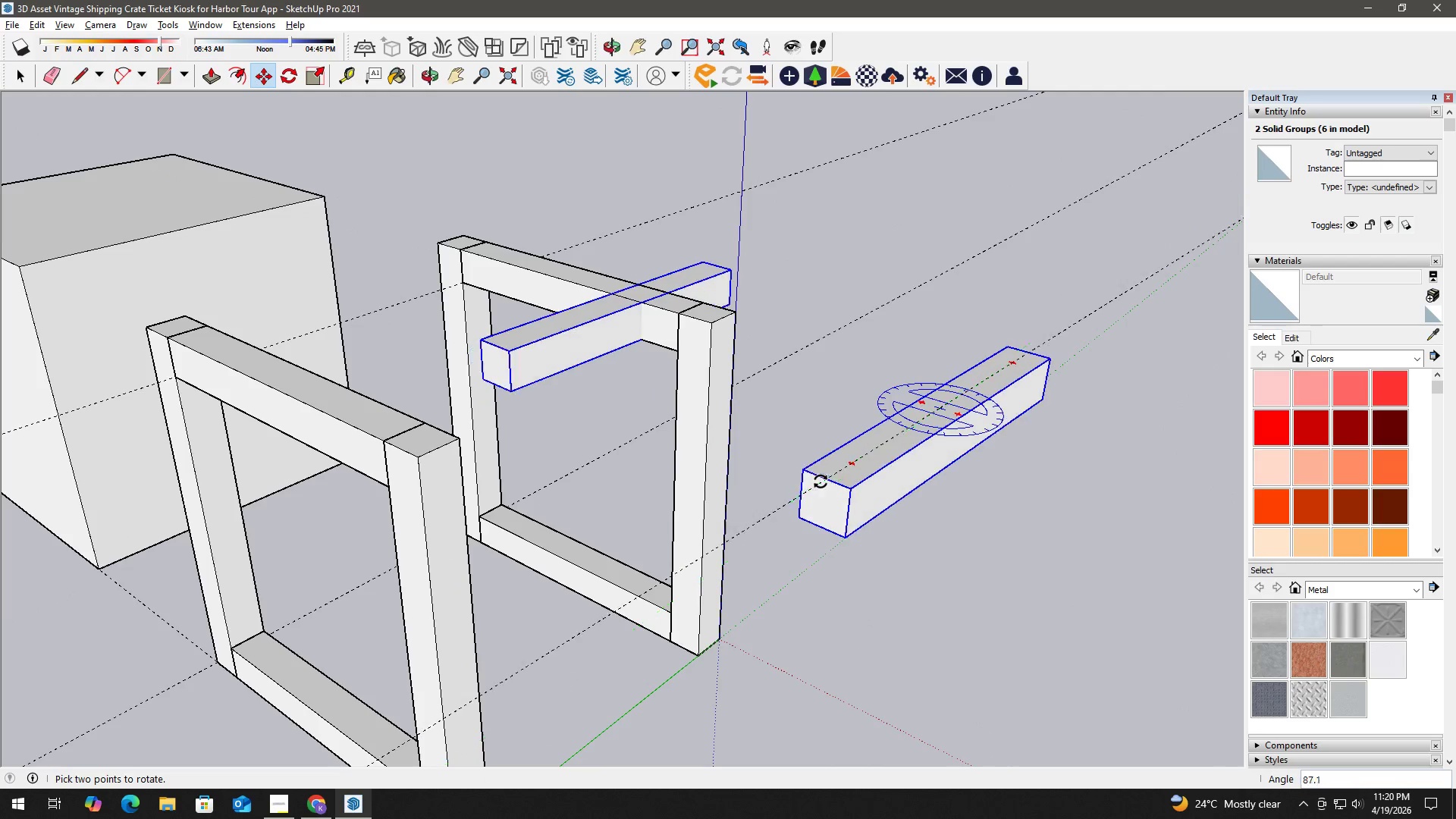 
left_click([826, 491])
 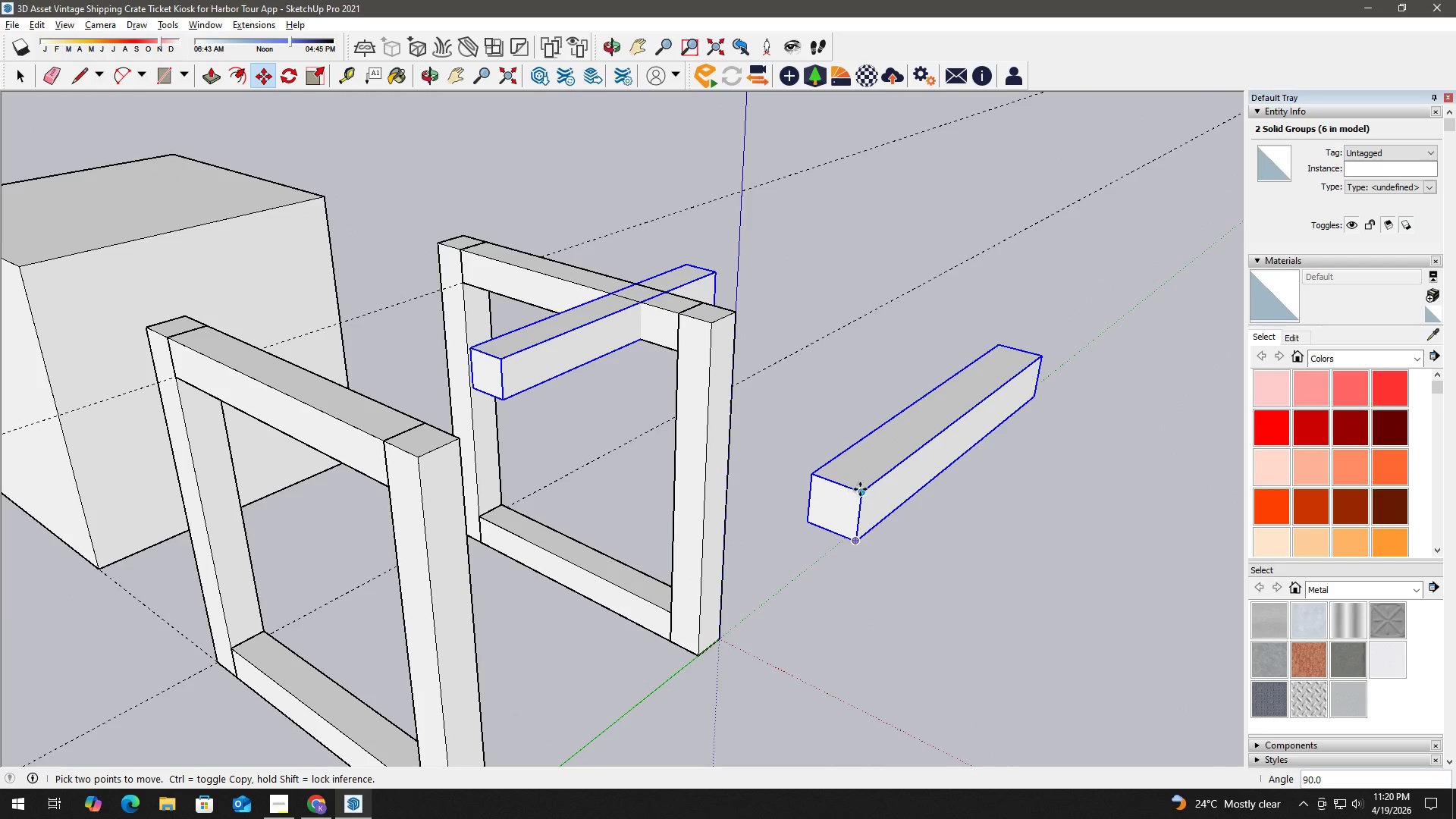 
left_click_drag(start_coordinate=[861, 489], to_coordinate=[856, 489])
 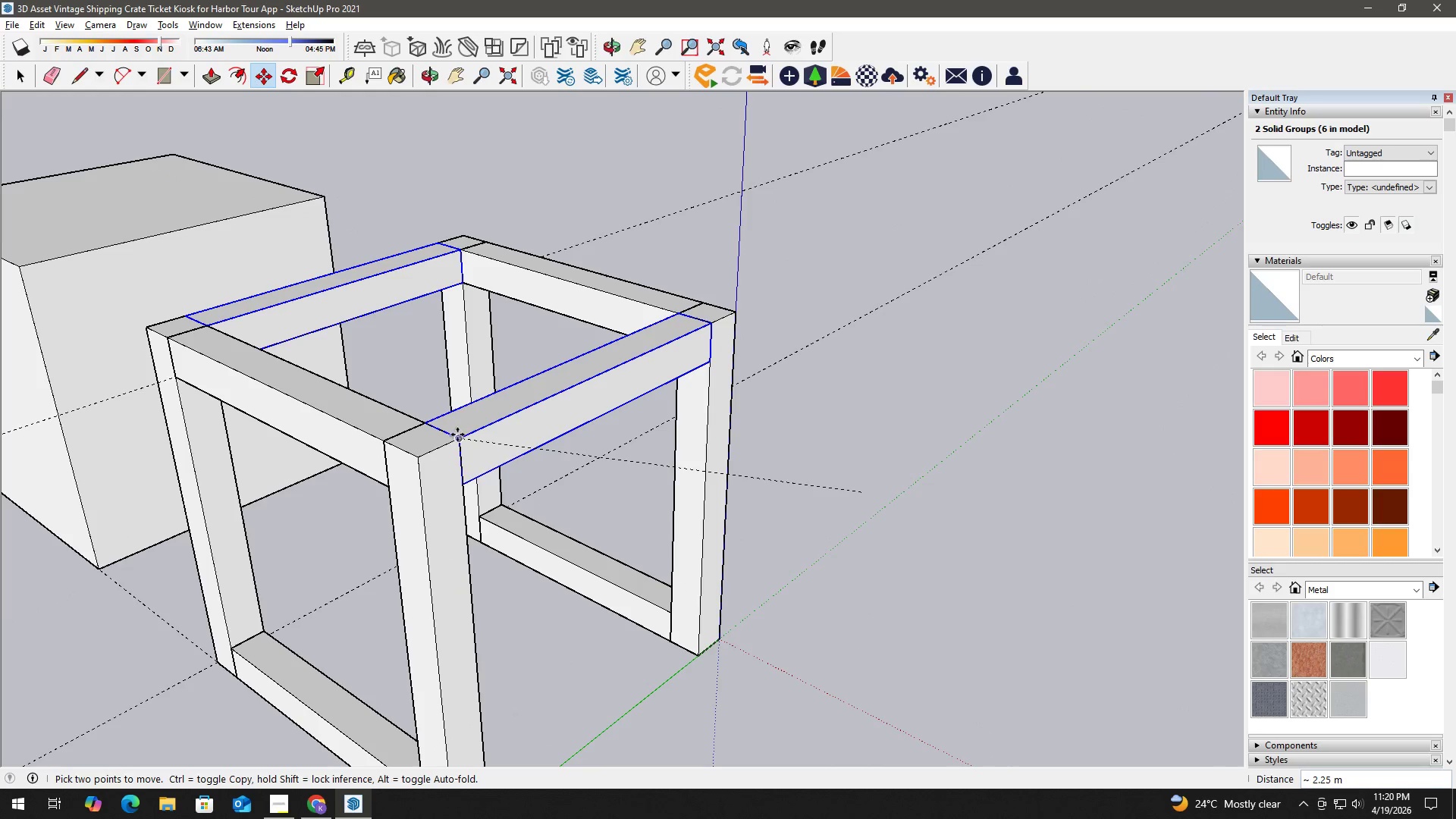 
left_click([454, 434])
 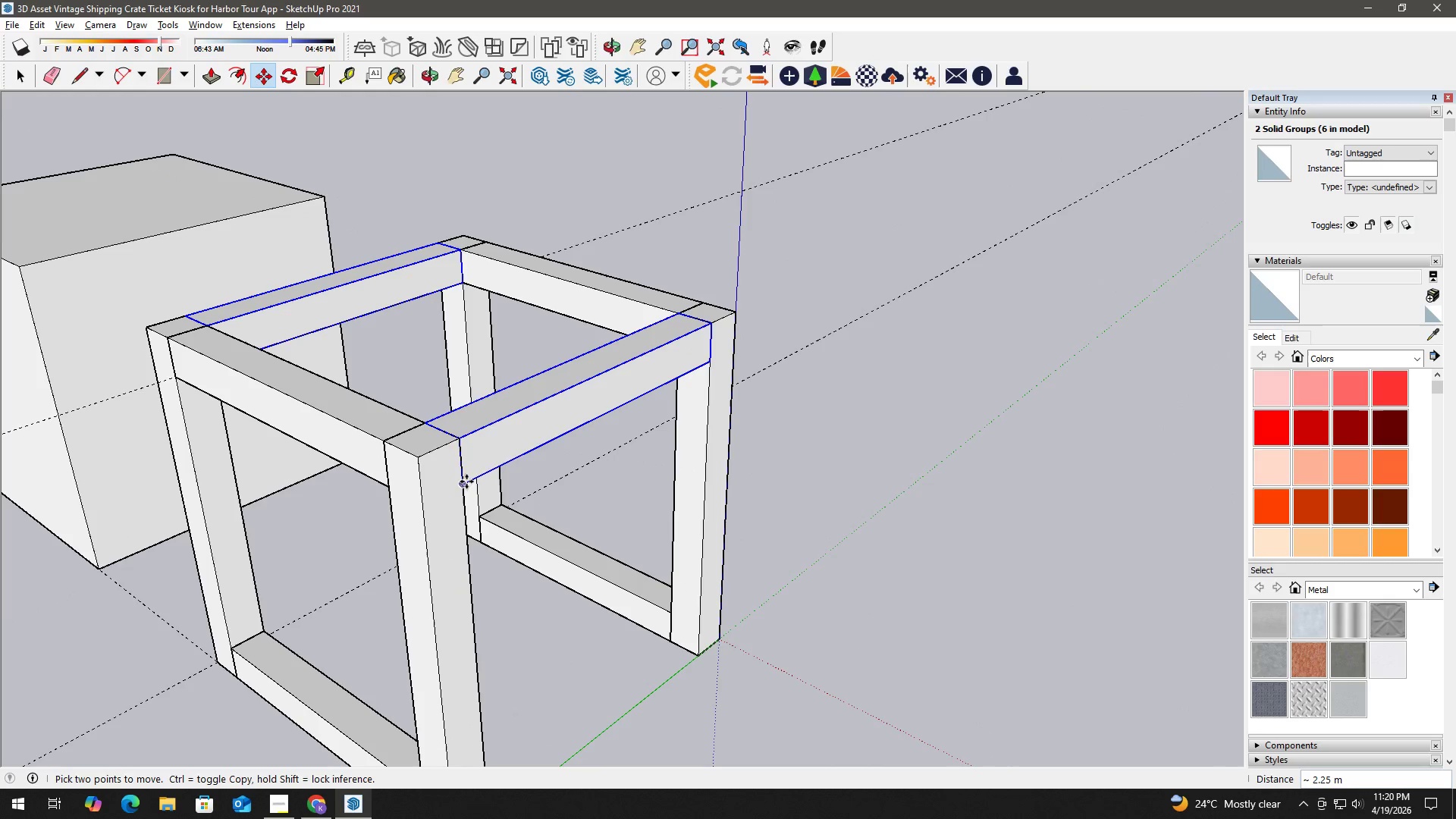 
left_click([465, 482])
 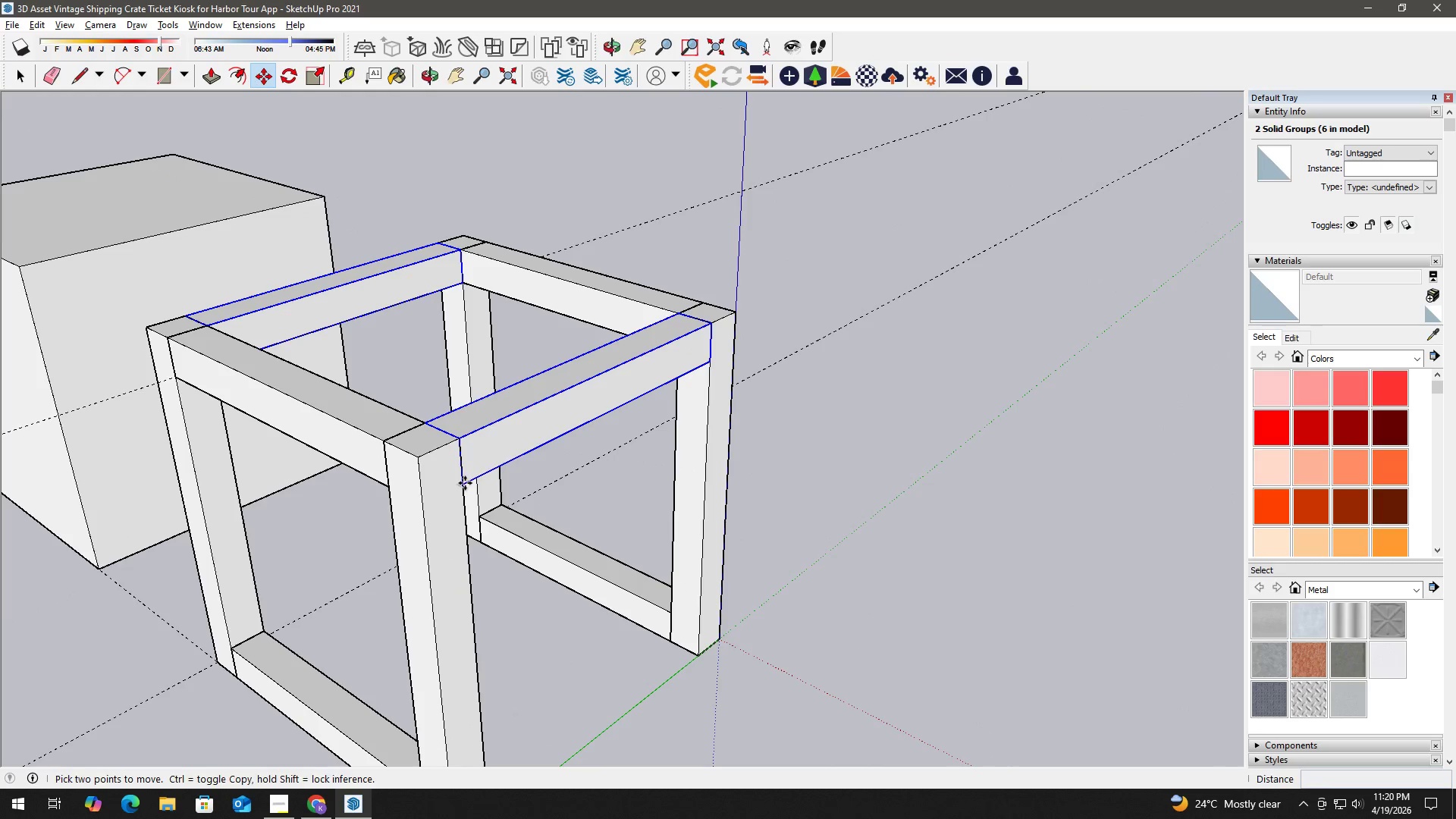 
key(Control+ControlLeft)
 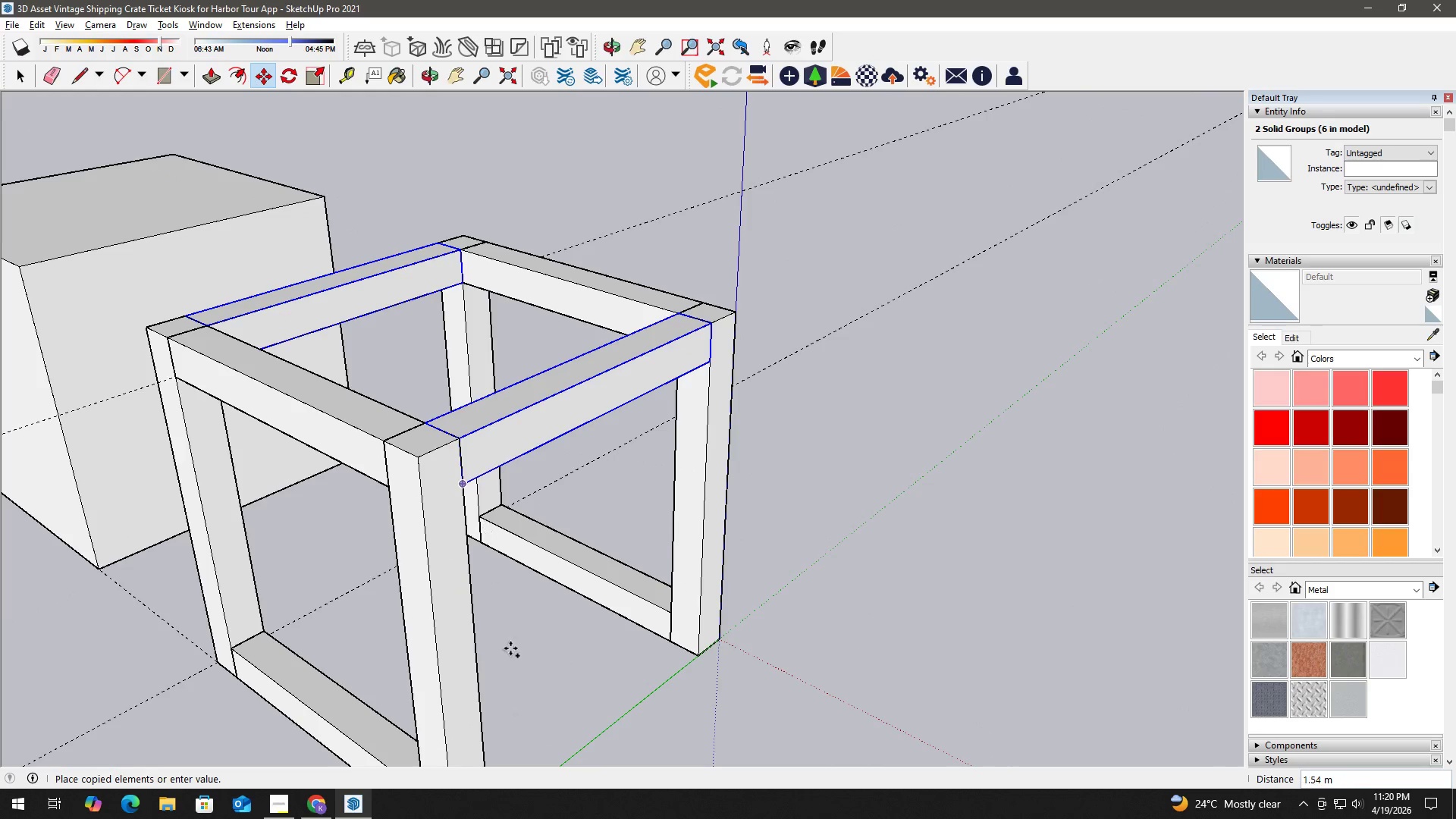 
hold_key(key=ShiftLeft, duration=0.5)
 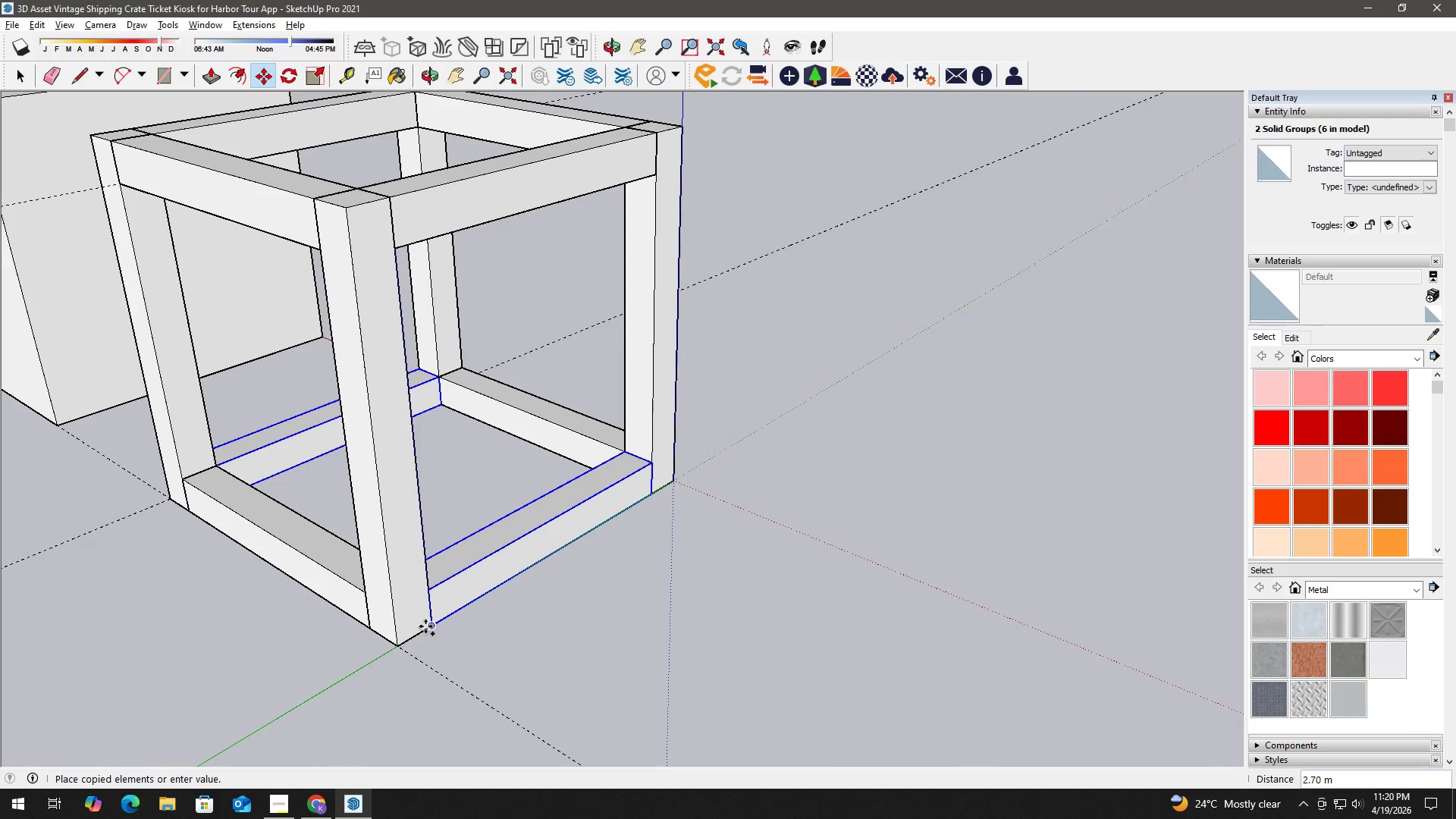 
left_click([428, 626])
 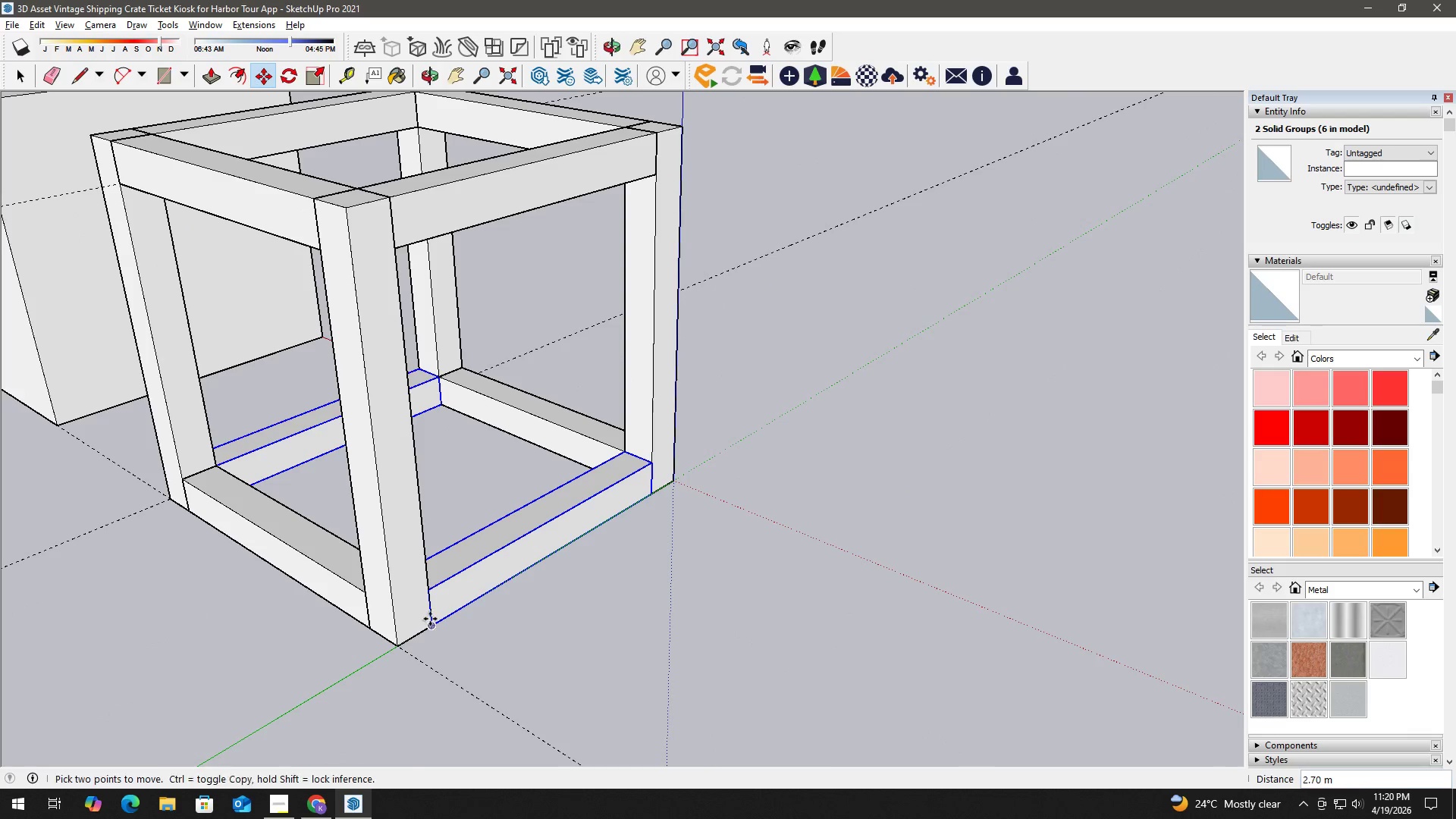 
key(Space)
 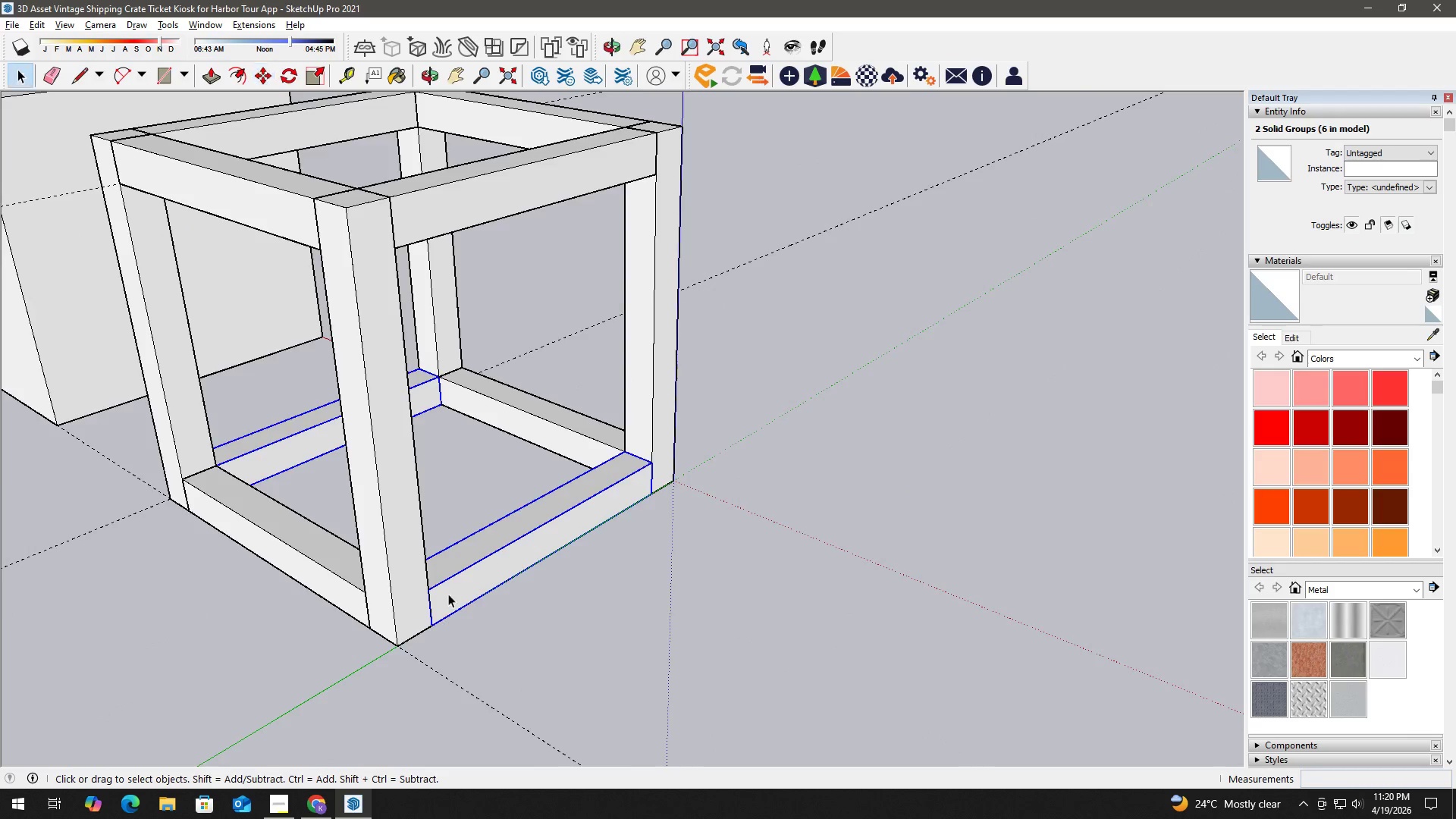 
scroll: coordinate [554, 534], scroll_direction: down, amount: 9.0
 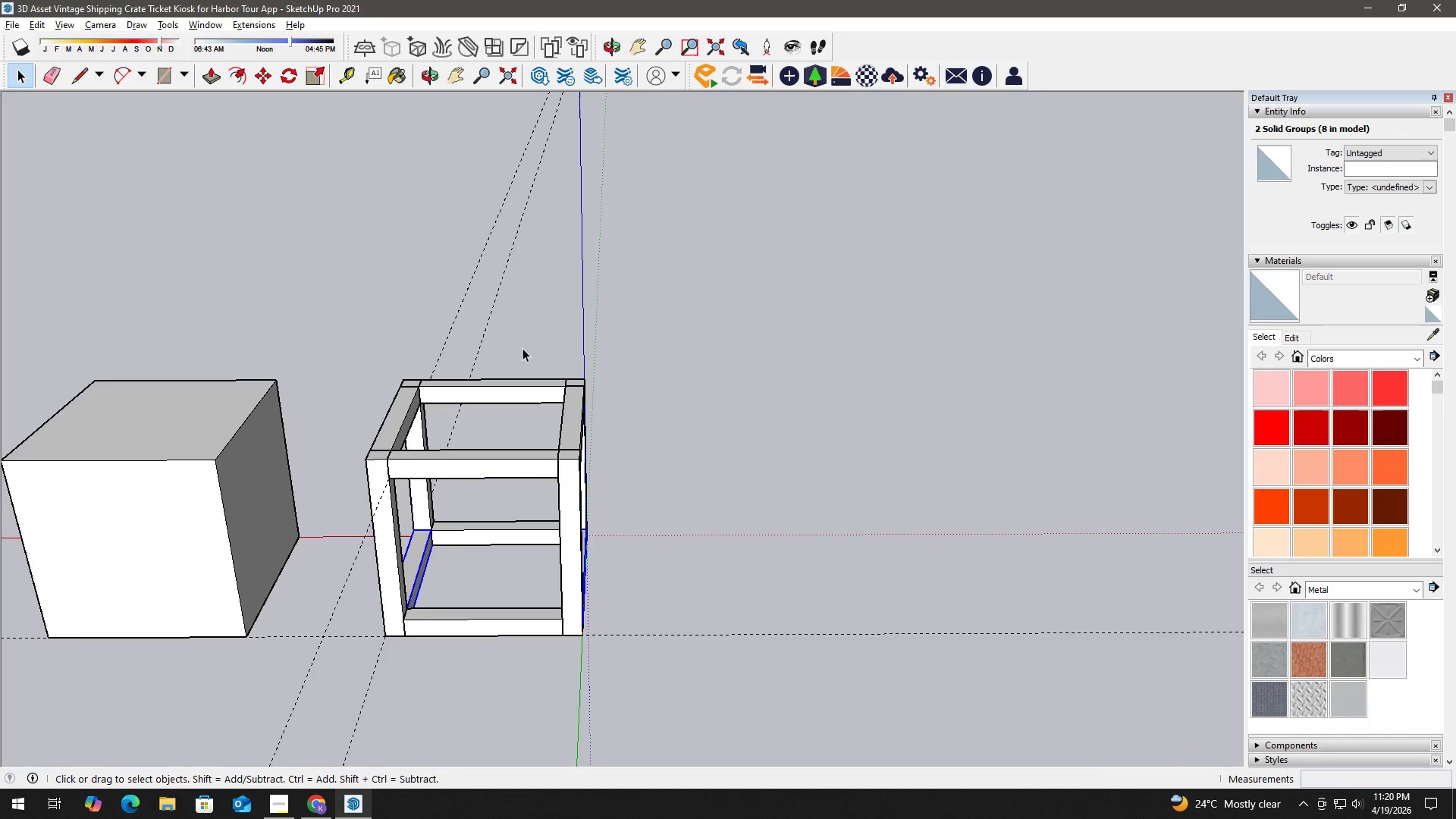 
key(E)
 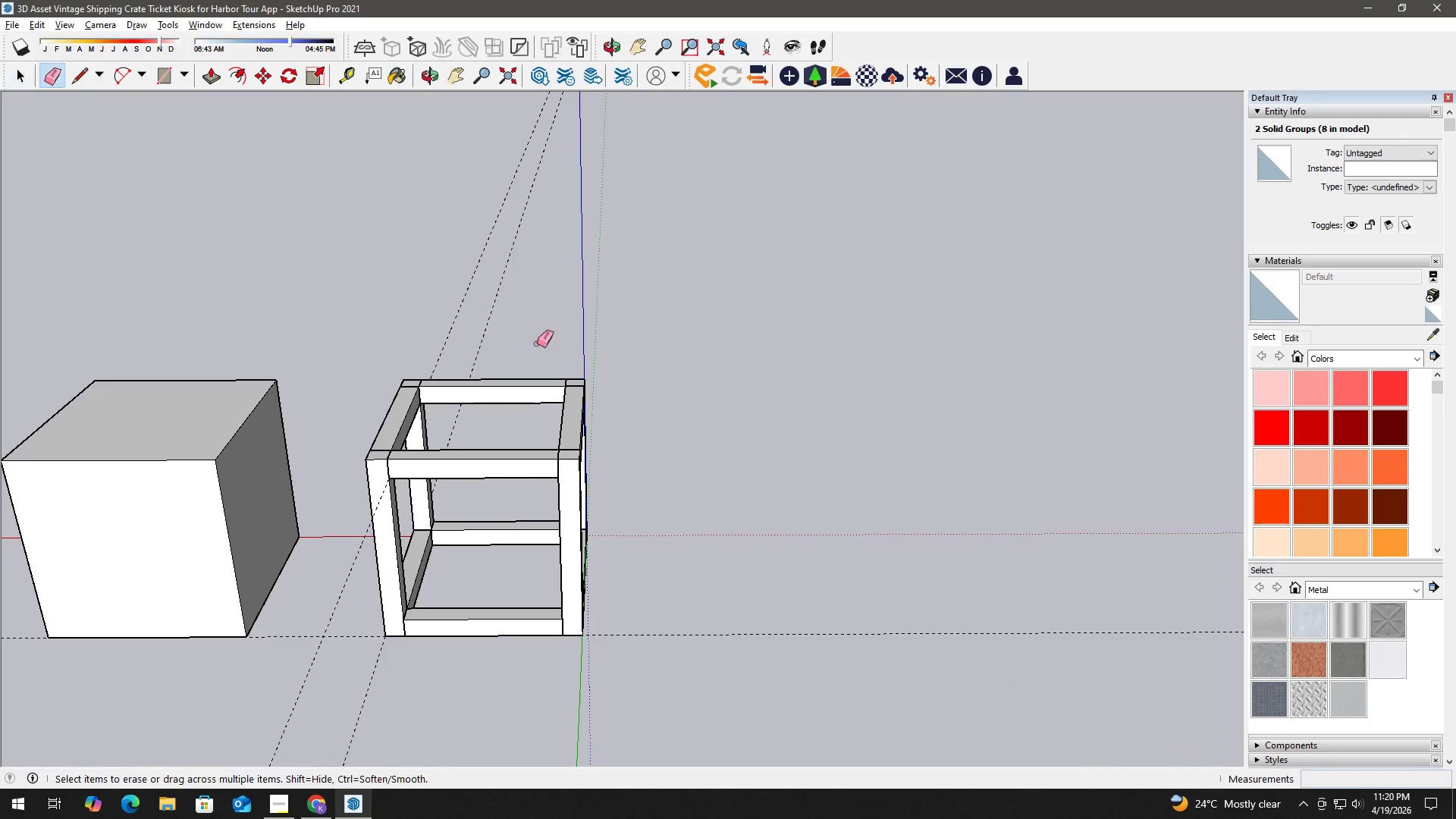 
left_click_drag(start_coordinate=[537, 344], to_coordinate=[402, 293])
 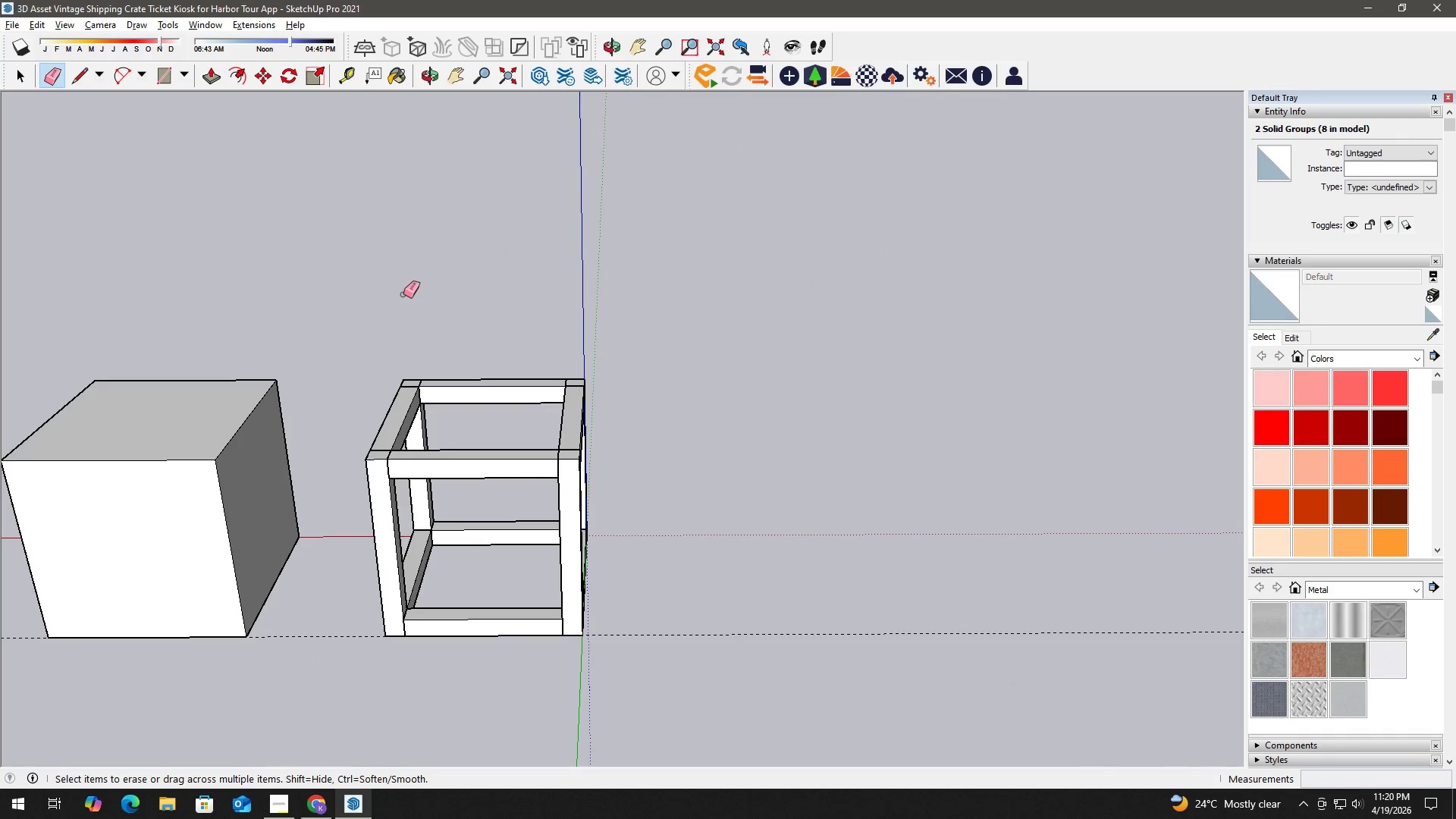 
key(Space)
 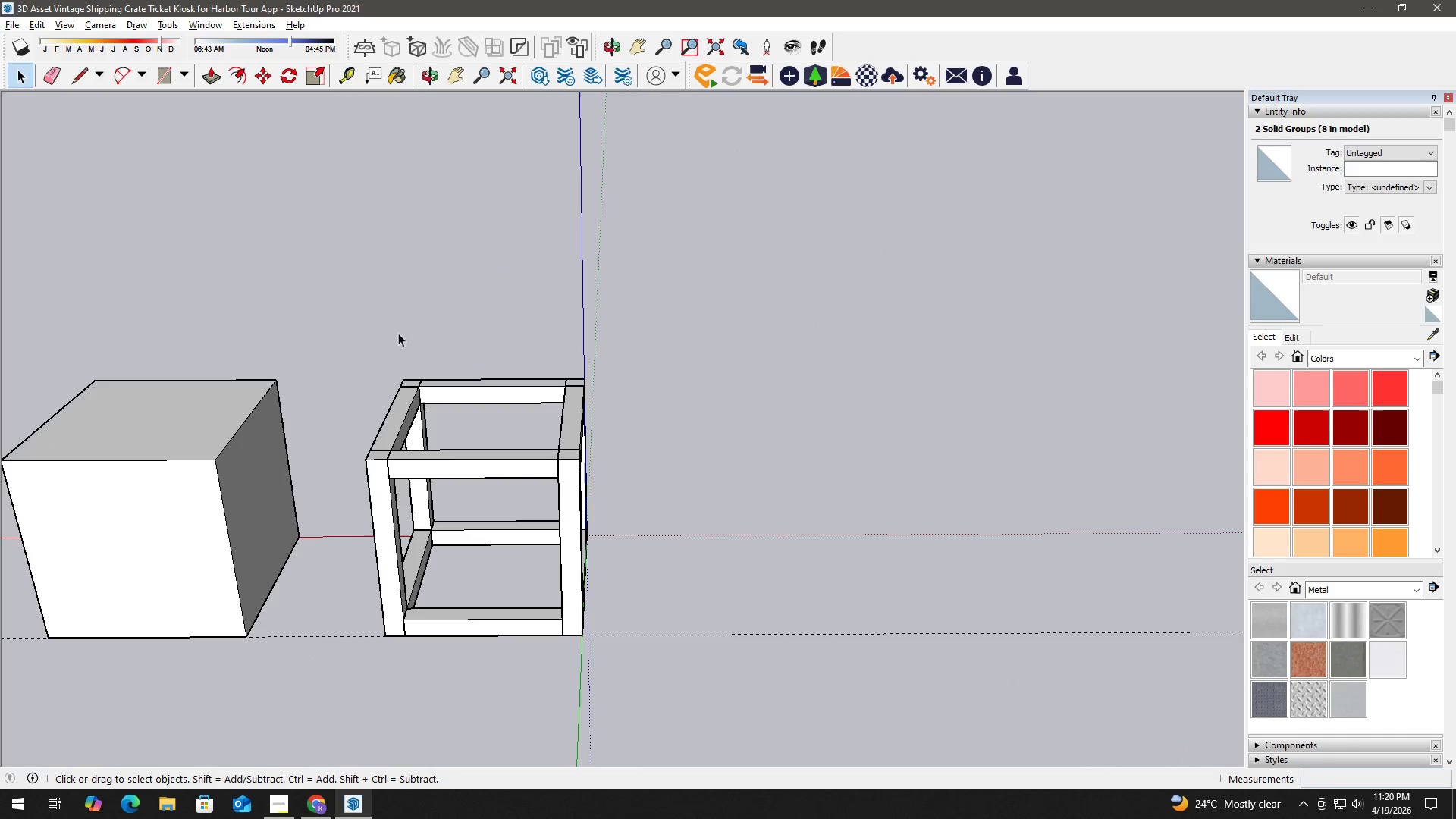 
left_click_drag(start_coordinate=[378, 335], to_coordinate=[700, 711])
 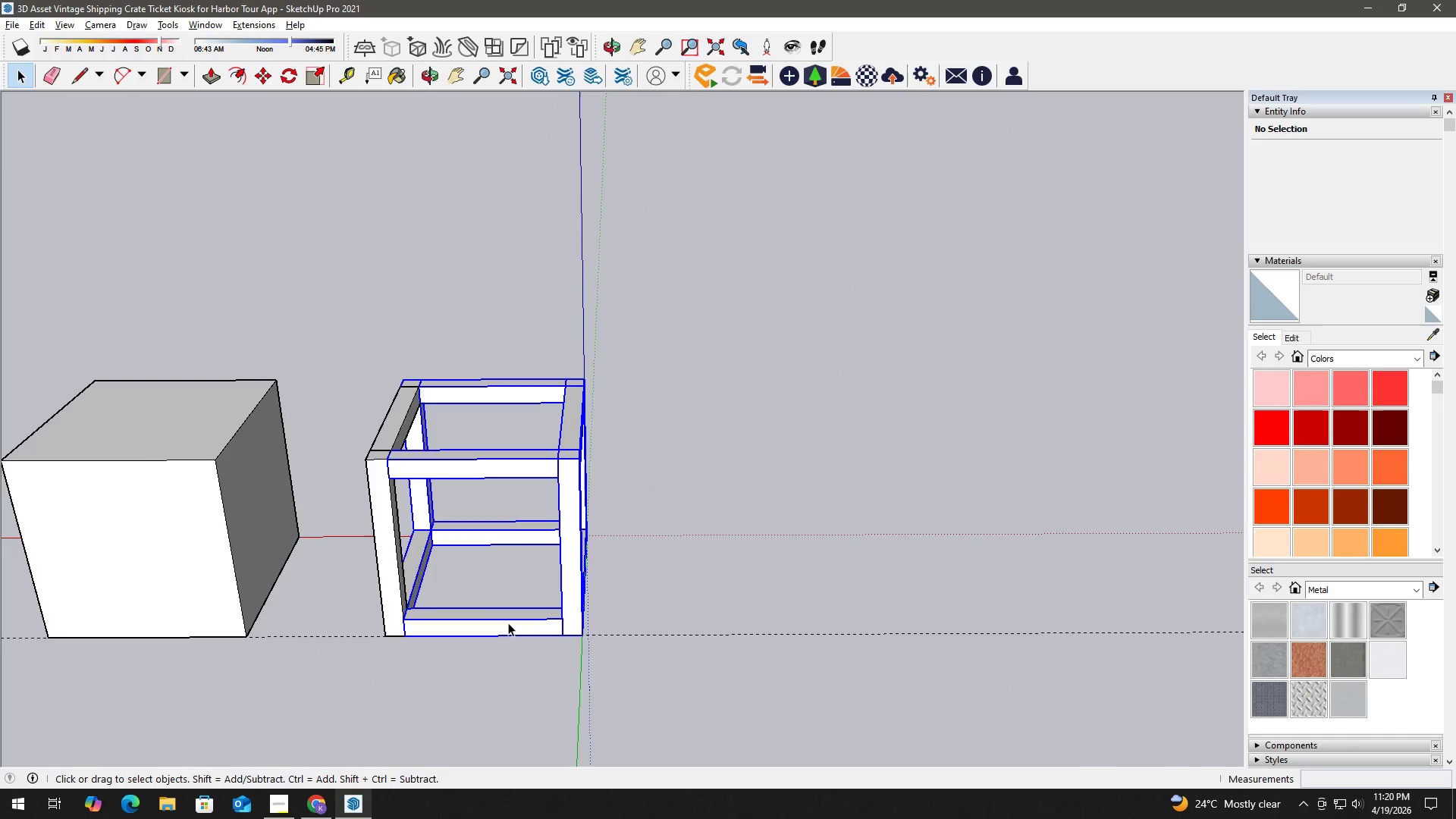 
key(E)
 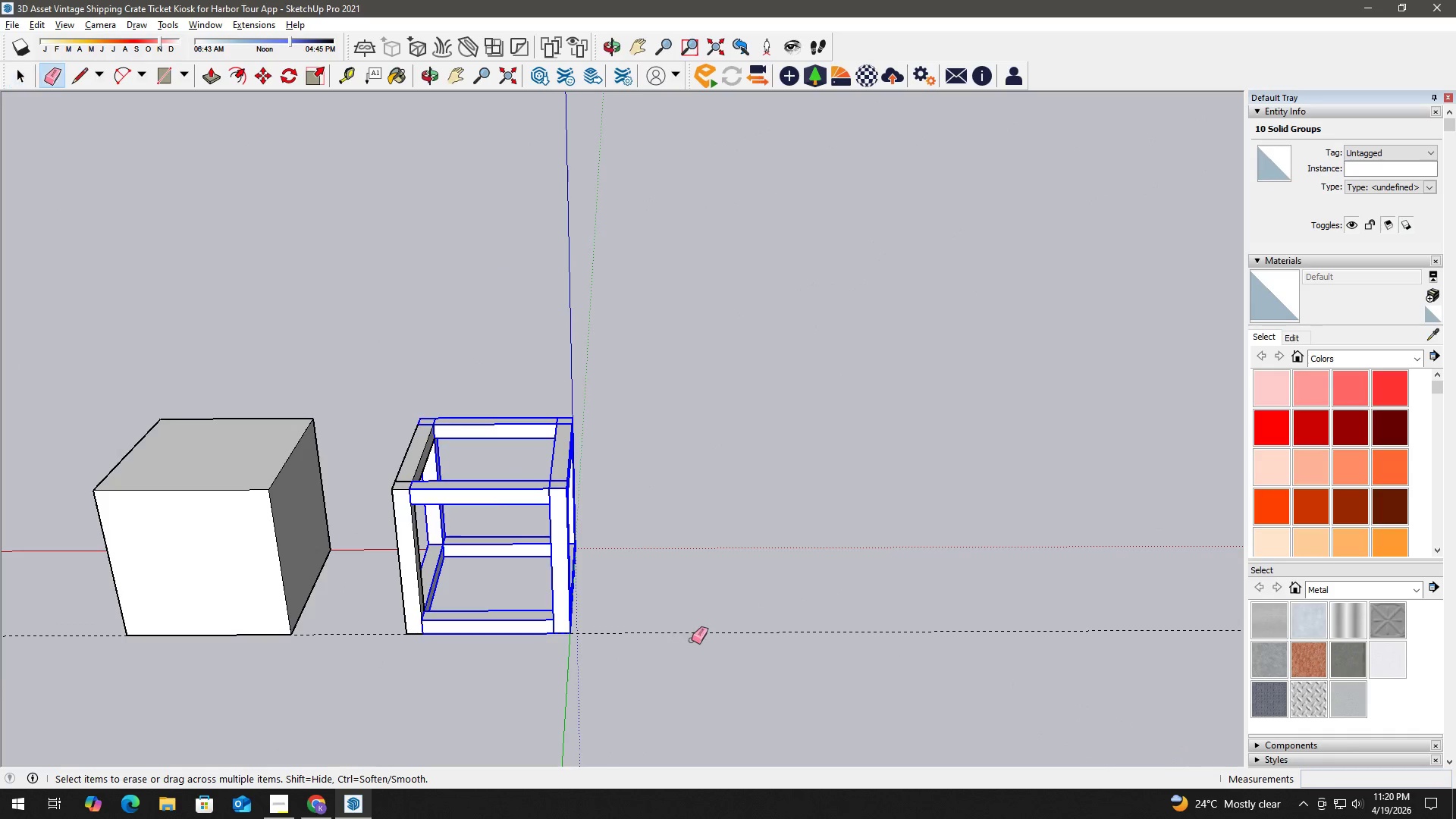 
left_click_drag(start_coordinate=[695, 641], to_coordinate=[683, 624])
 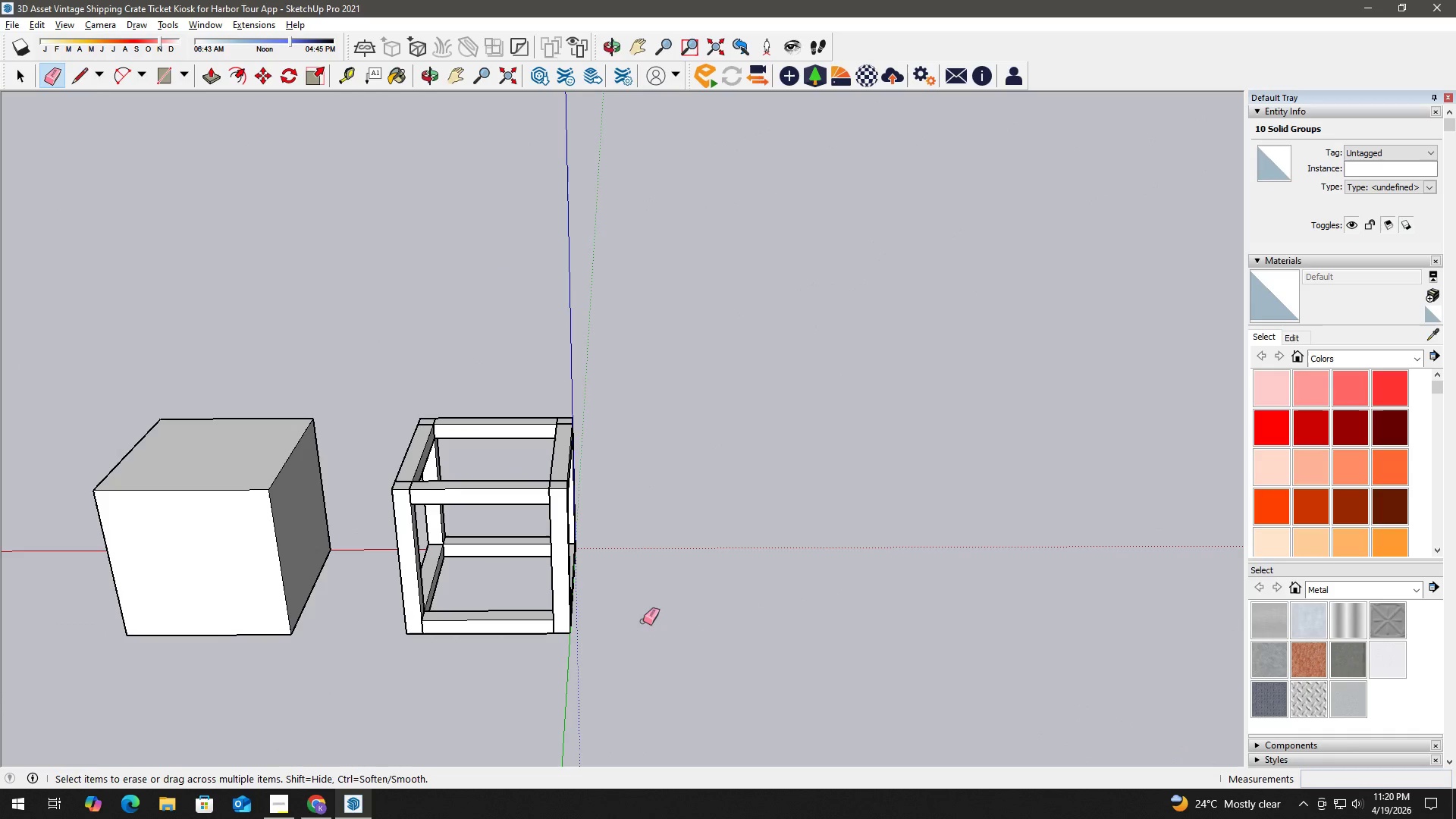 
scroll: coordinate [512, 625], scroll_direction: down, amount: 2.0
 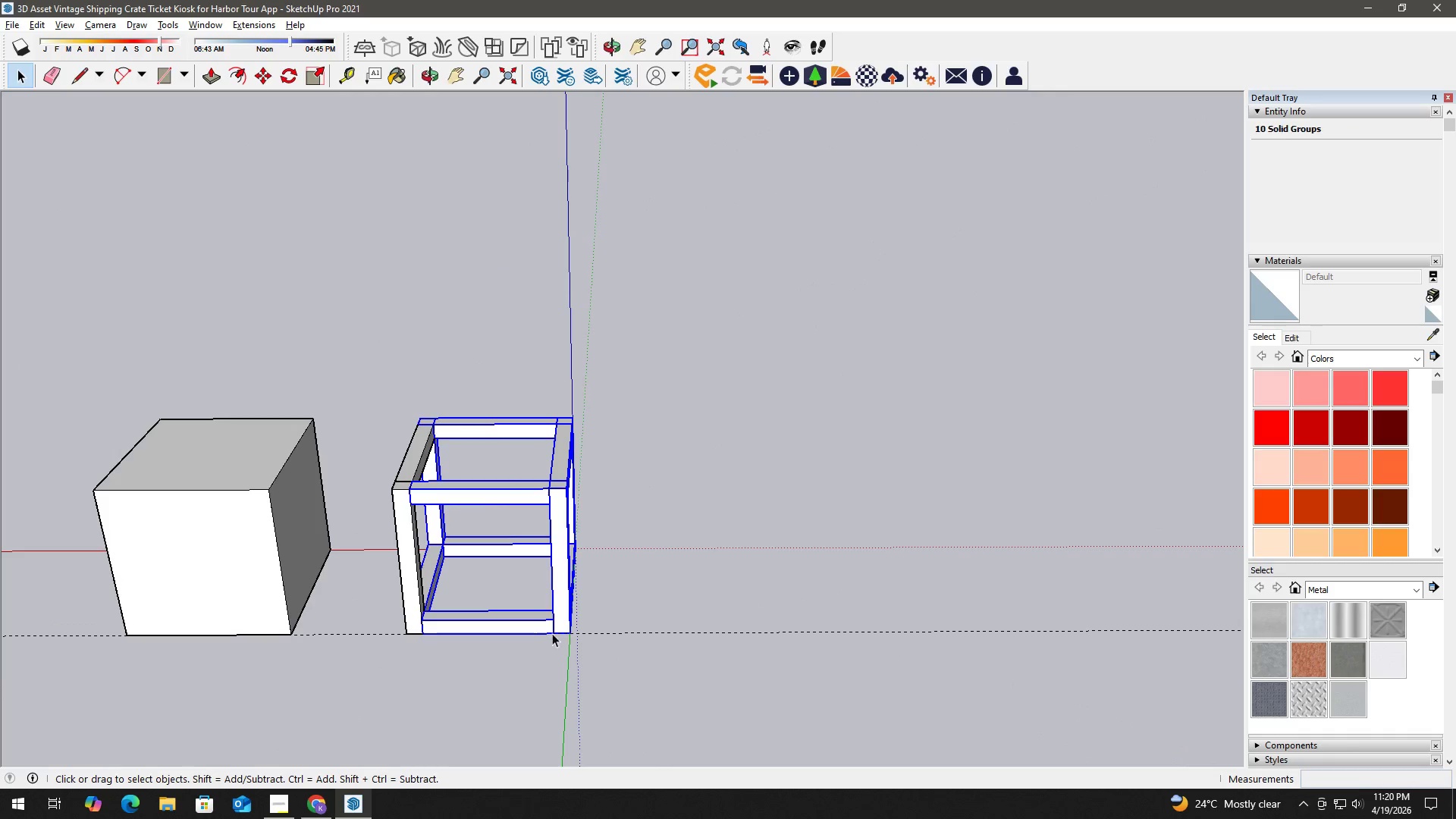 
key(Space)
 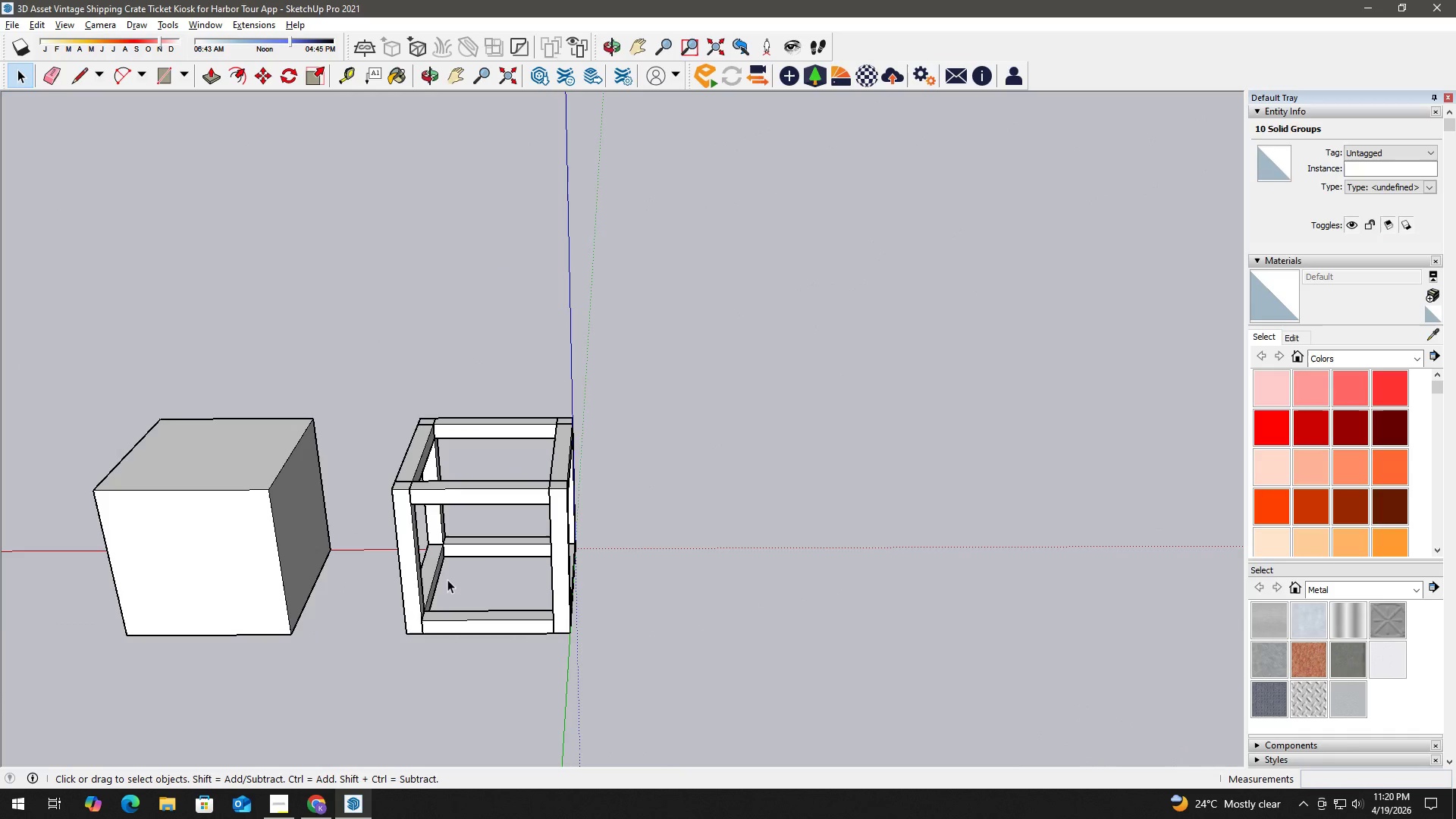 
left_click([390, 555])
 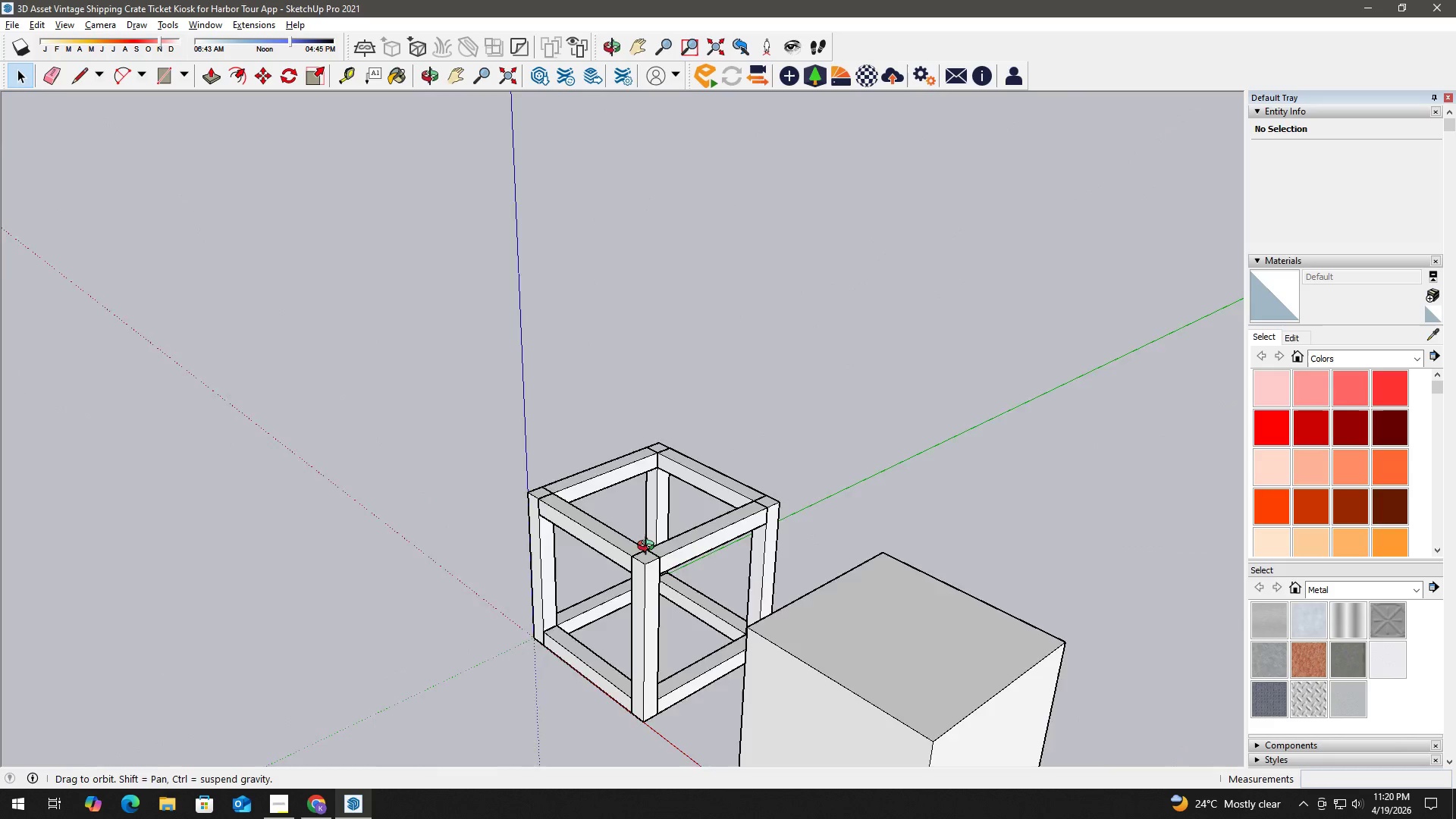 
key(H)
 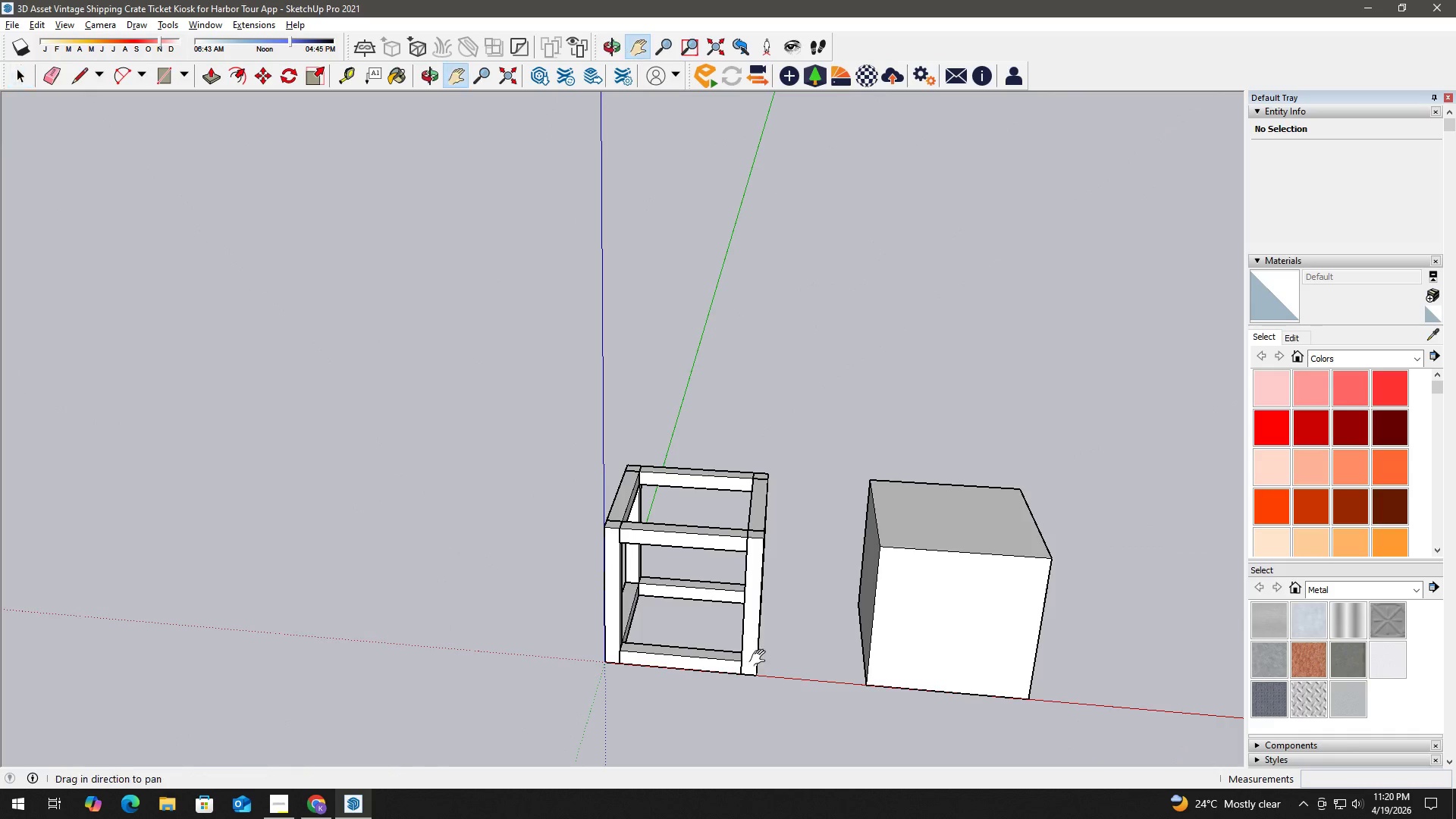 
left_click_drag(start_coordinate=[765, 660], to_coordinate=[770, 583])
 